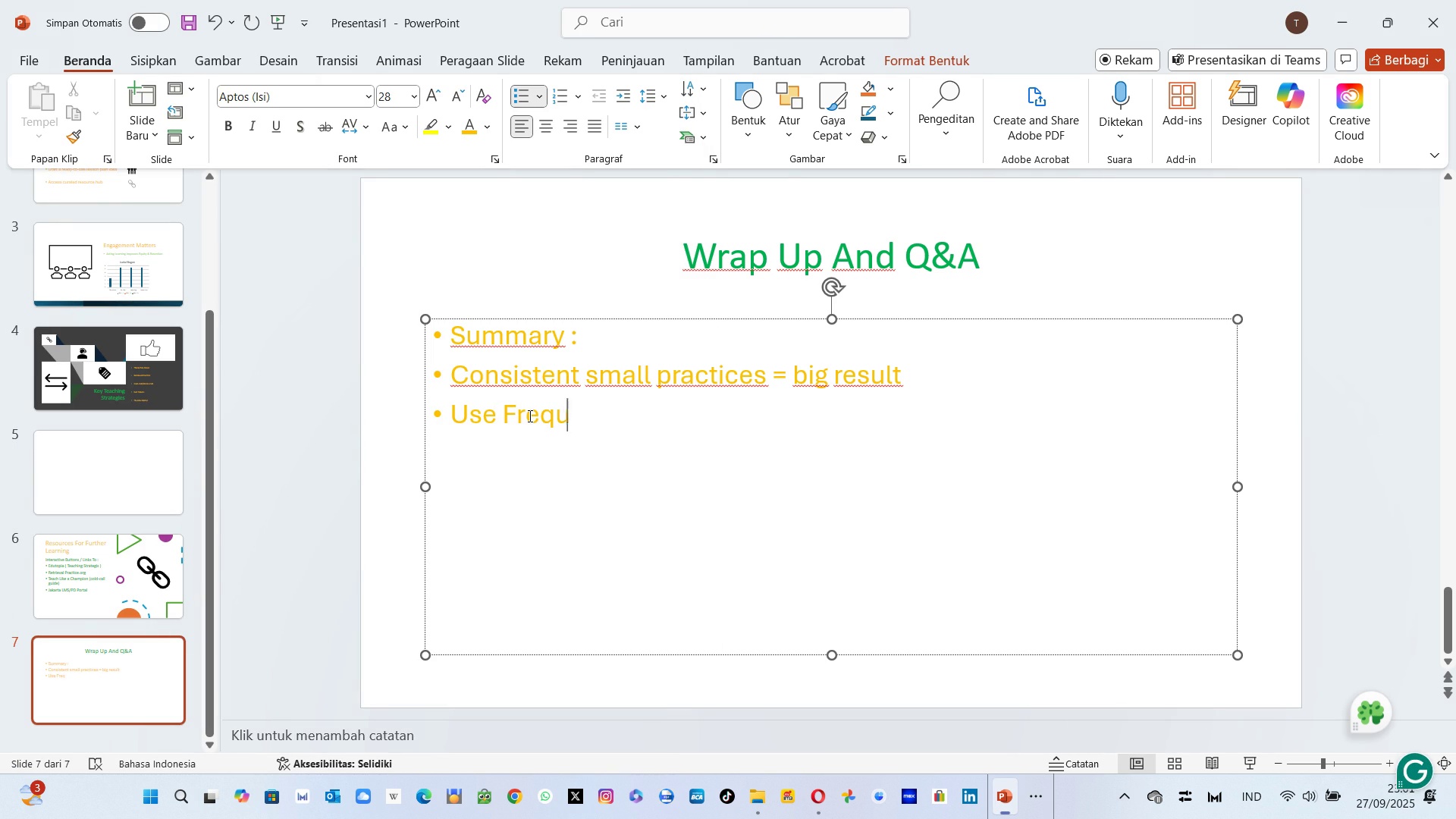 
key(Alt+AltLeft)
 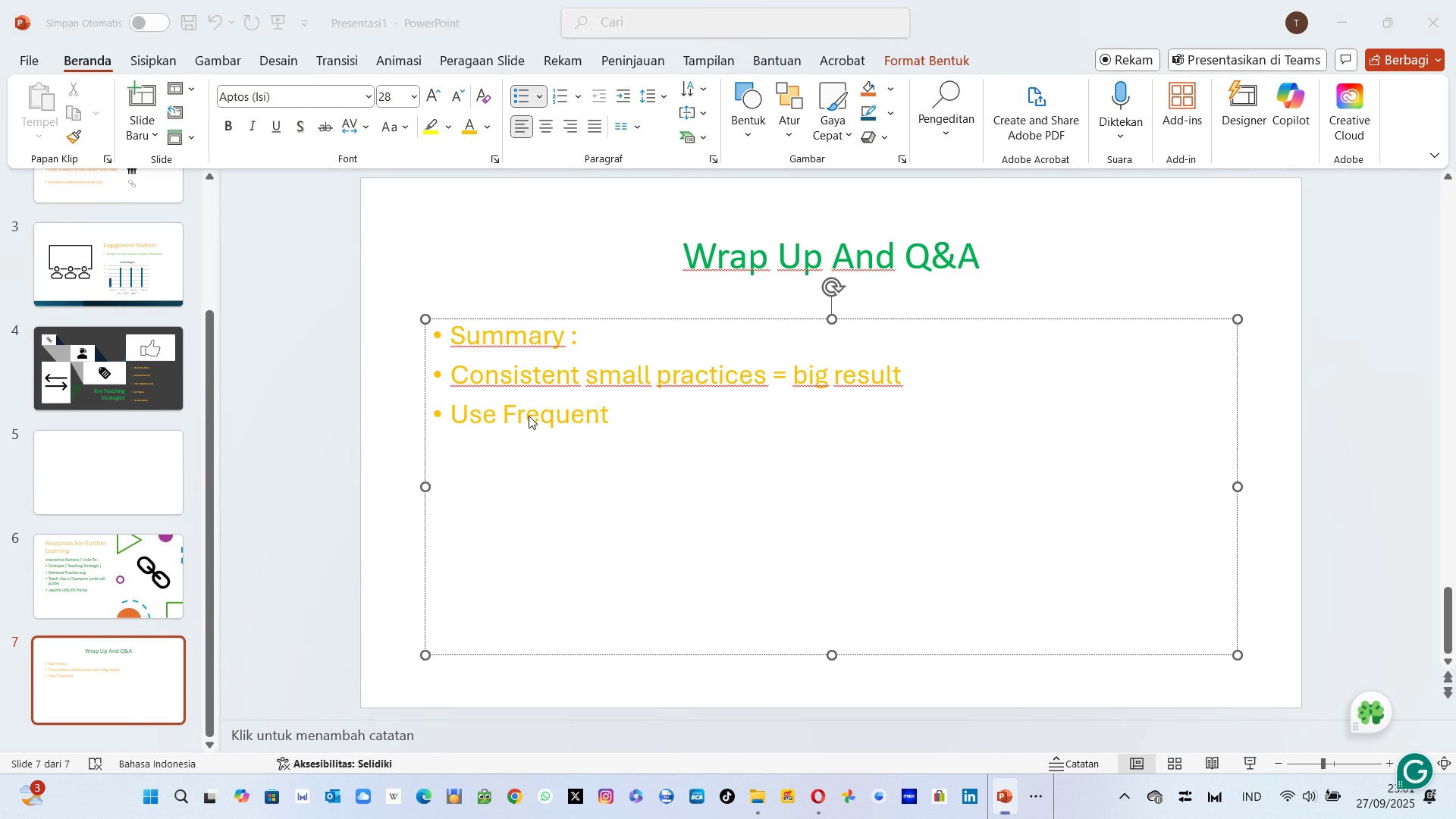 
key(Alt+Tab)
 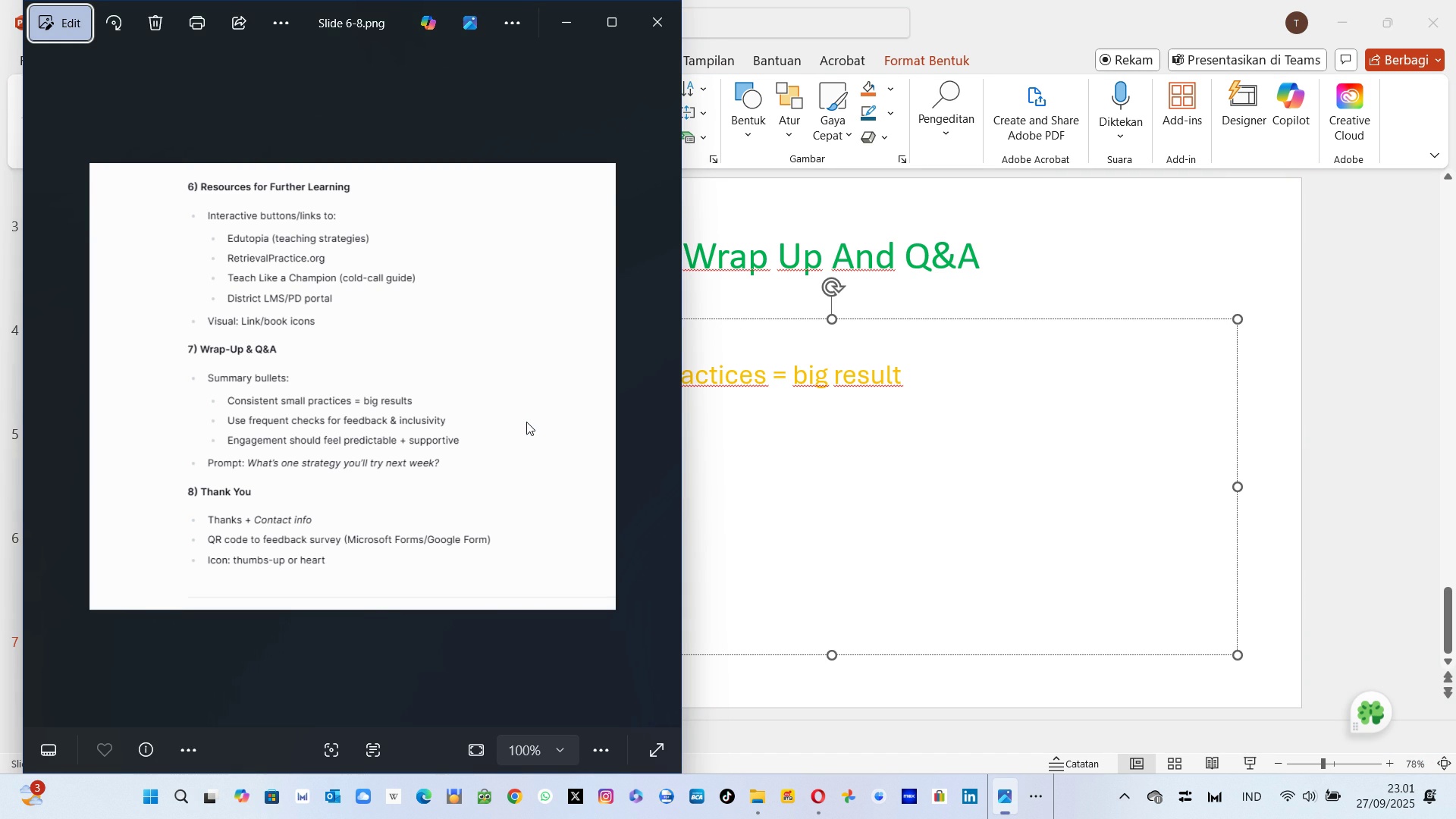 
key(Alt+AltLeft)
 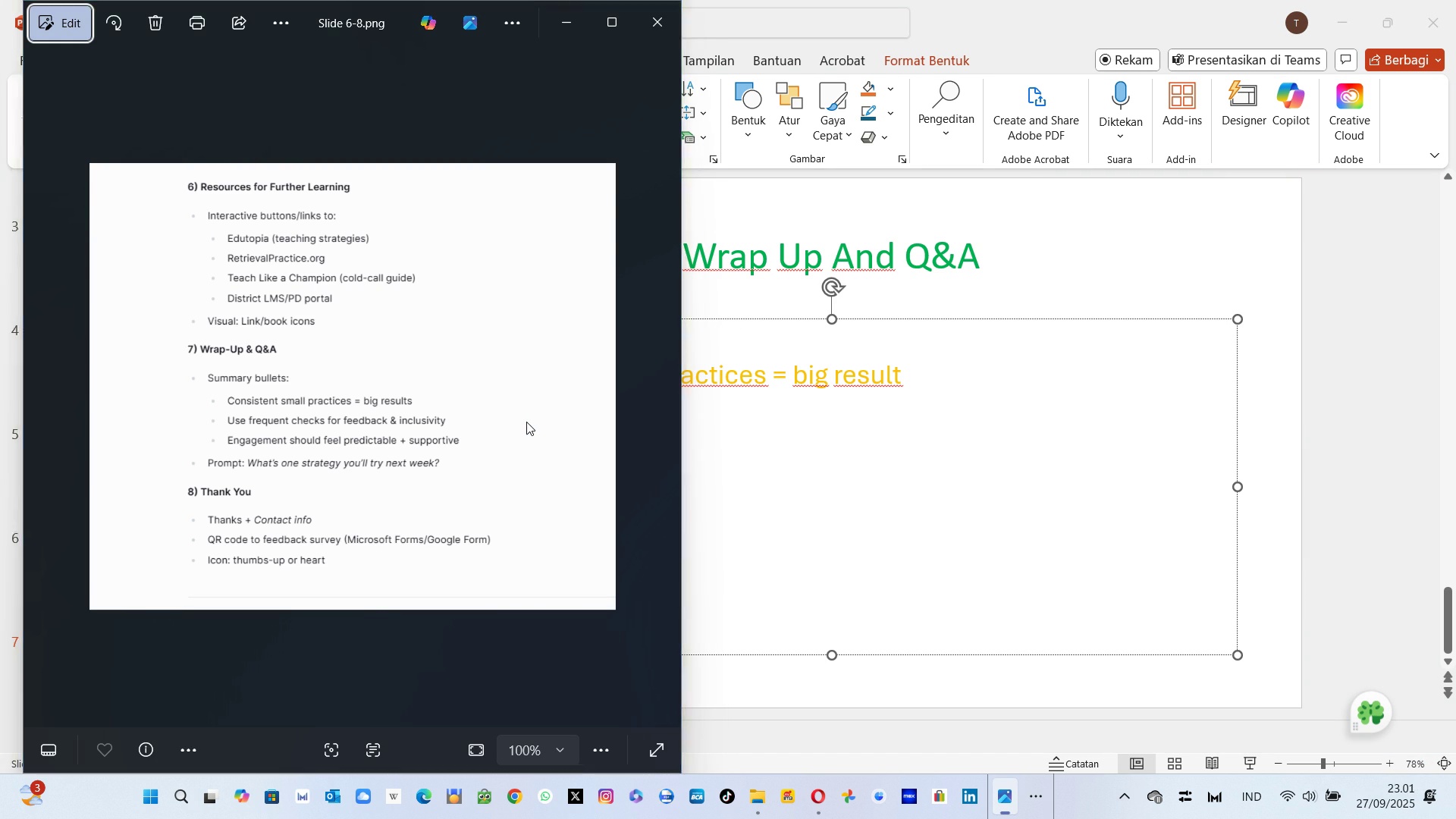 
key(Tab)
type( checks)
 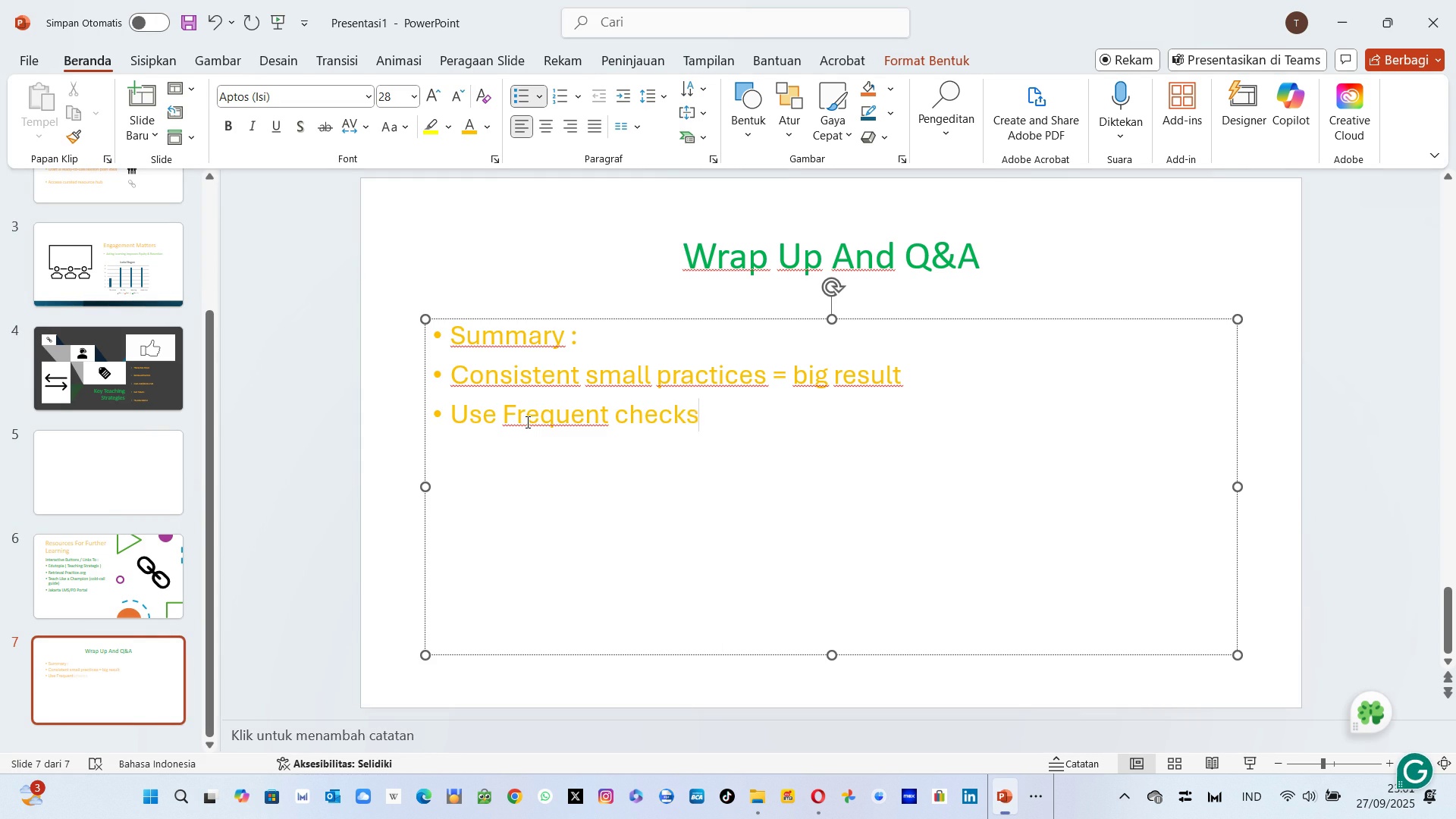 
key(Alt+AltLeft)
 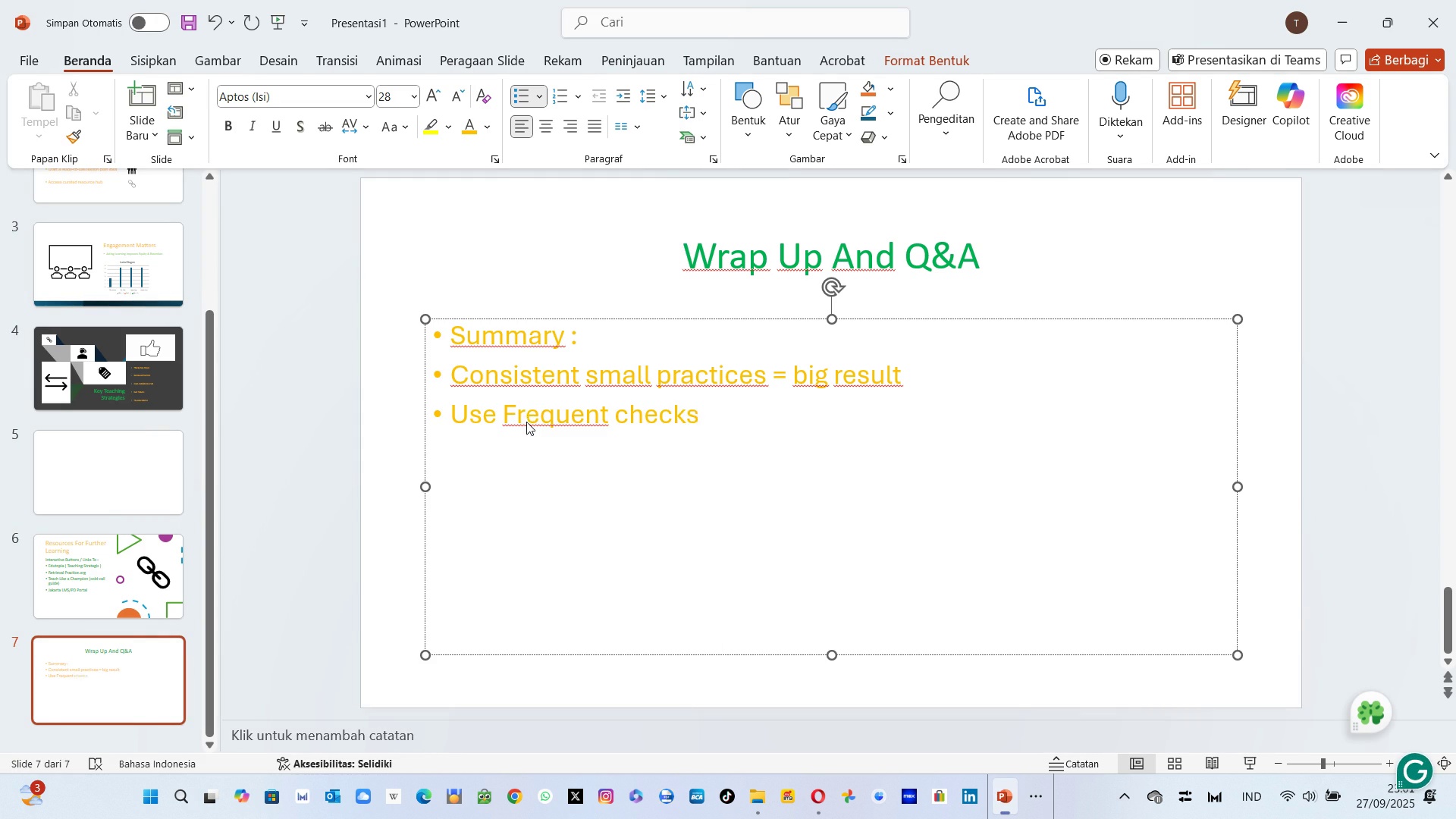 
key(Alt+Tab)
 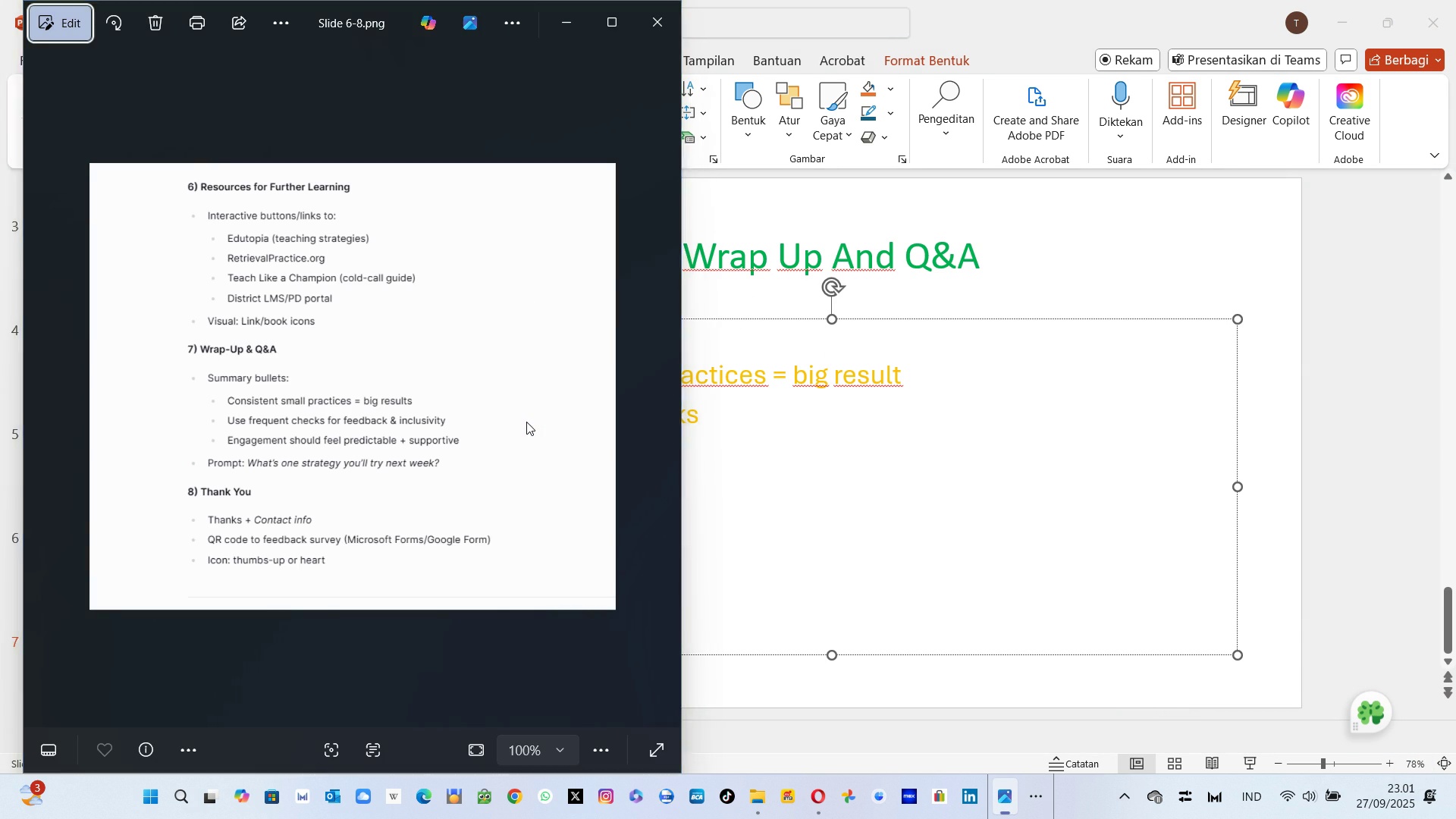 
key(Alt+AltLeft)
 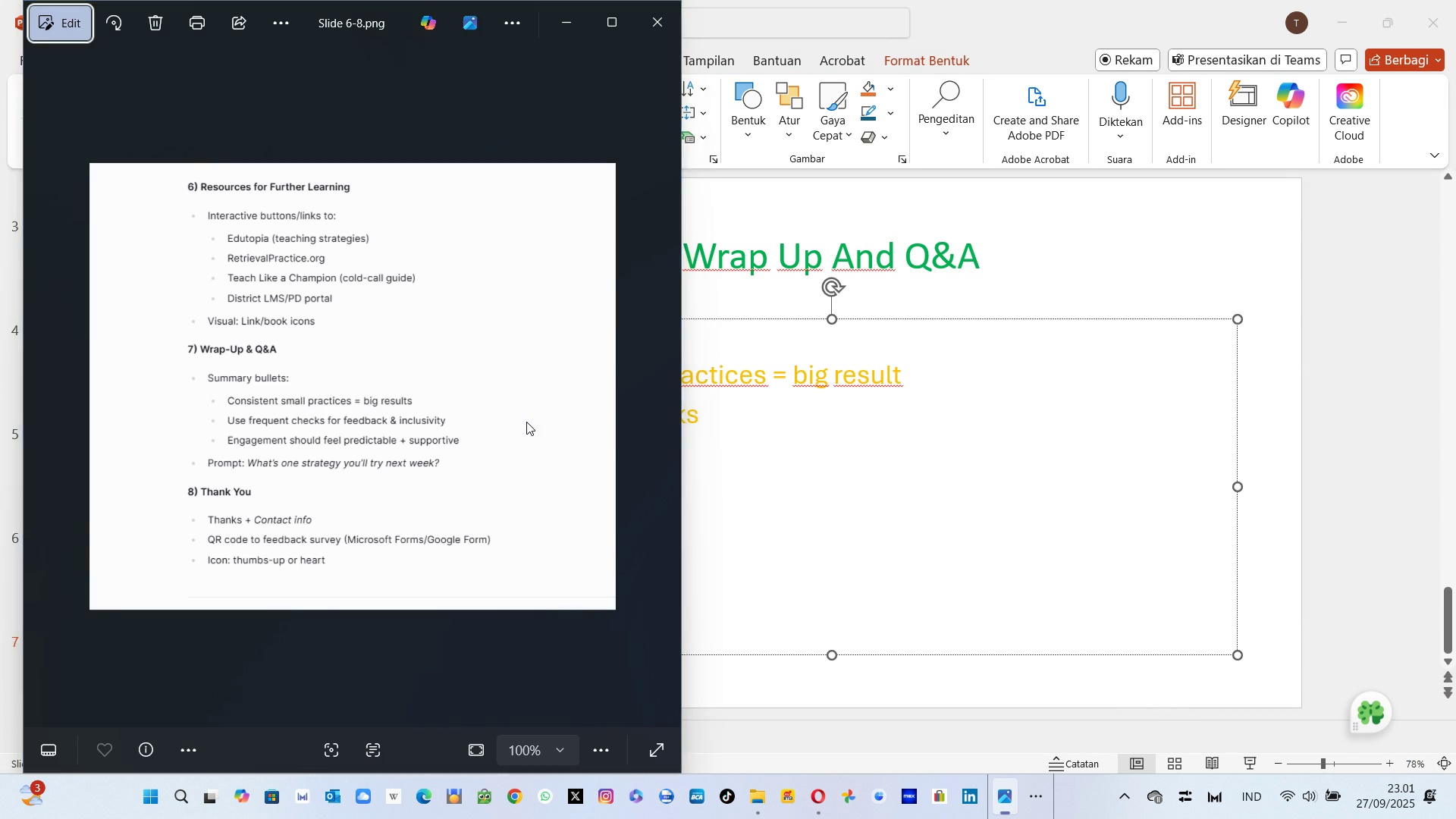 
key(Tab)
type( for feedback)
 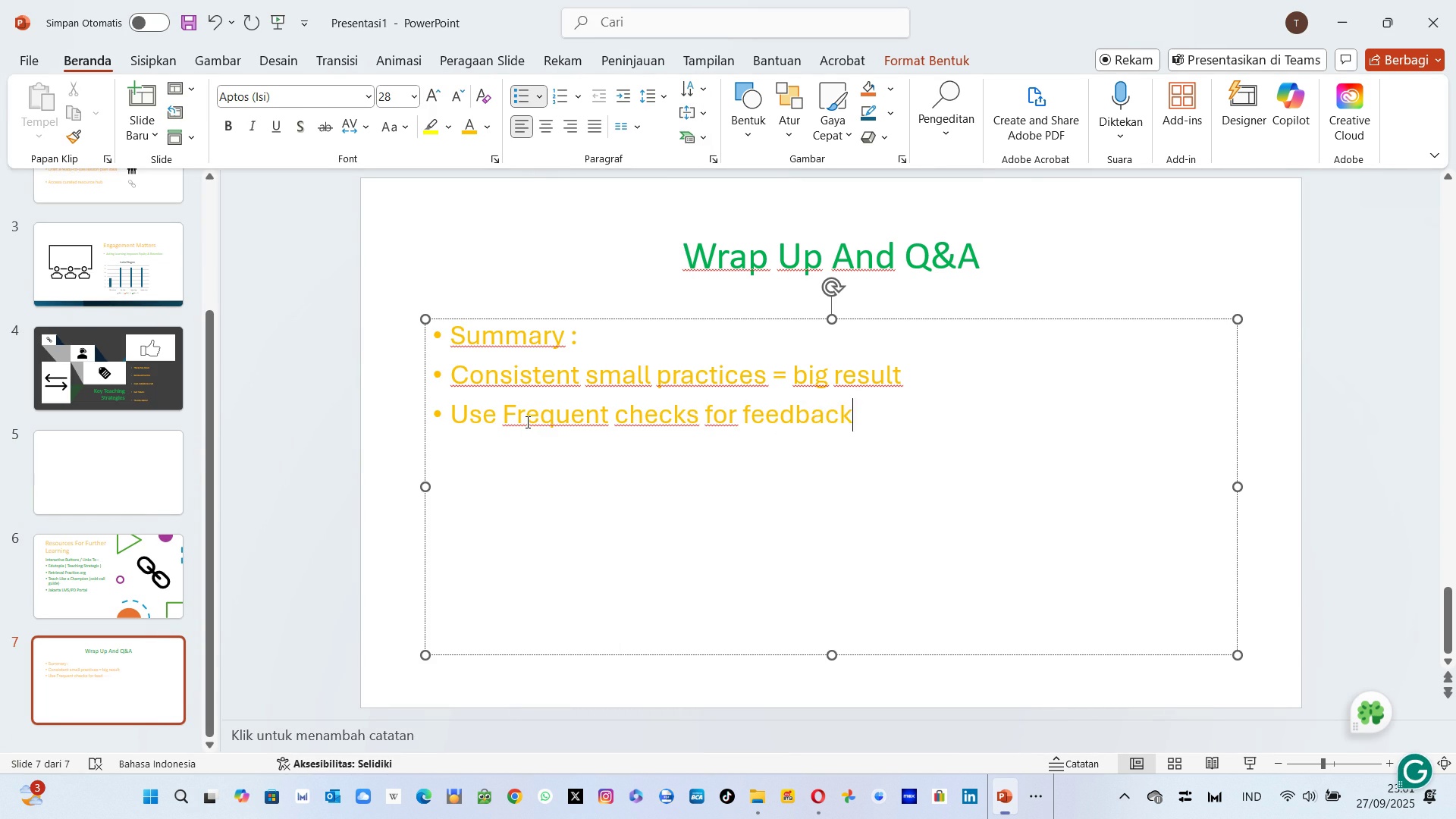 
key(Alt+AltLeft)
 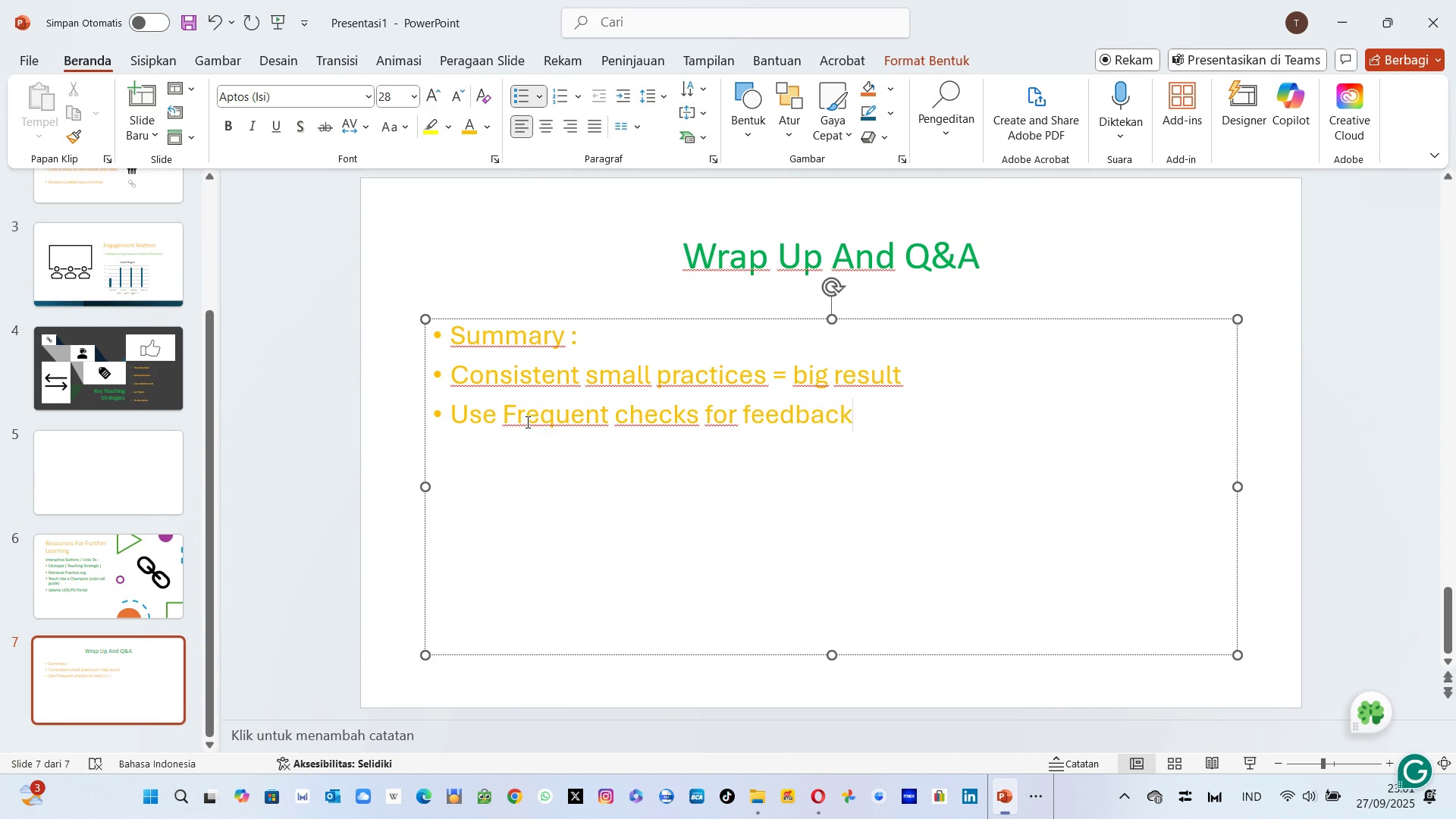 
key(Tab)
key(Tab)
type( *)
key(Backspace)
type(& inclusi)
 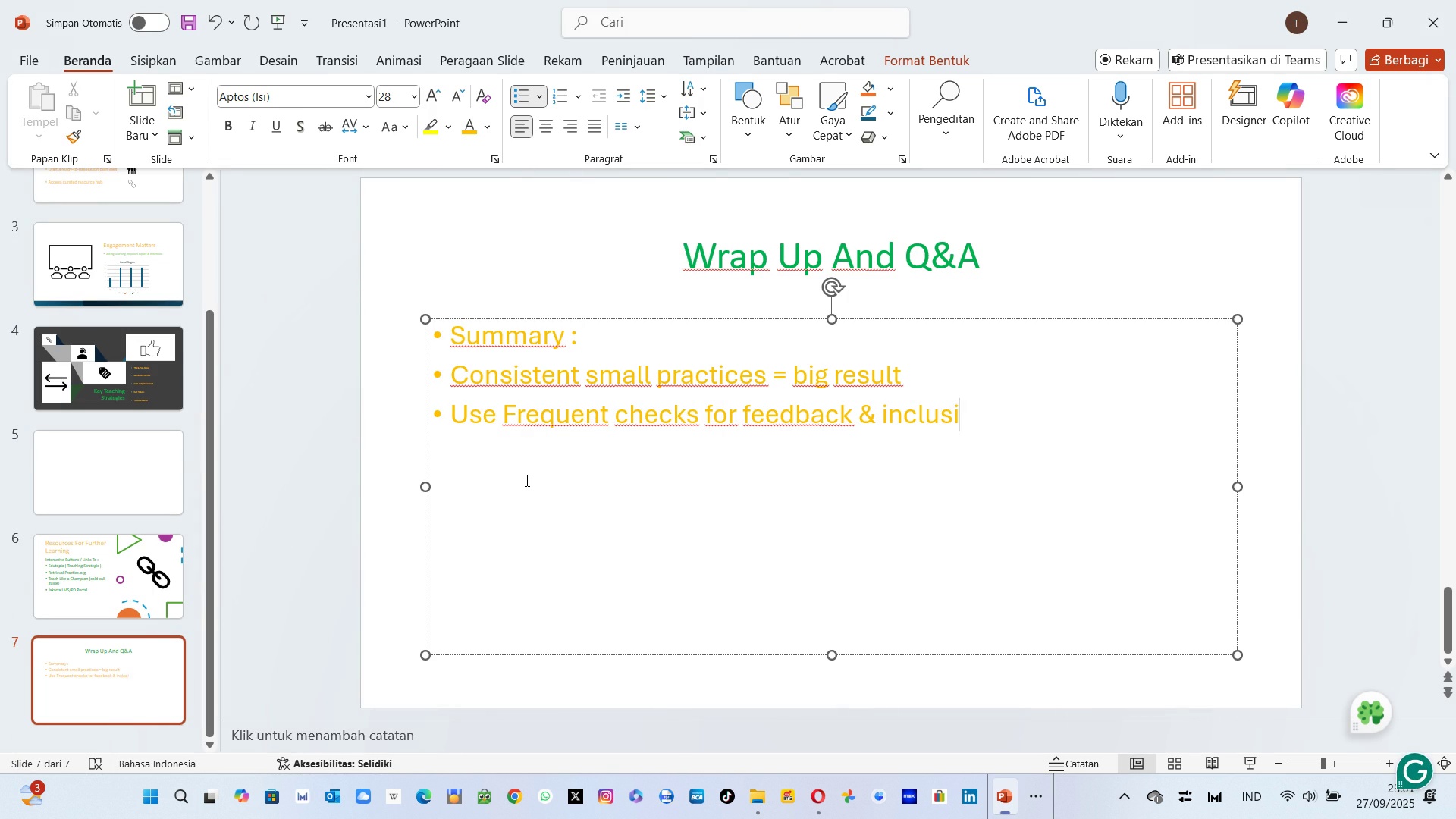 
hold_key(key=AltLeft, duration=0.54)
 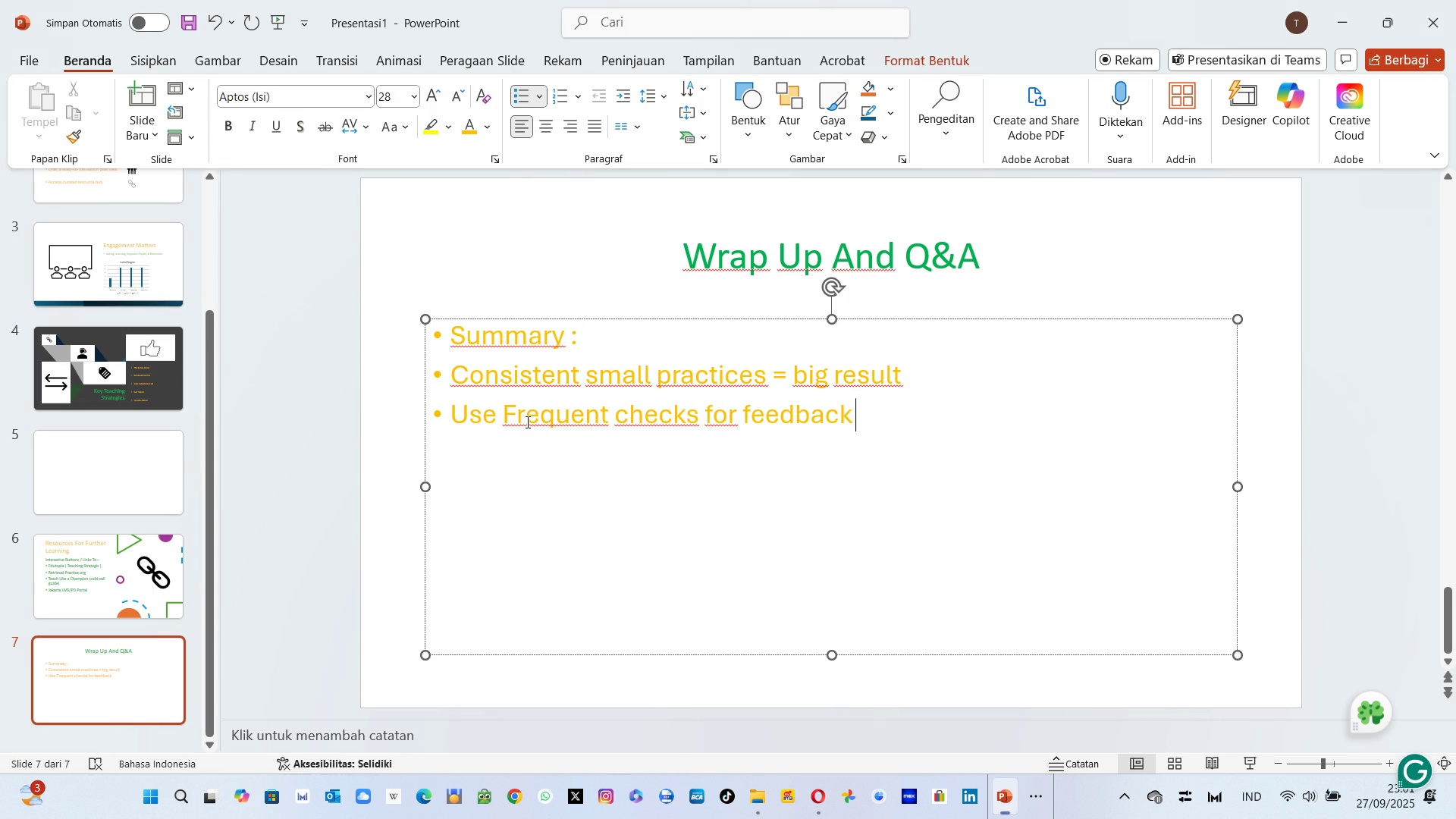 
key(Alt+AltLeft)
 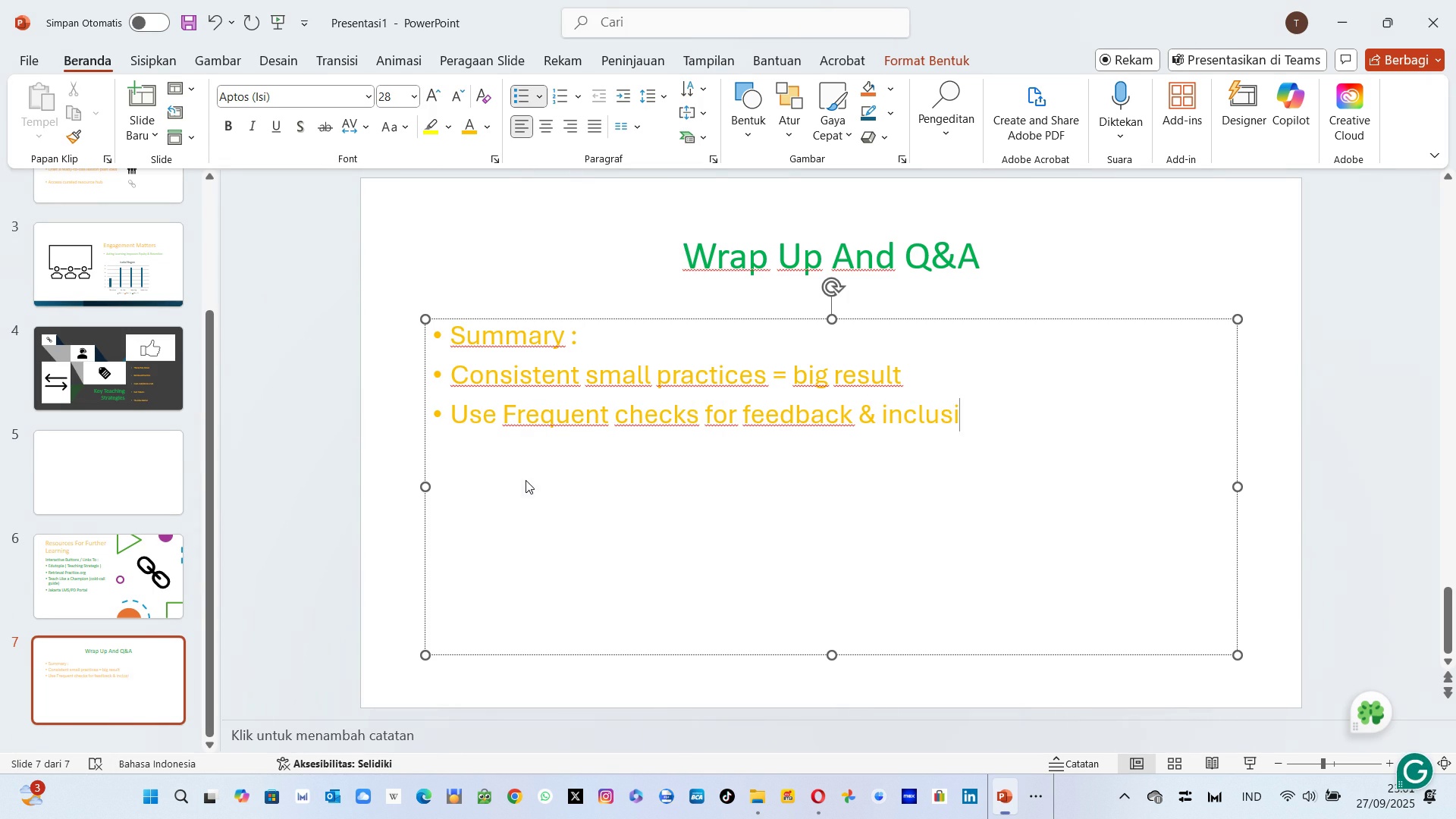 
key(Alt+Tab)
 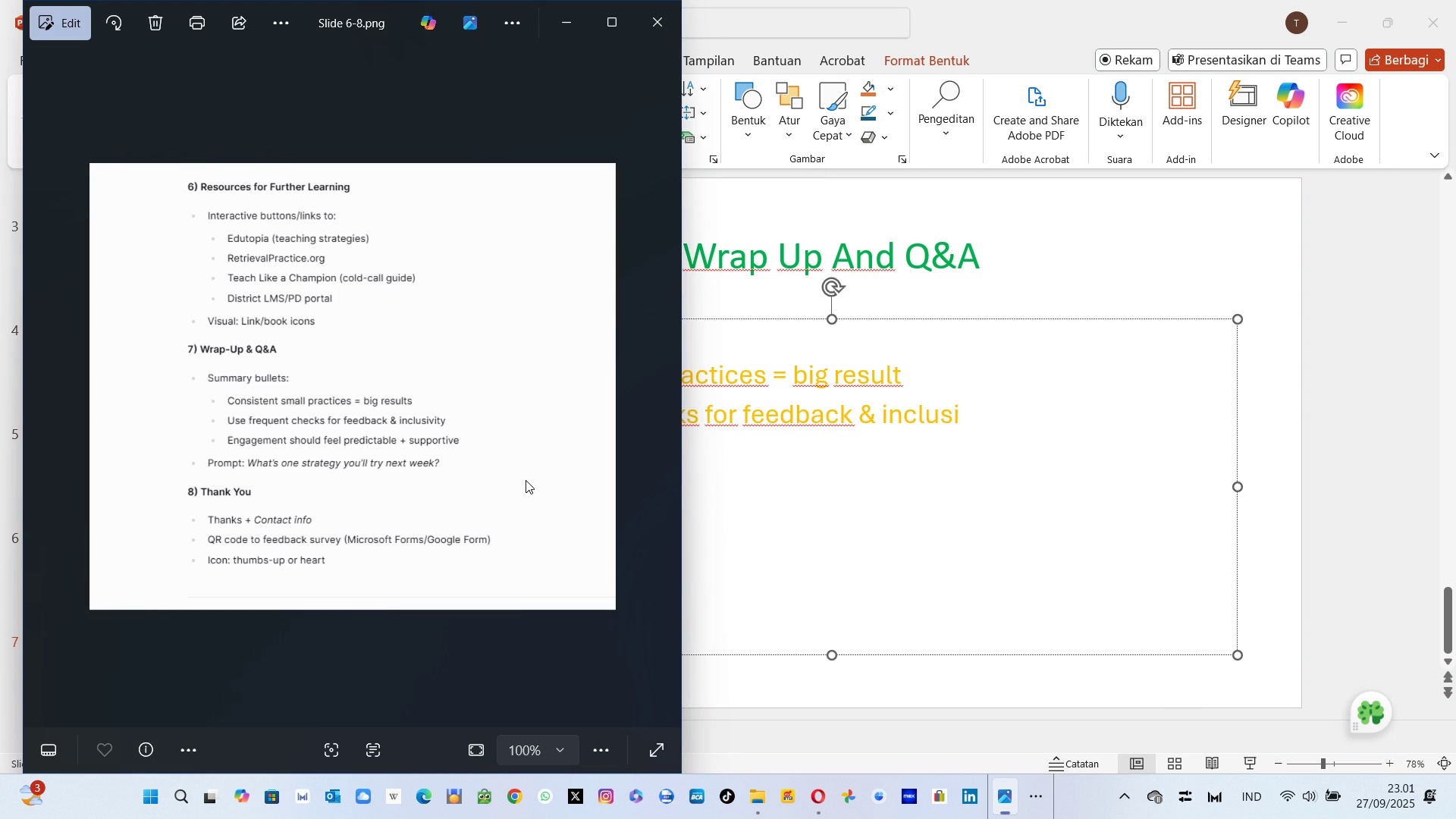 
key(Alt+AltLeft)
 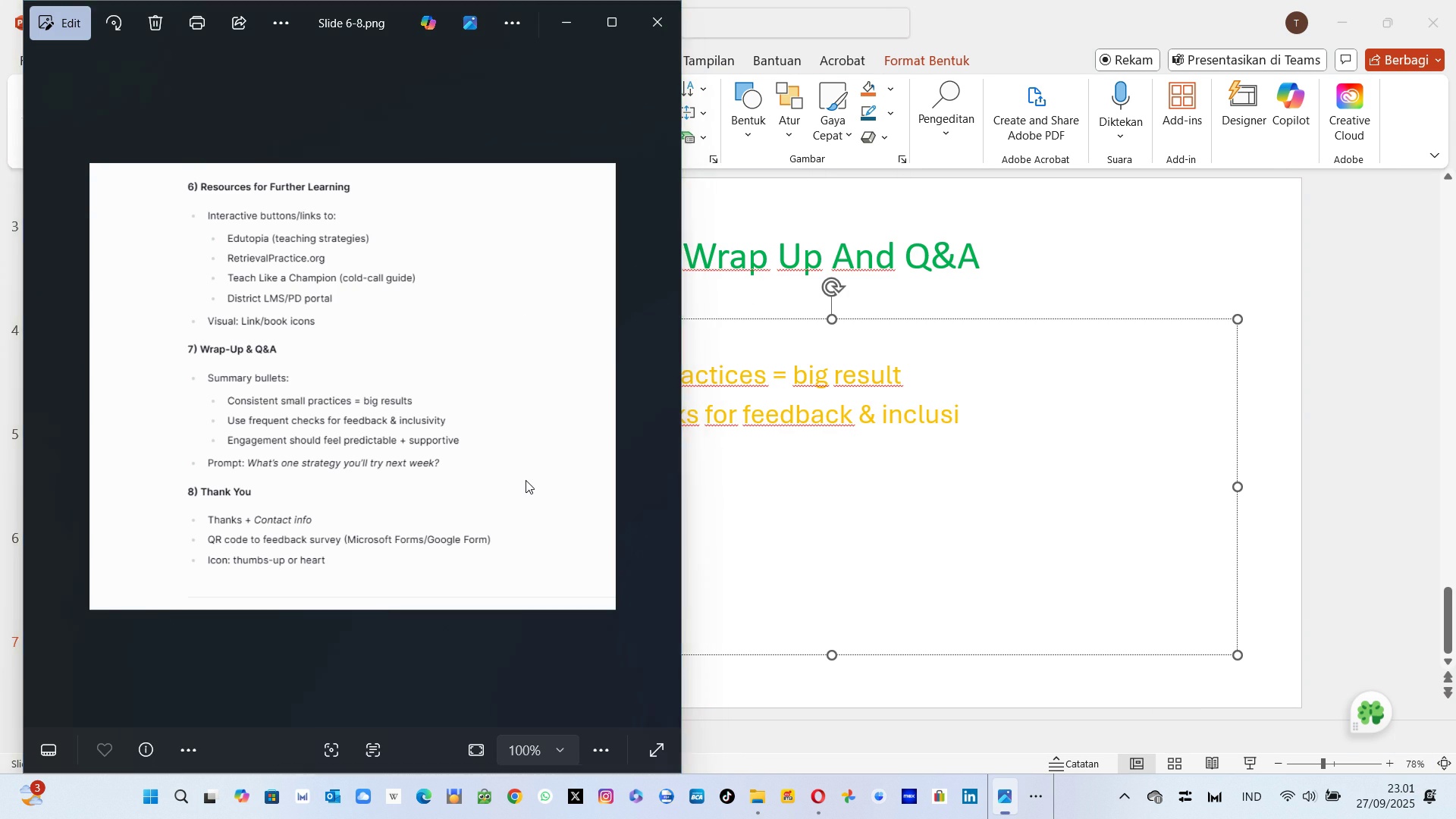 
key(Tab)
type(vity)
 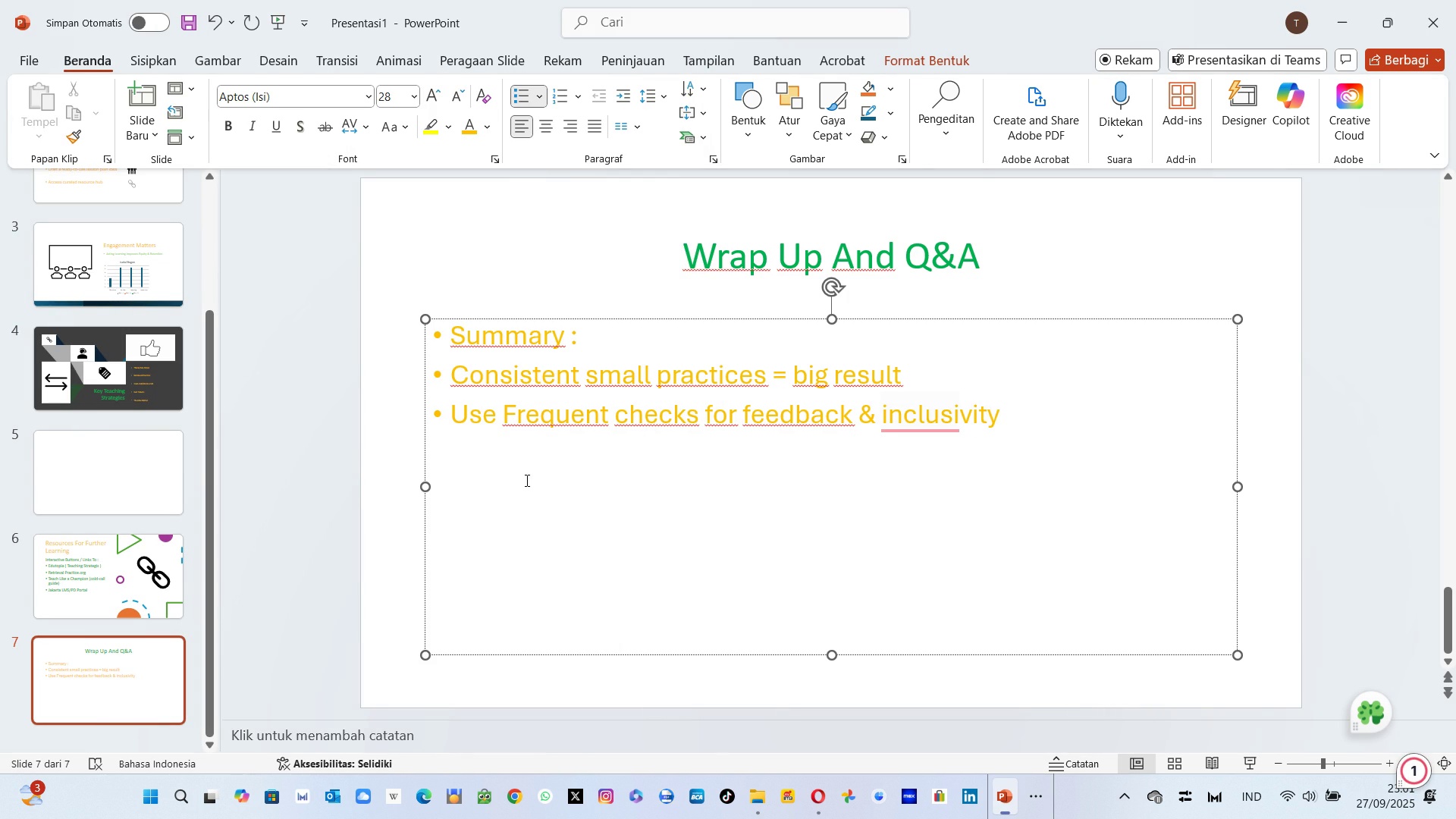 
key(Enter)
 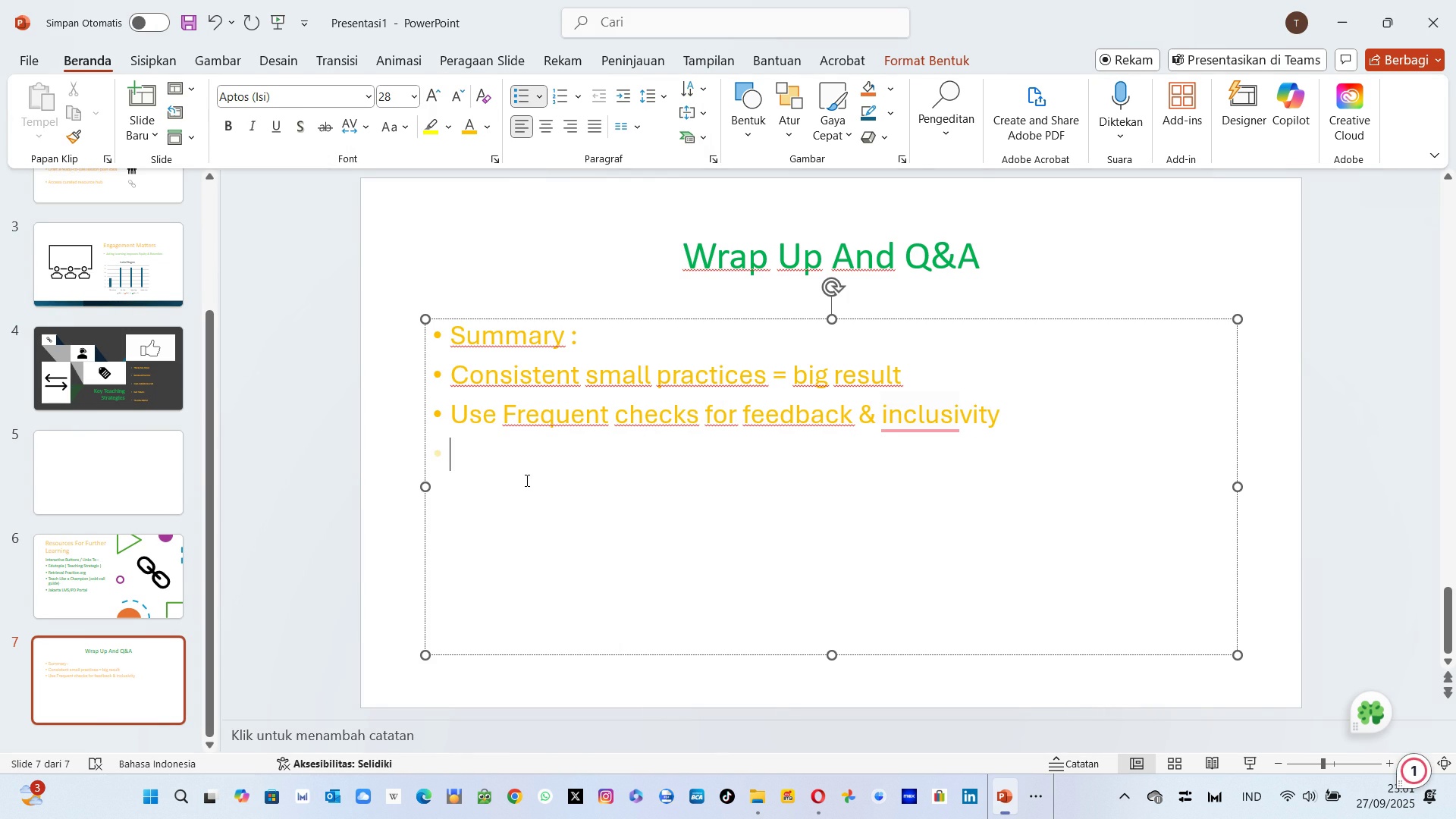 
key(Alt+AltLeft)
 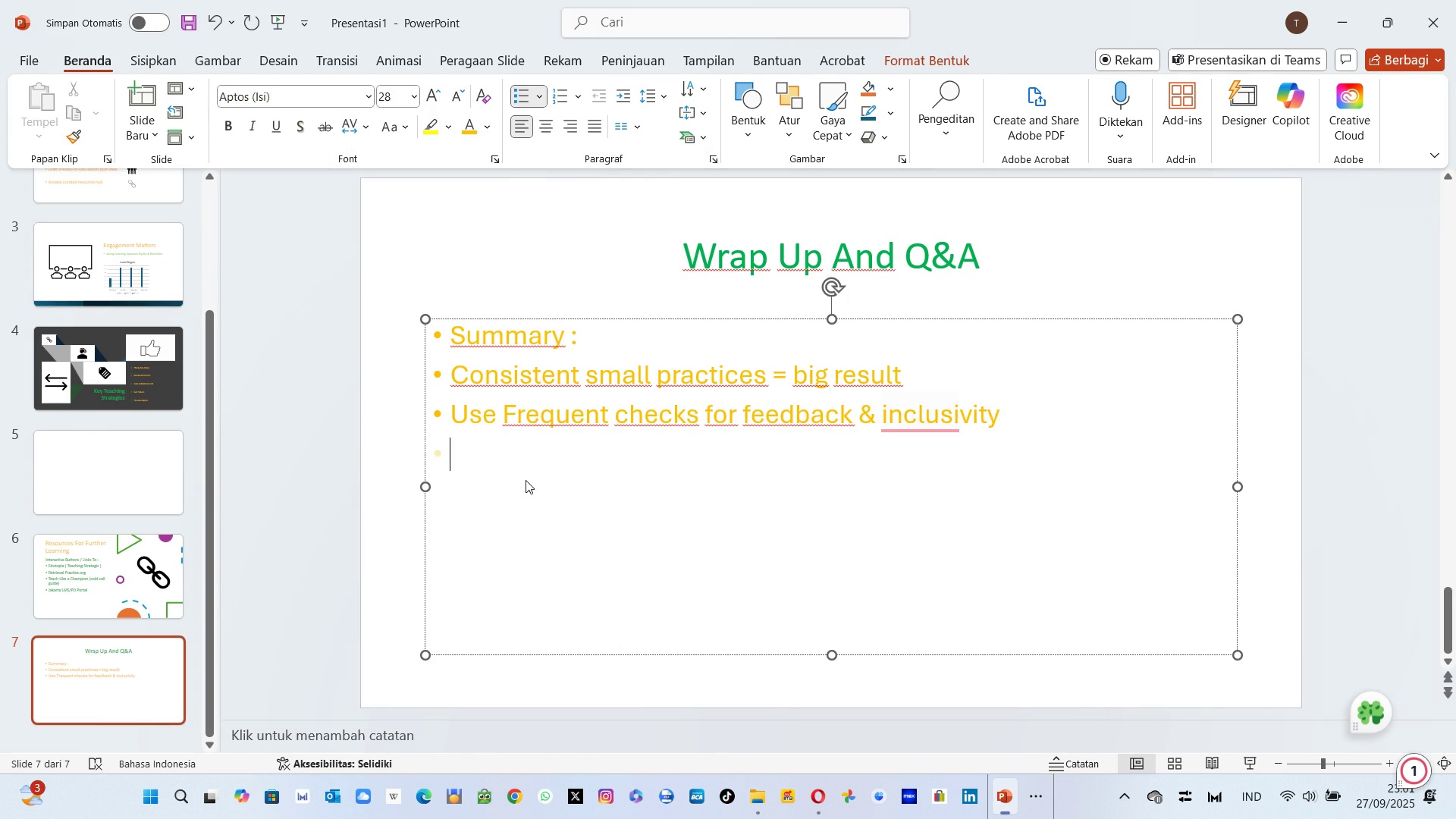 
key(Tab)
key(Tab)
type(Engagement should )
 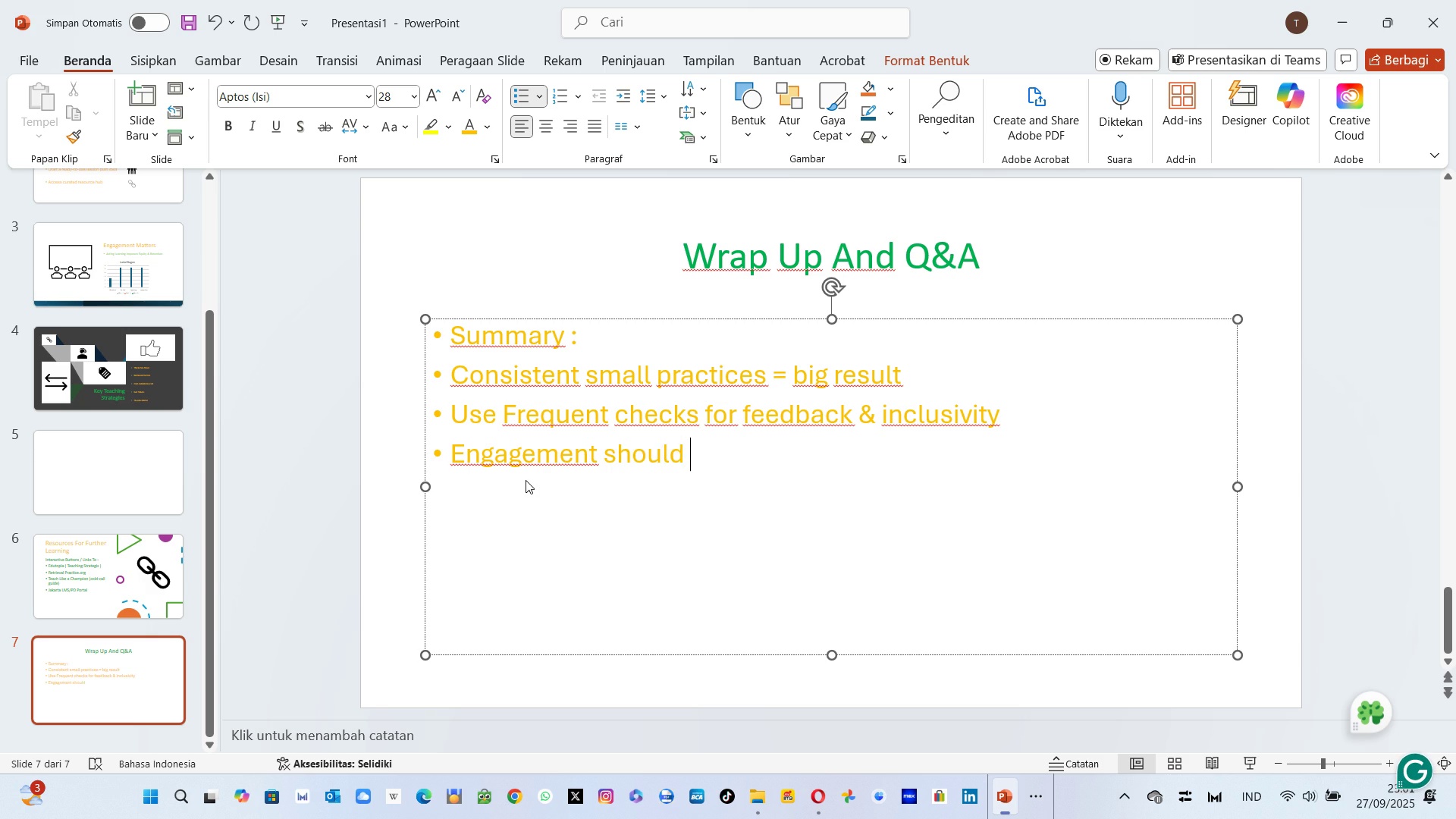 
hold_key(key=AltLeft, duration=0.42)
 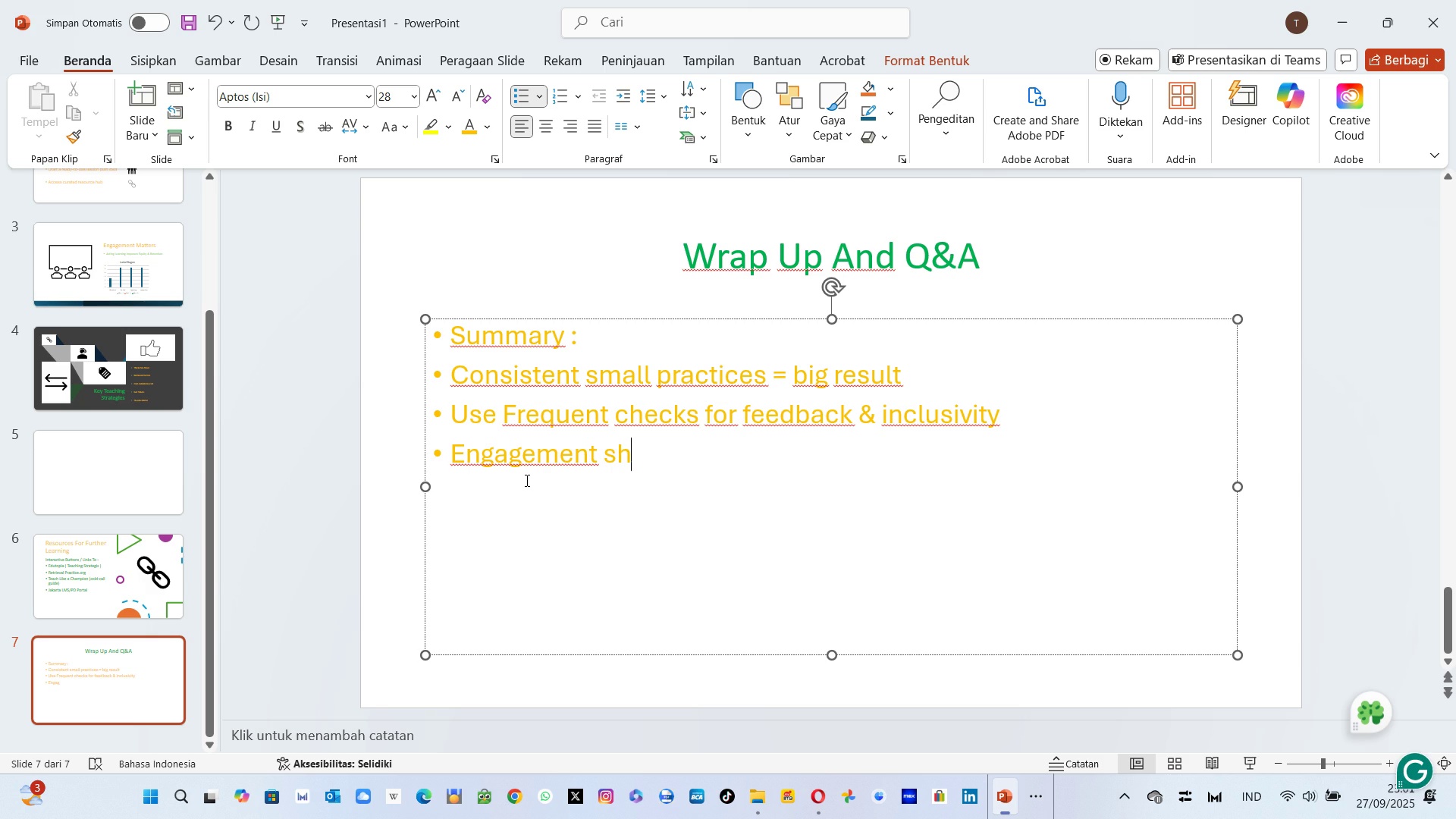 
key(Alt+AltLeft)
 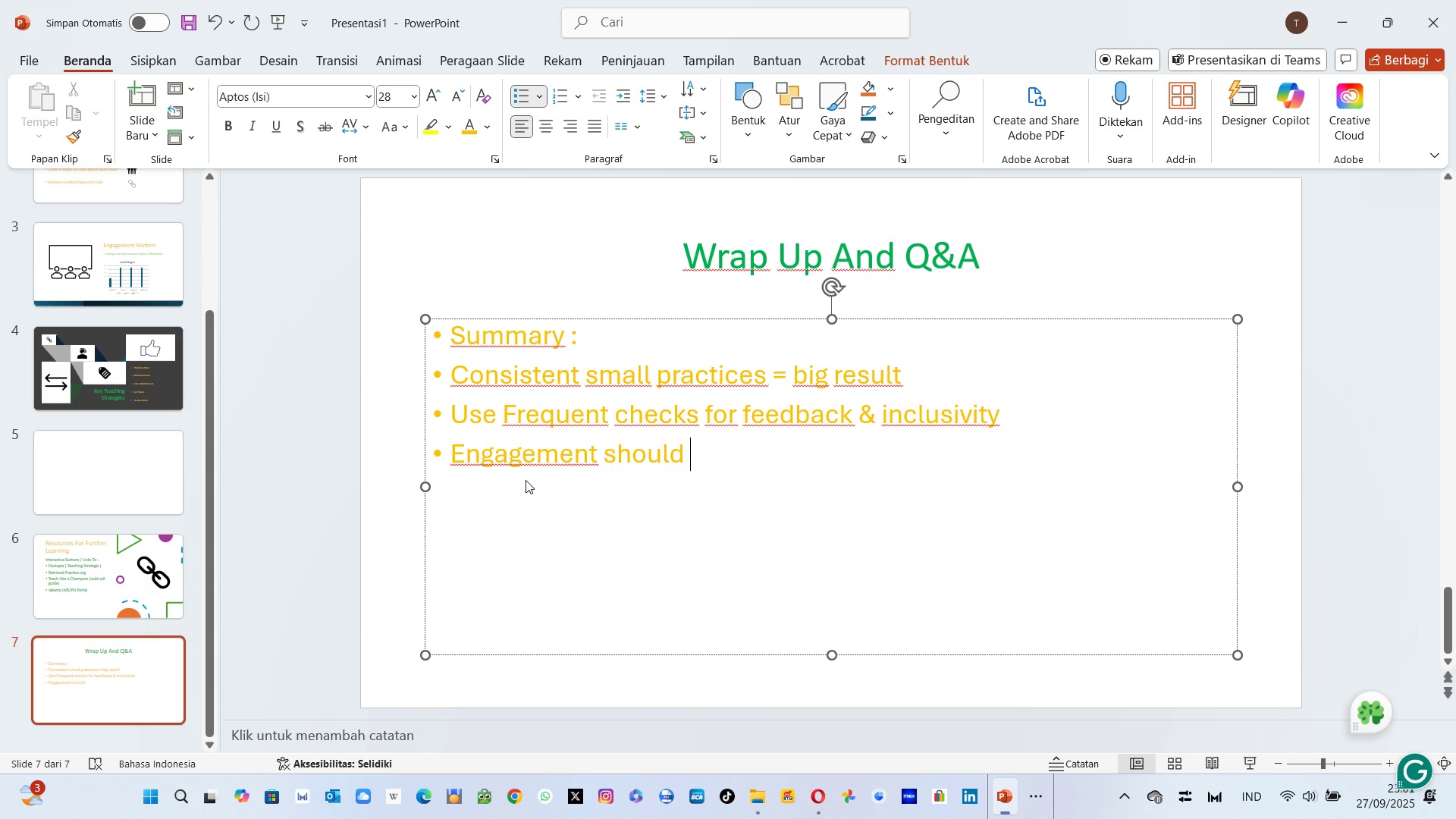 
key(Alt+Tab)
 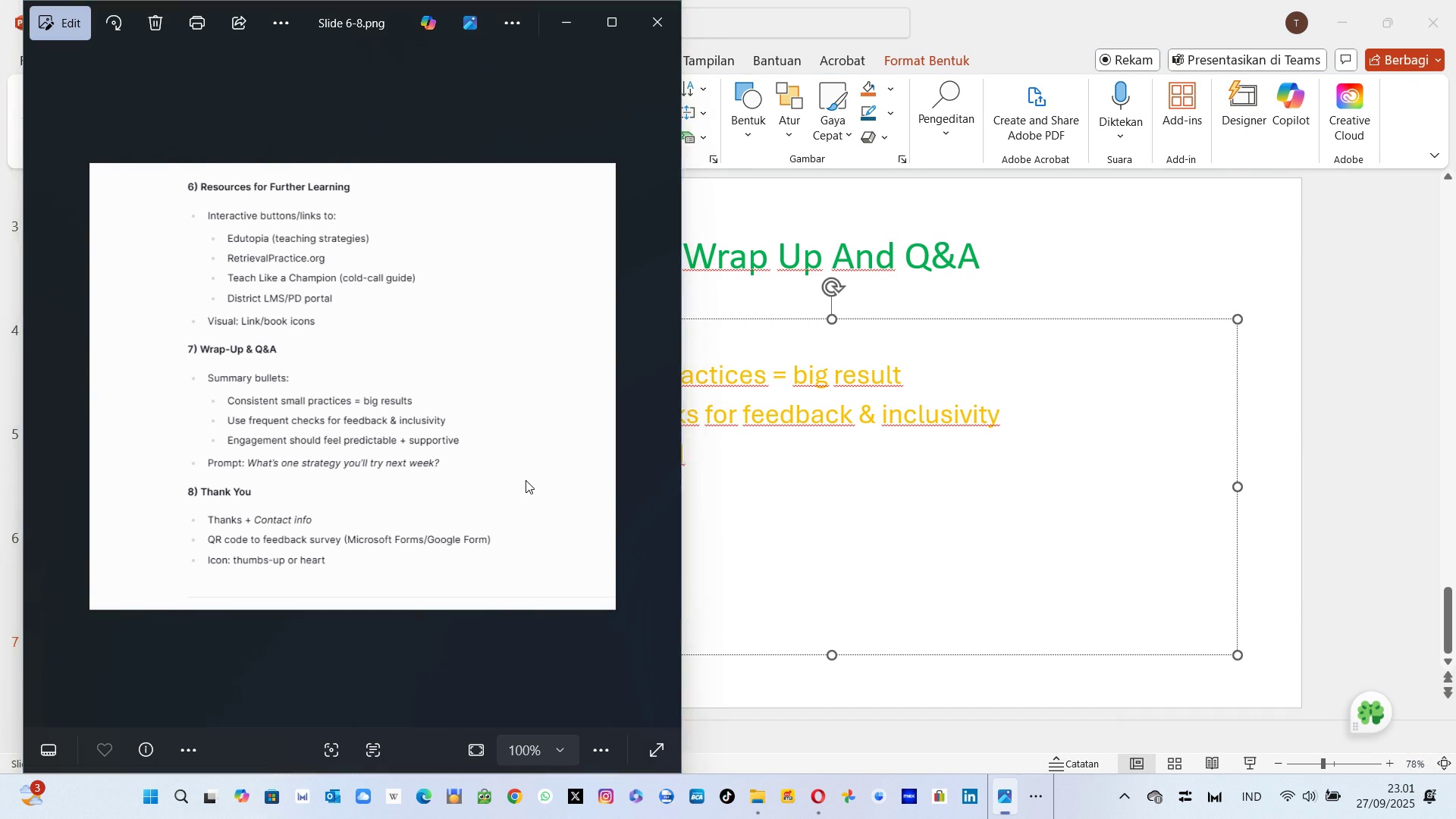 
key(Alt+AltLeft)
 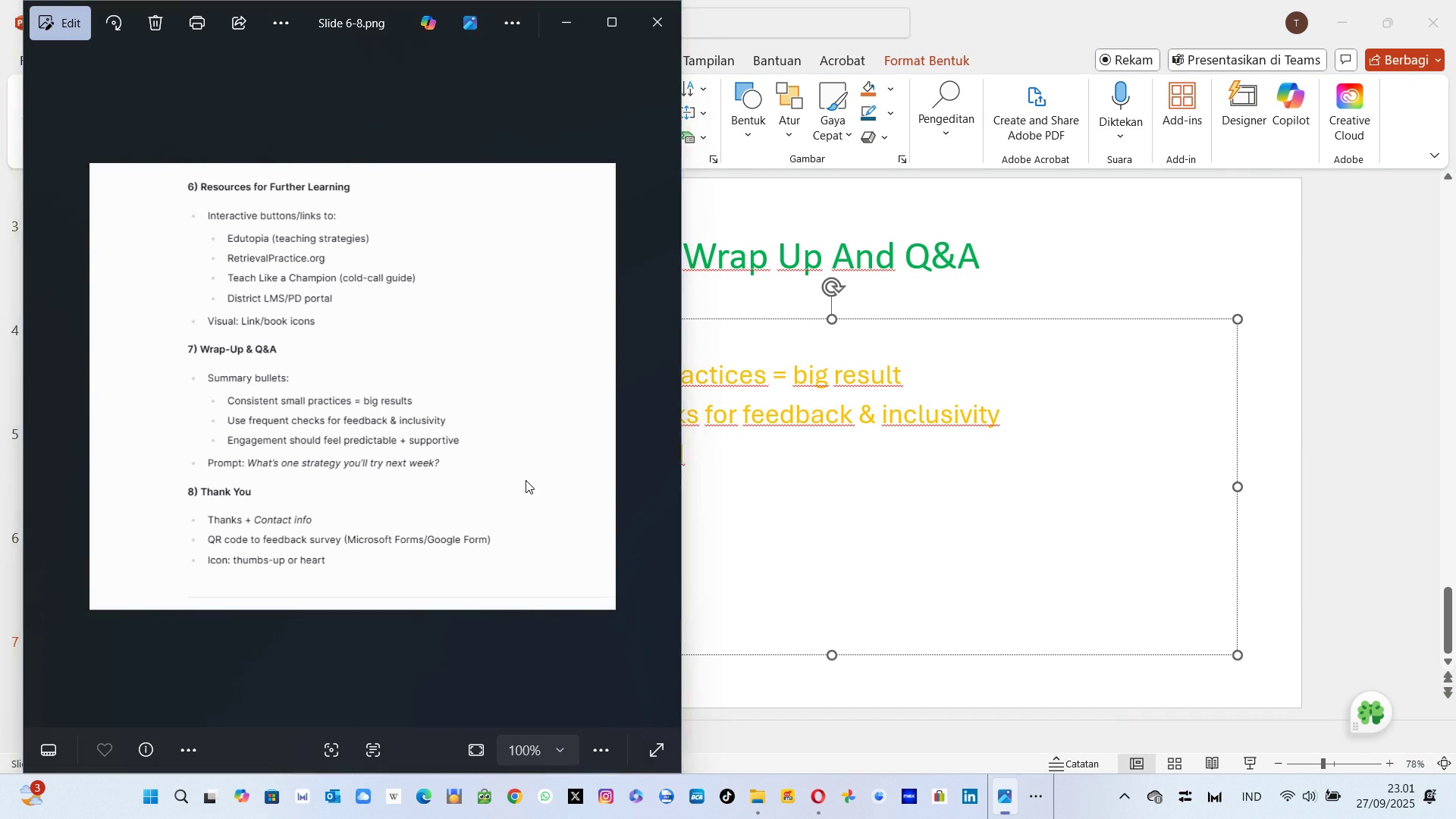 
key(Tab)
type(feel predictabel)
key(Backspace)
type(l)
key(Backspace)
key(Backspace)
type(le)
 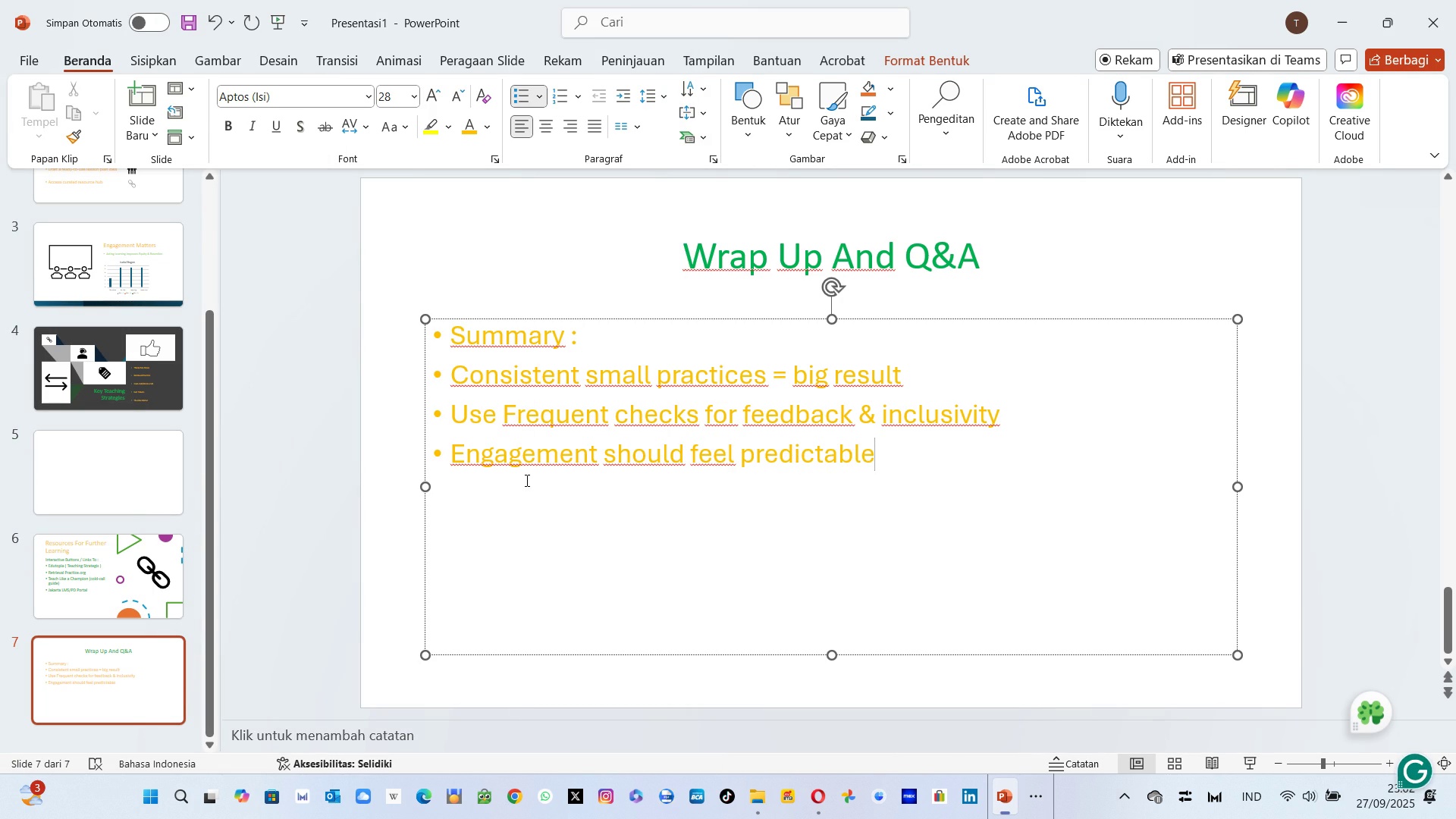 
key(Alt+AltLeft)
 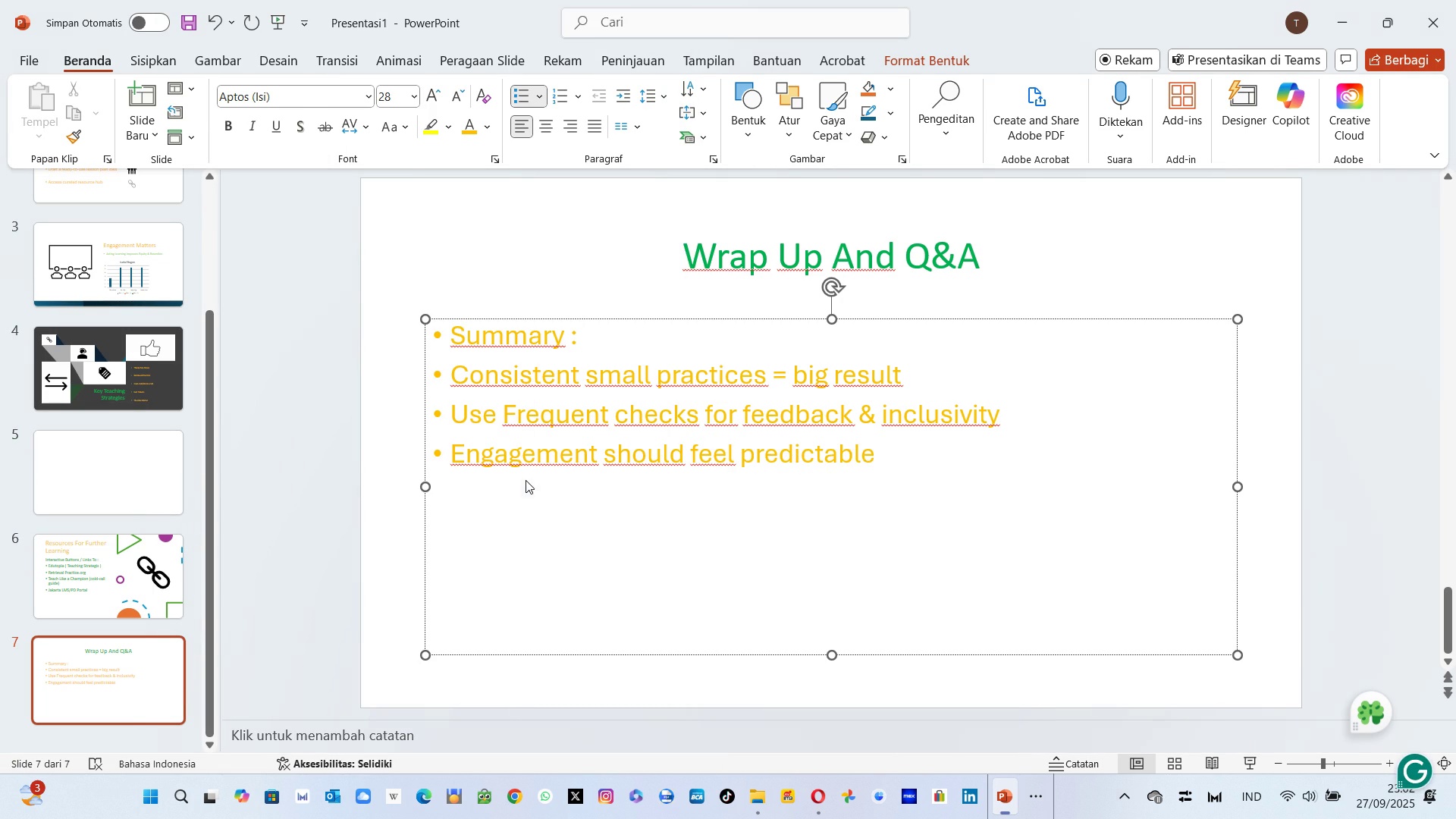 
key(Tab)
key(Tab)
type( + supportice)
key(Backspace)
key(Backspace)
type(ve)
 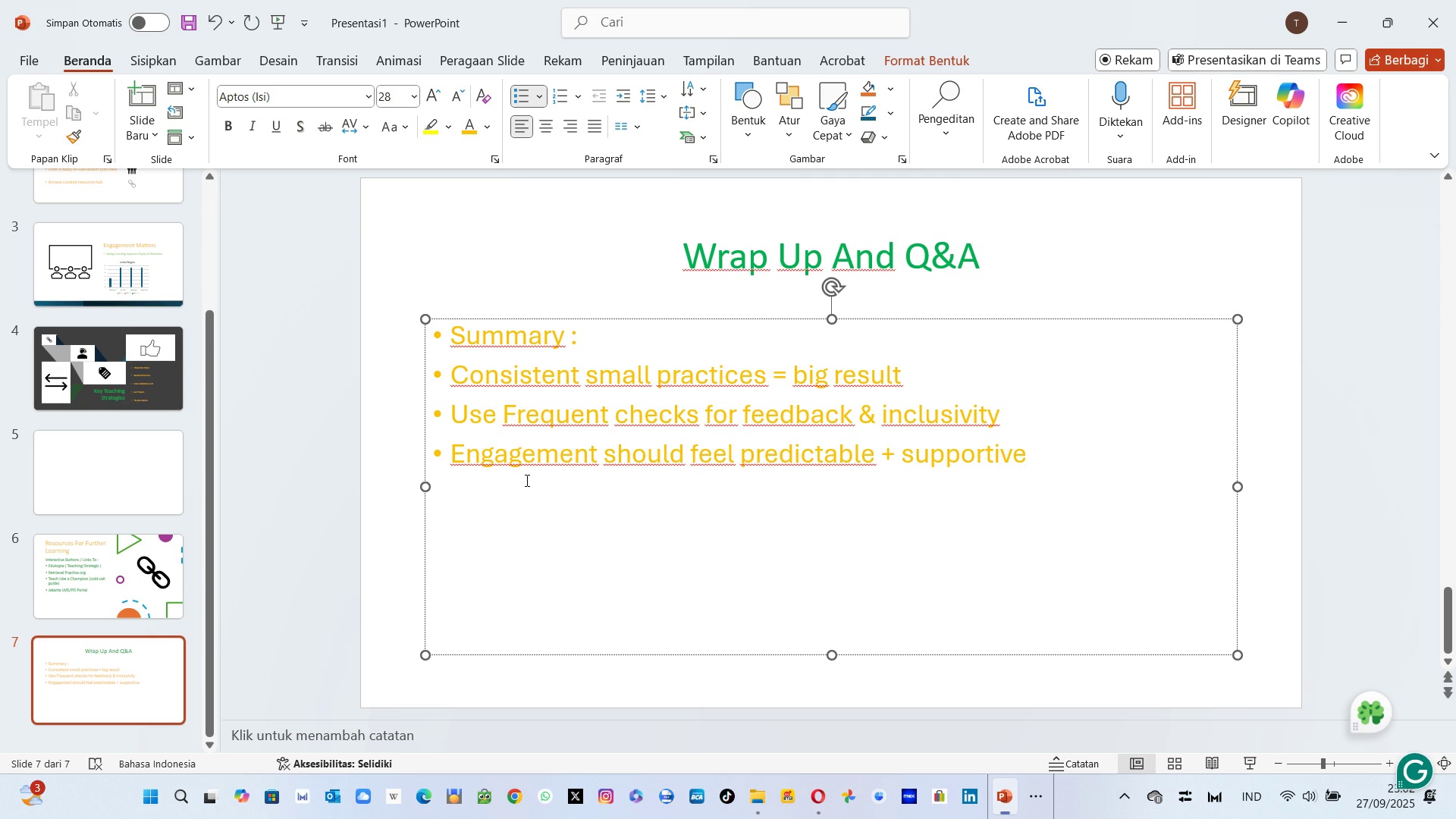 
hold_key(key=AltLeft, duration=0.73)
 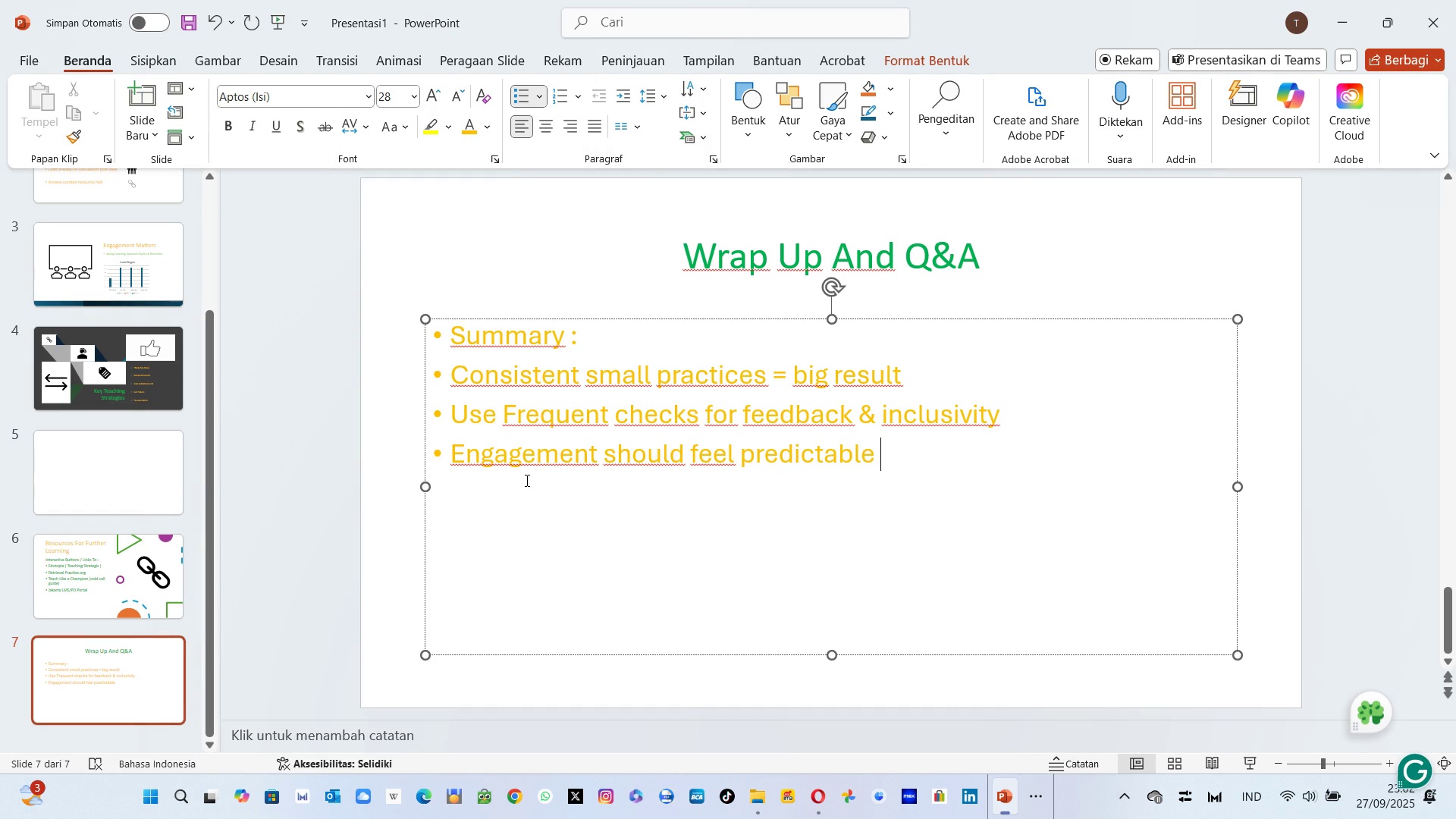 
key(Enter)
 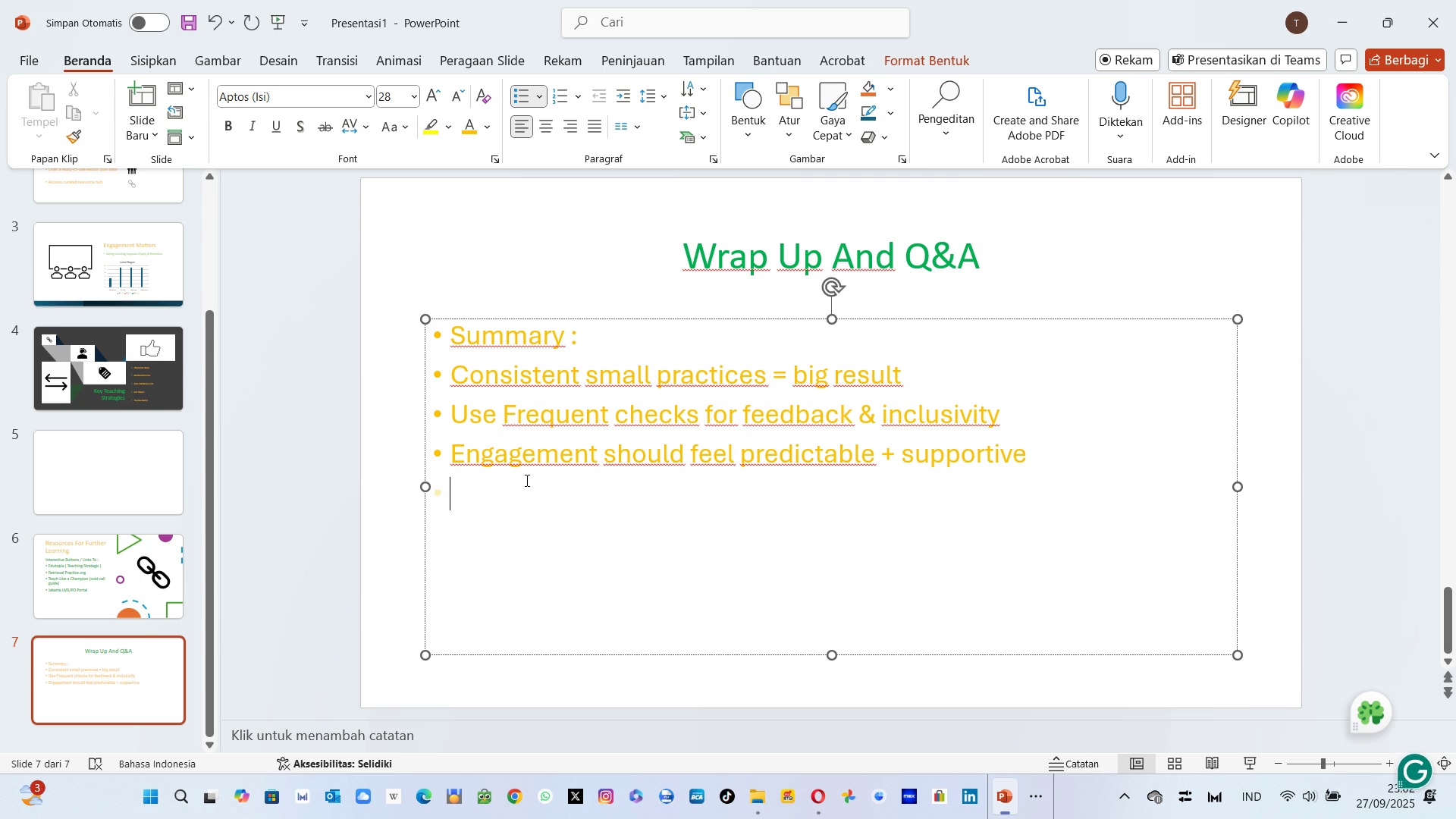 
key(Alt+AltLeft)
 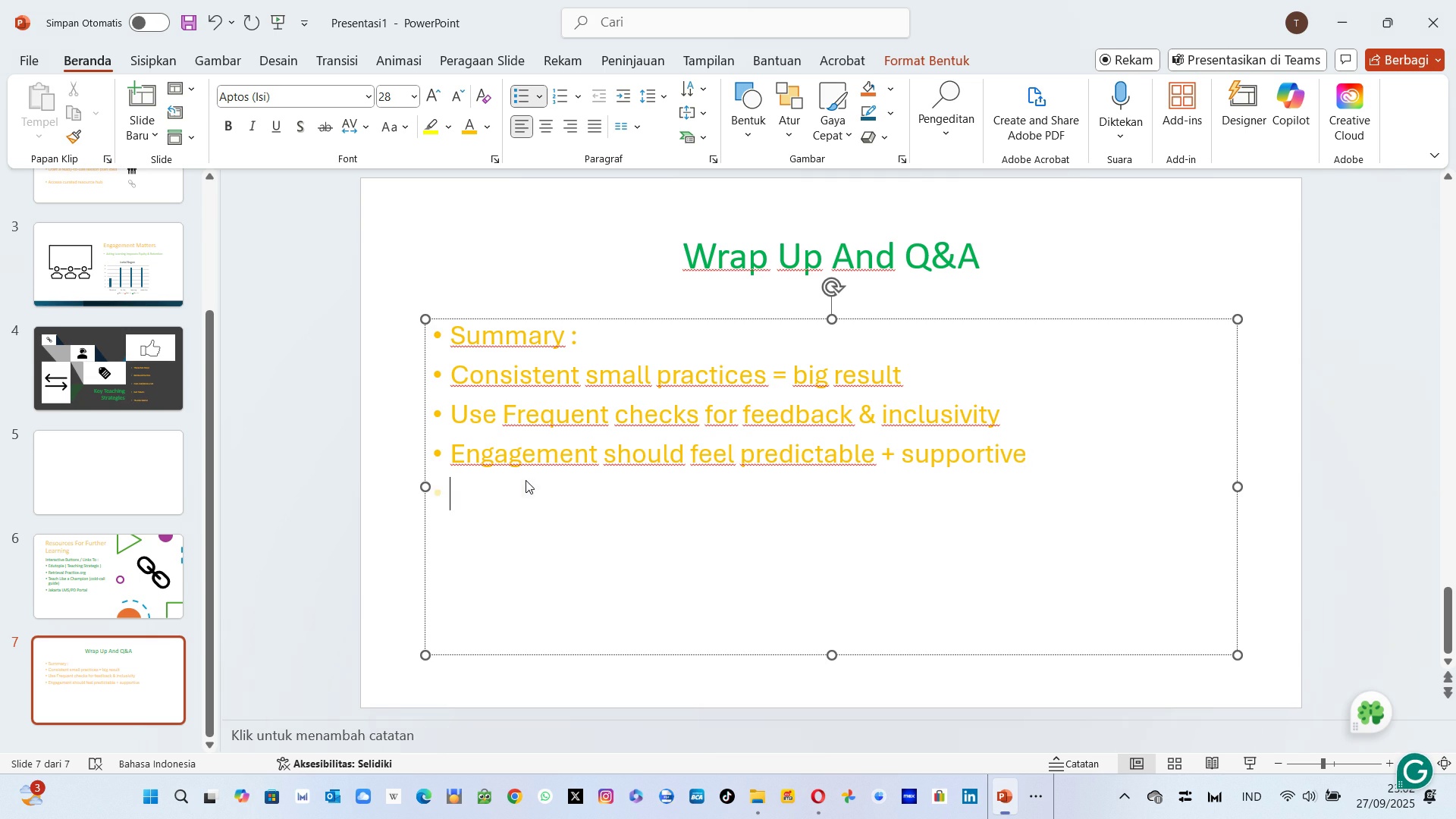 
key(Alt+Tab)
 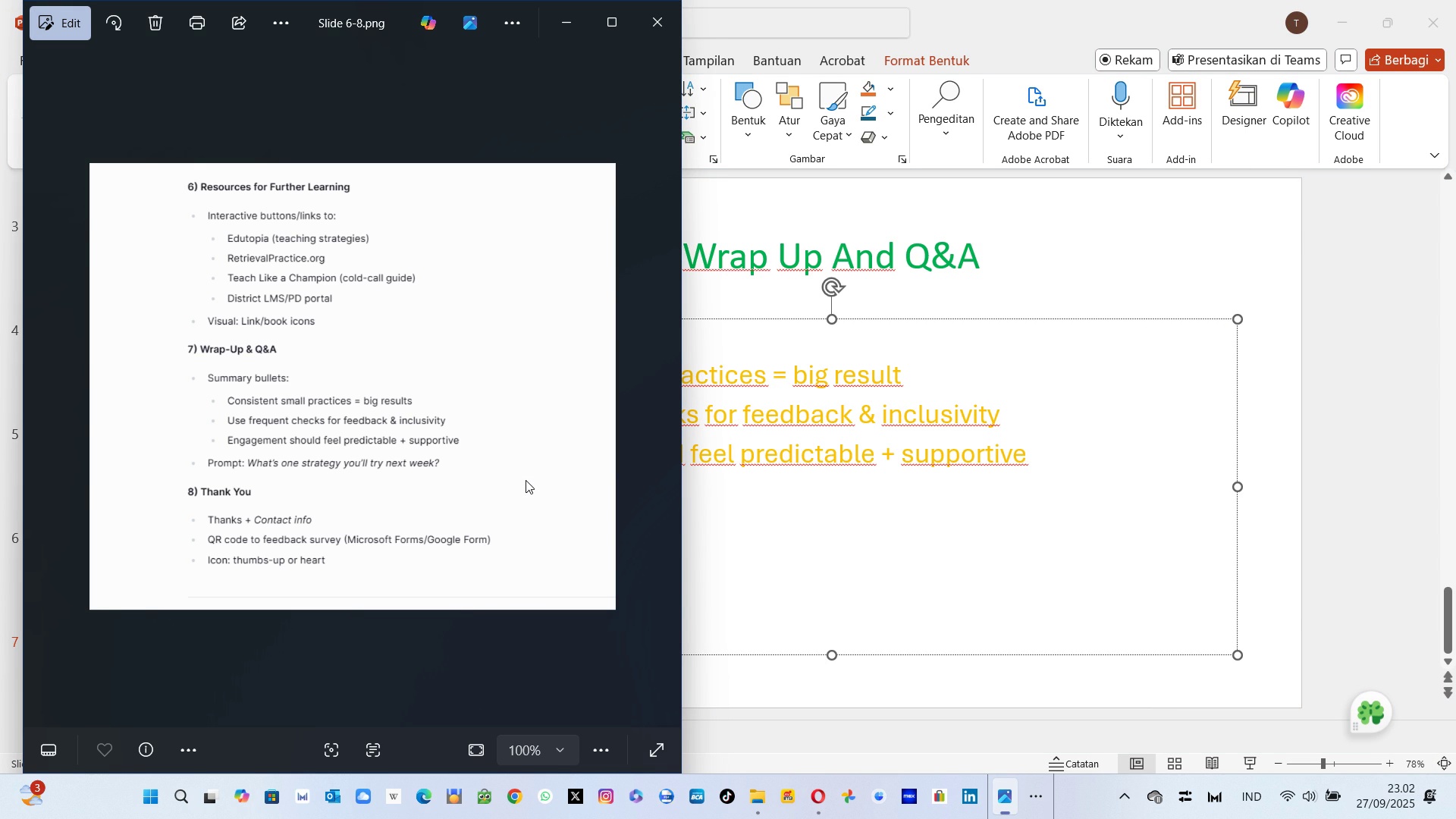 
wait(6.1)
 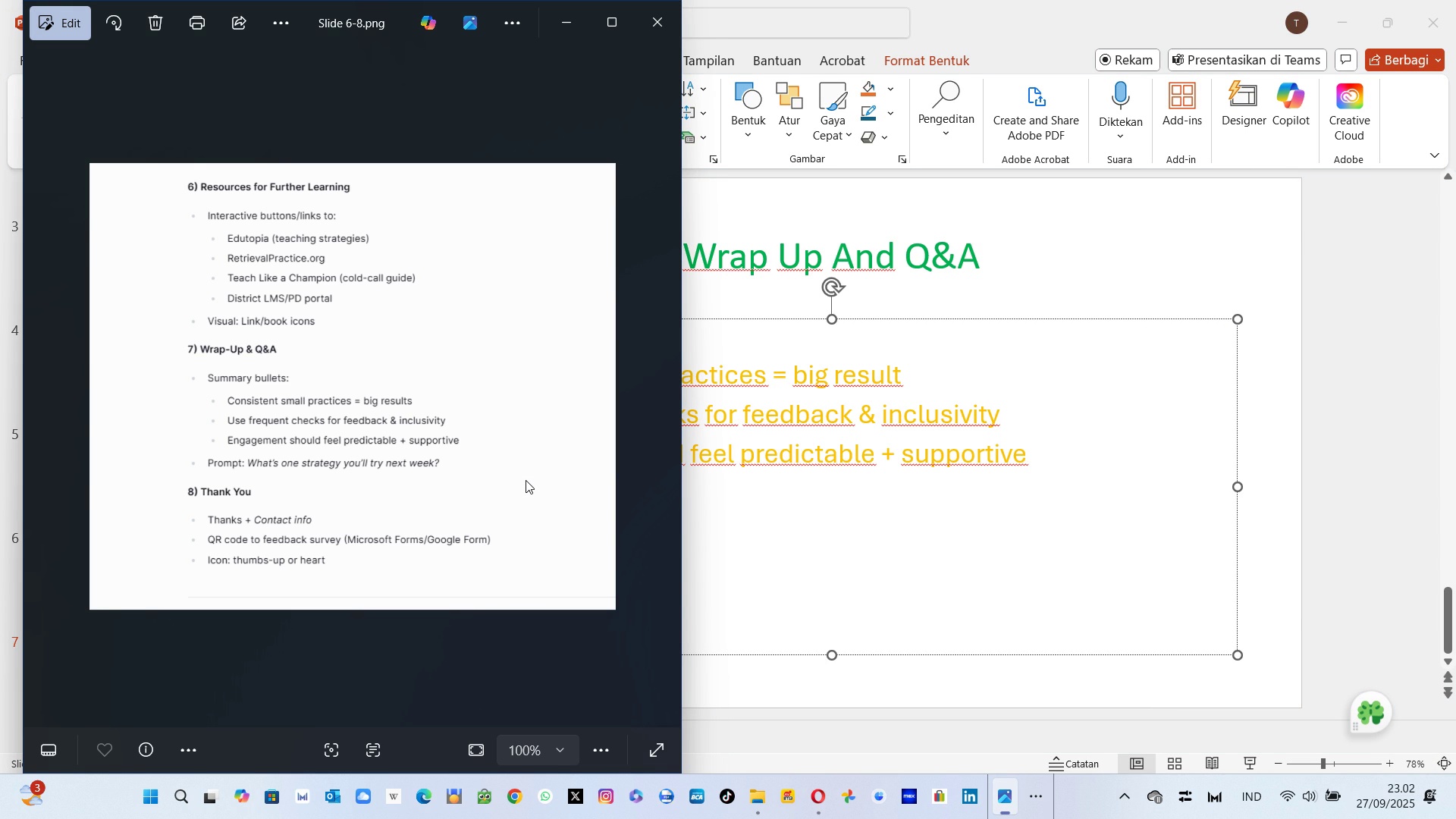 
key(Backspace)
 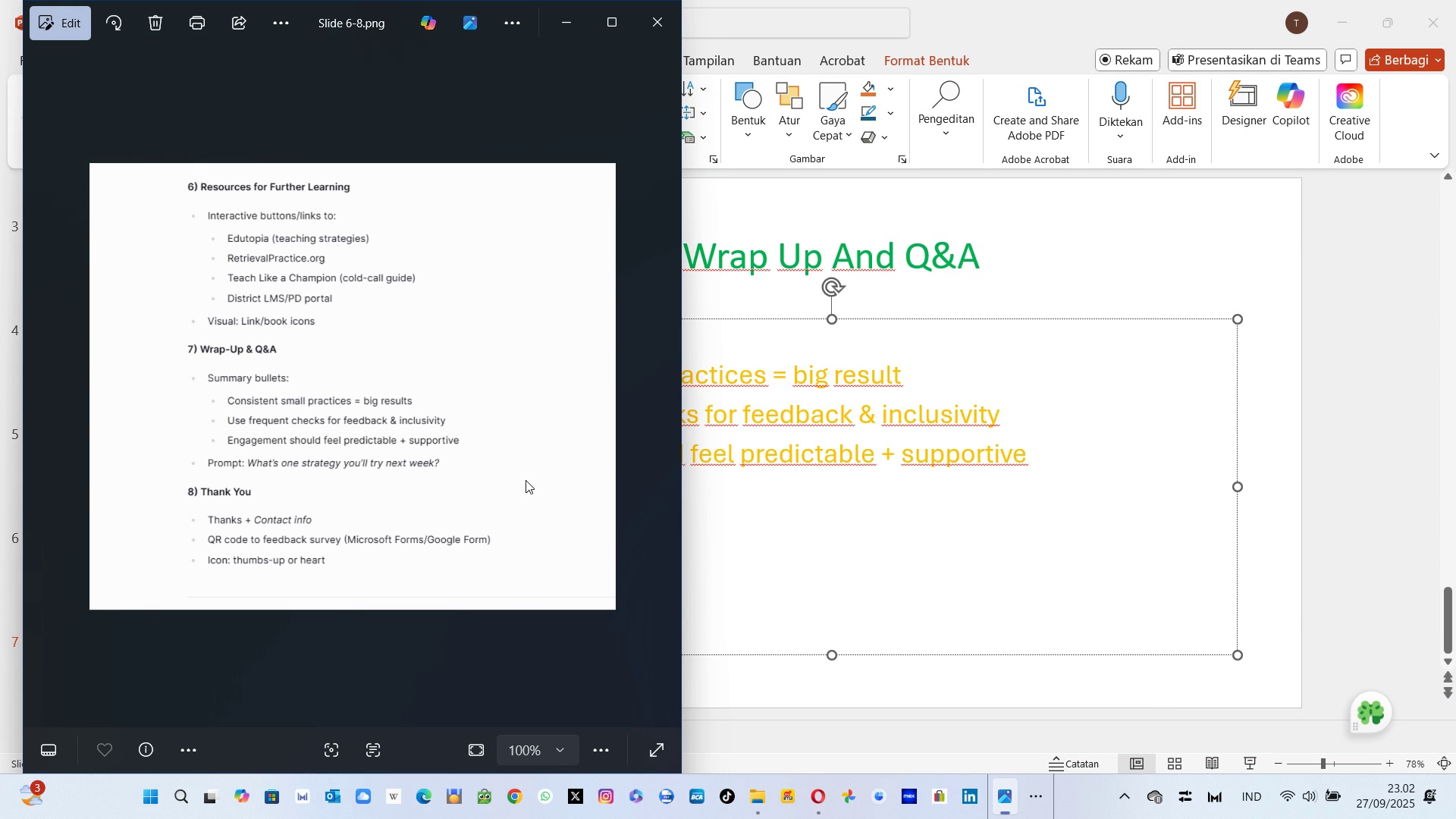 
key(Alt+Tab)
 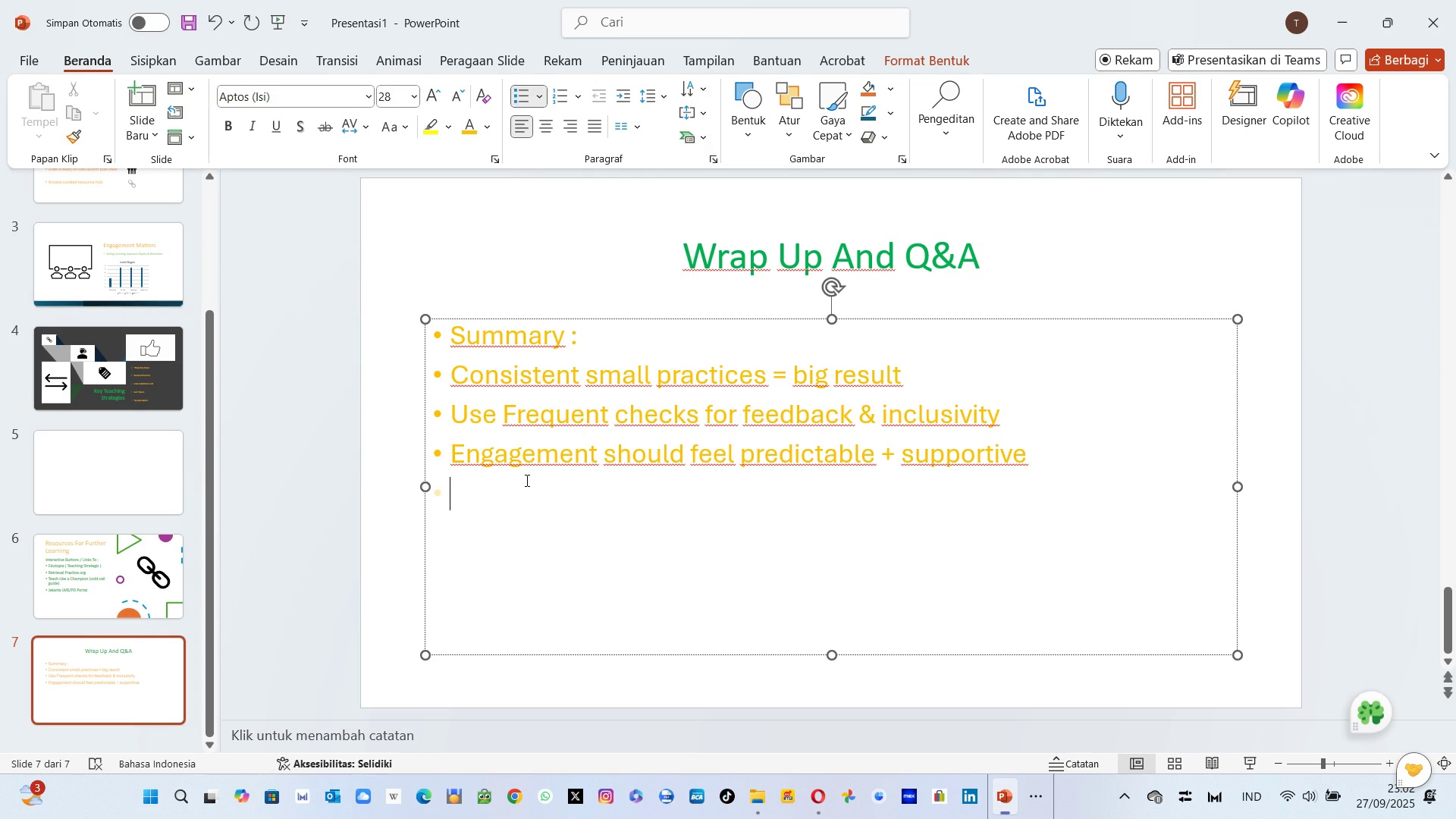 
key(Backspace)
 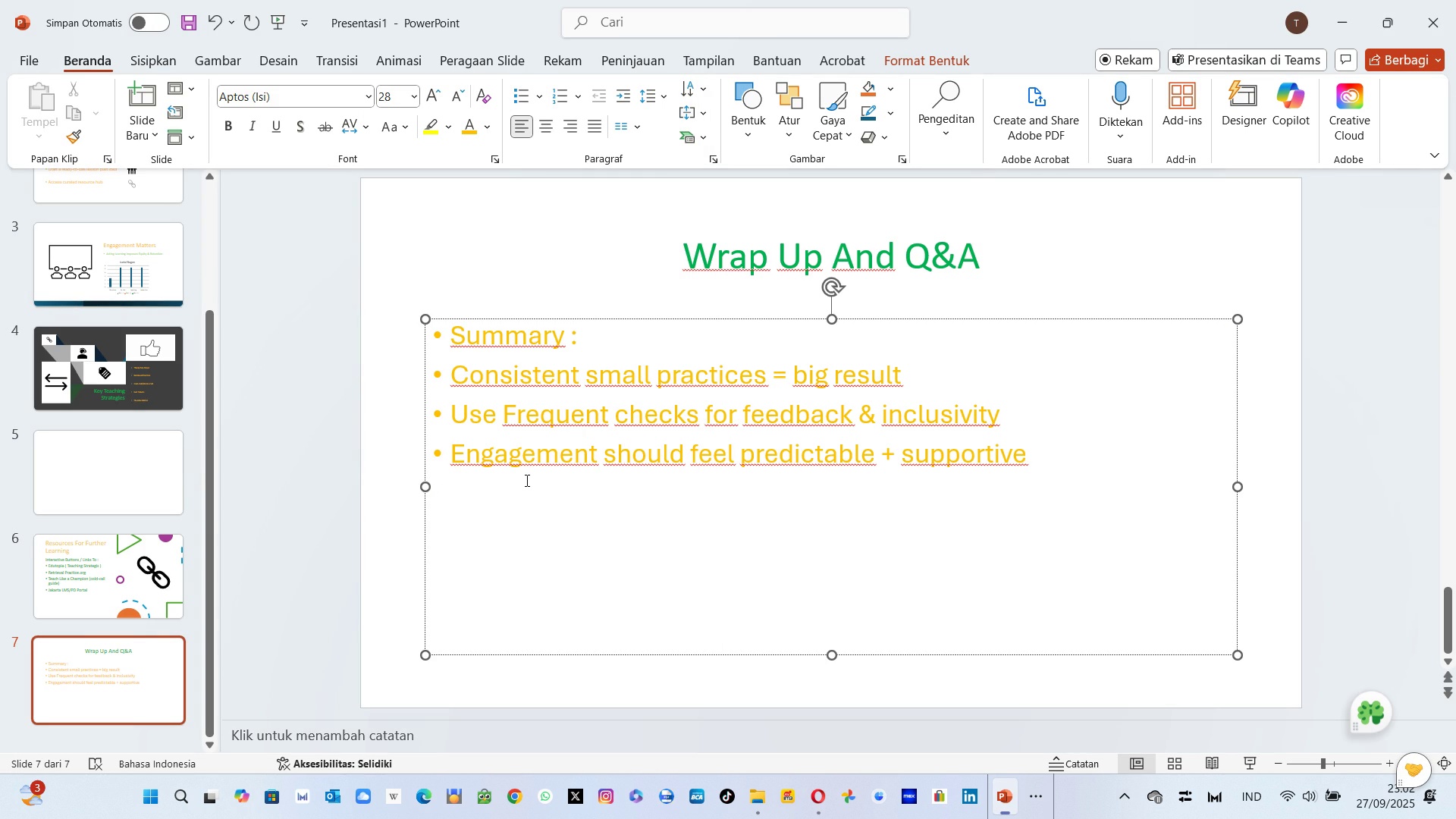 
key(Enter)
 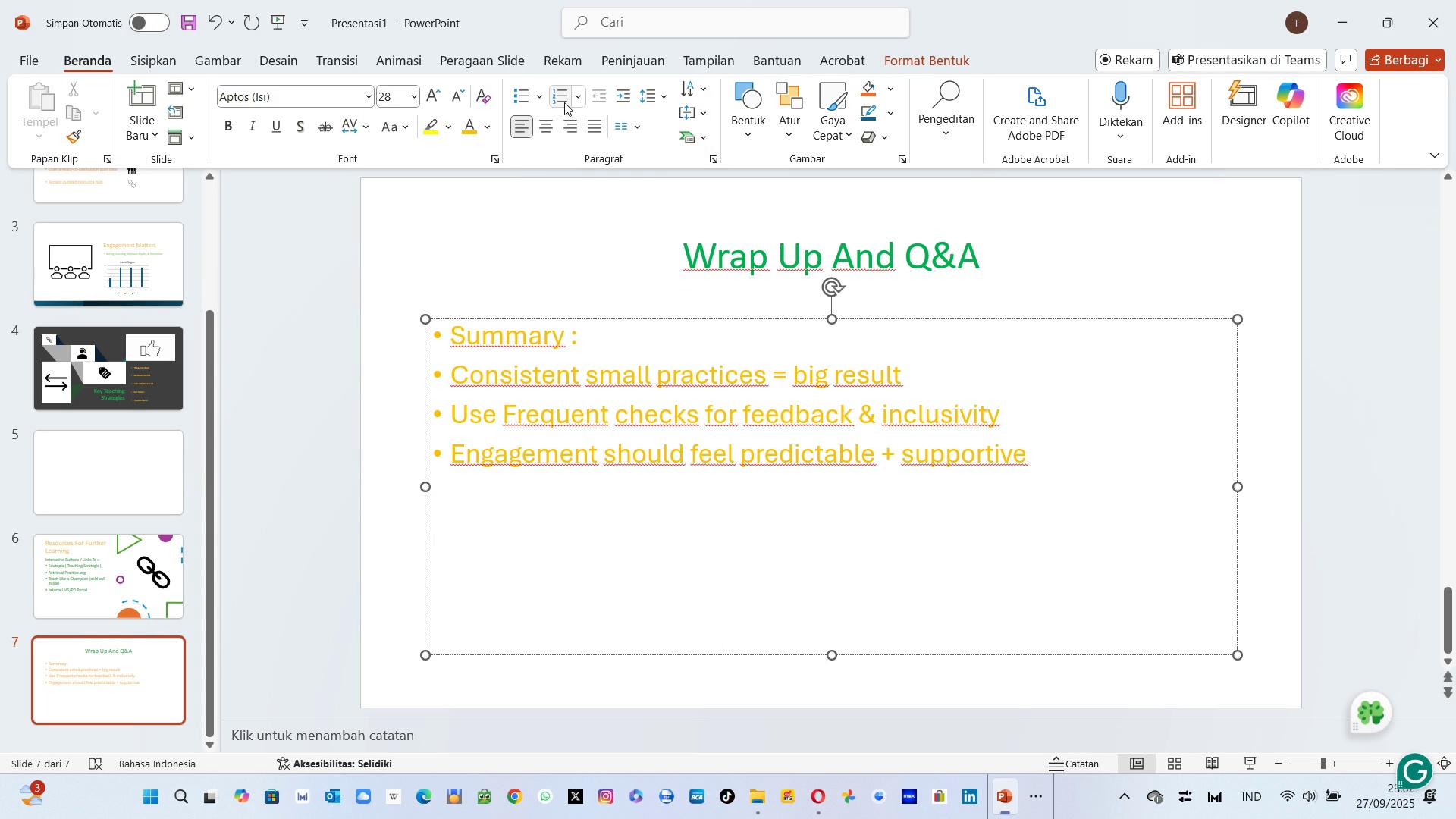 
left_click([525, 97])
 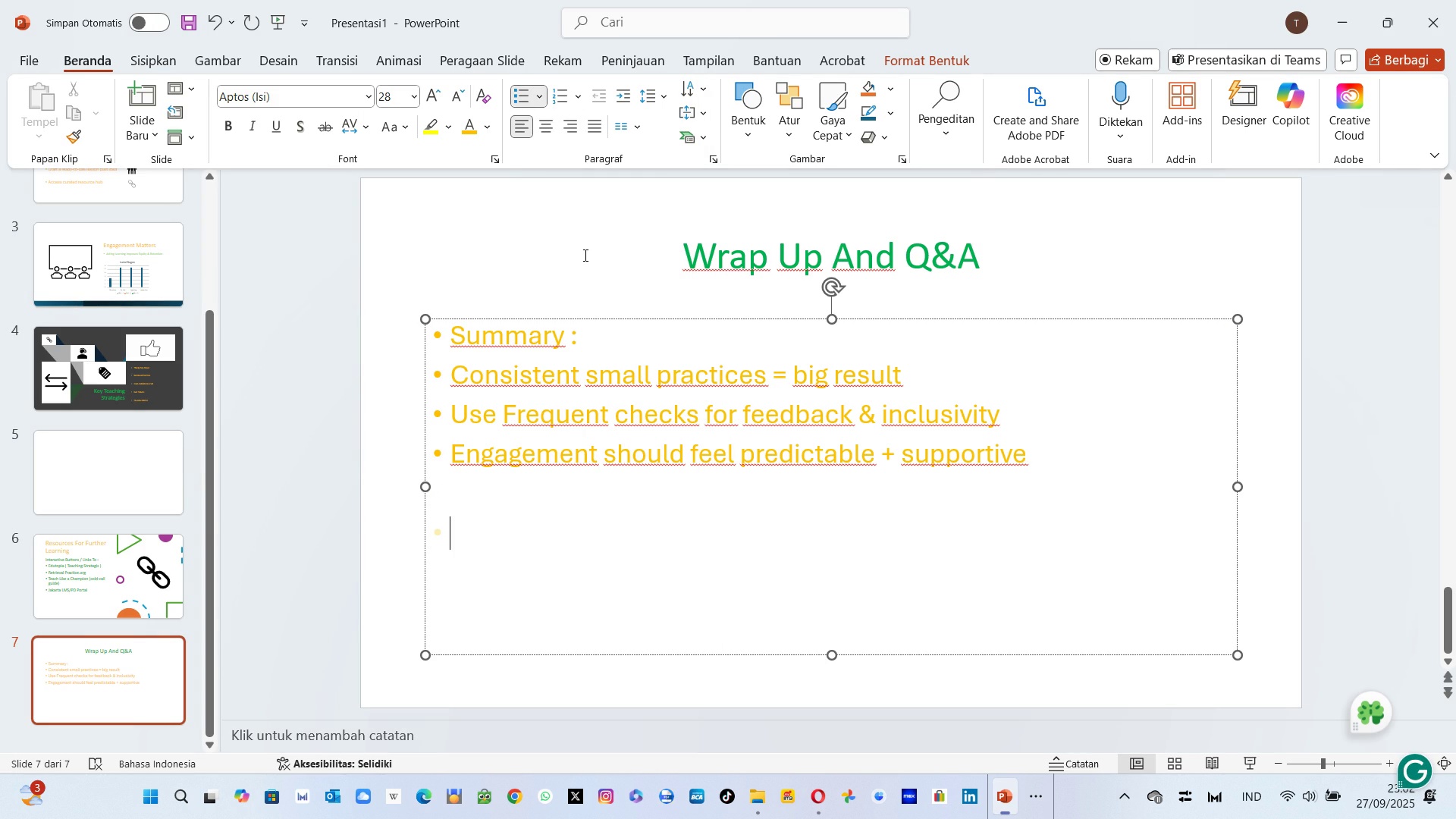 
type(Prompt : )
 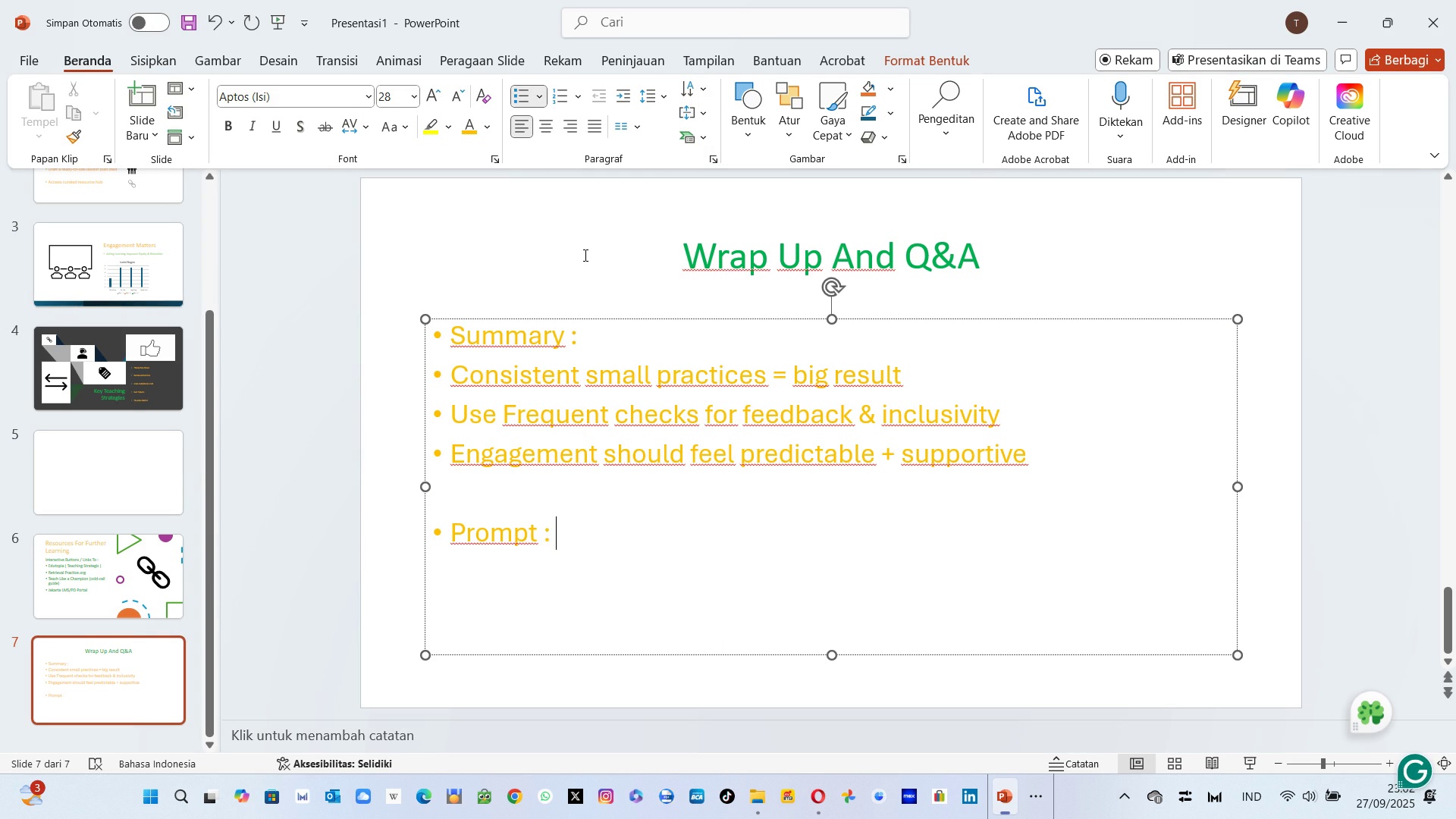 
key(Alt+AltLeft)
 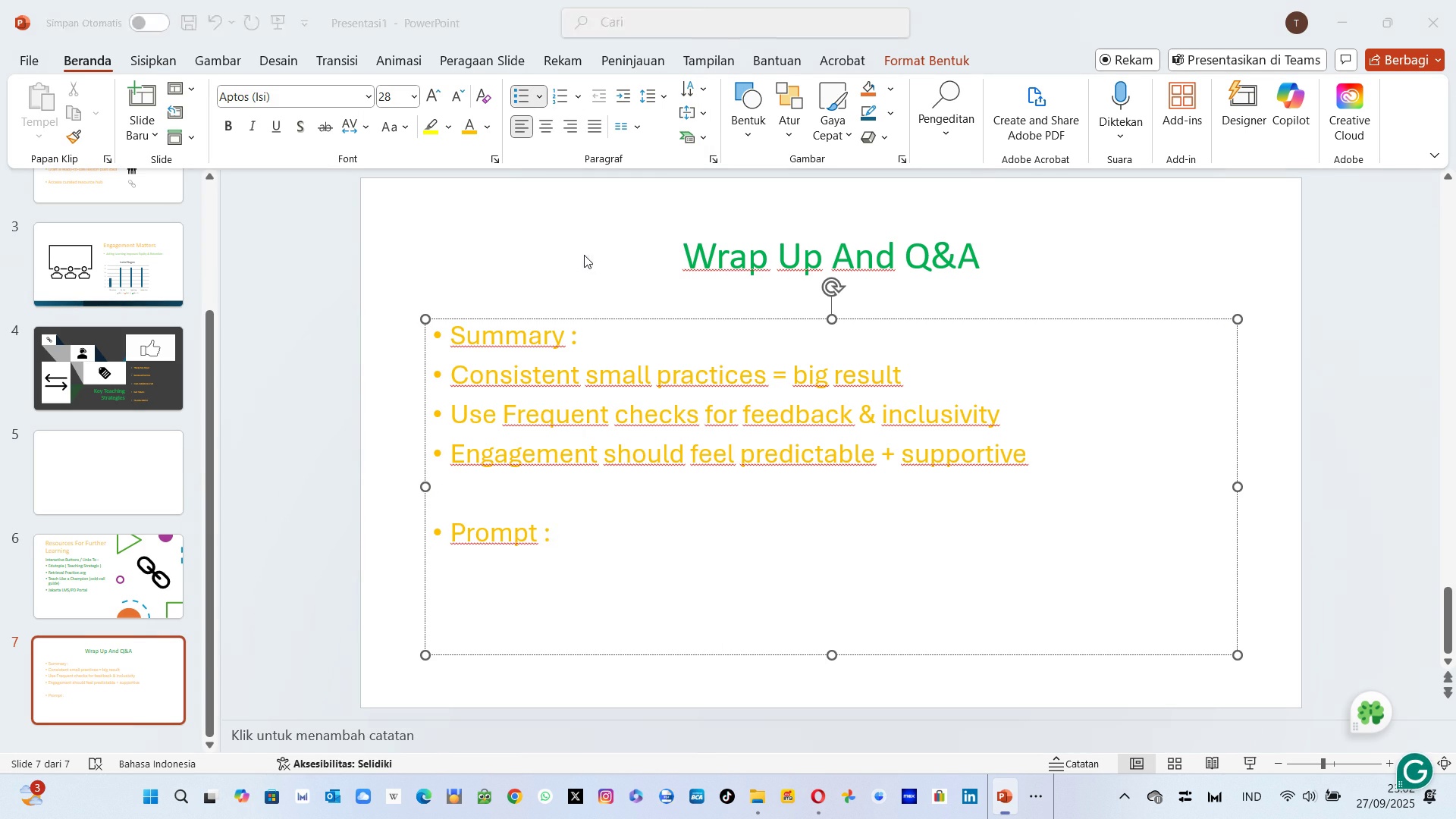 
key(Alt+Tab)
 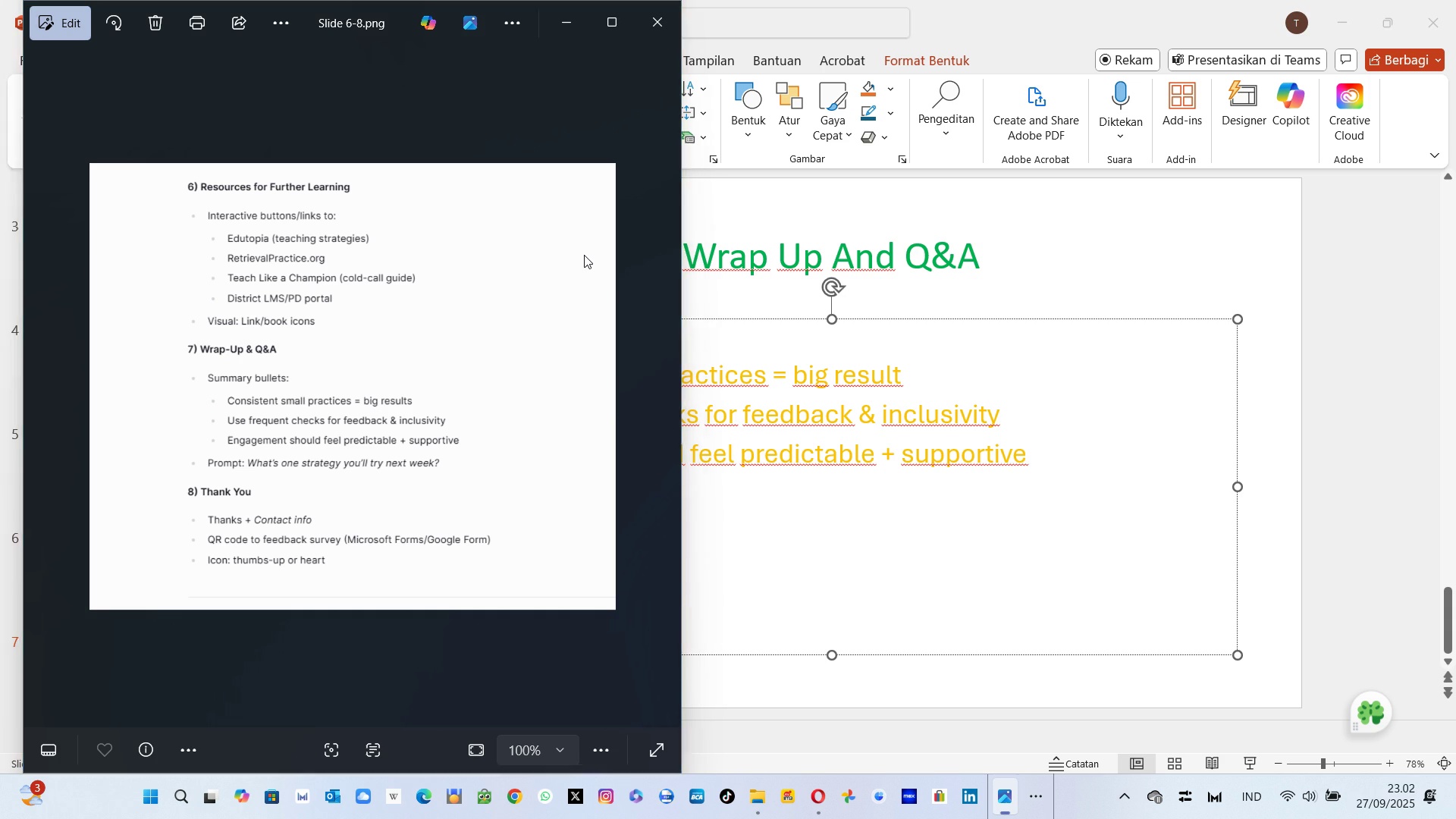 
key(Alt+AltLeft)
 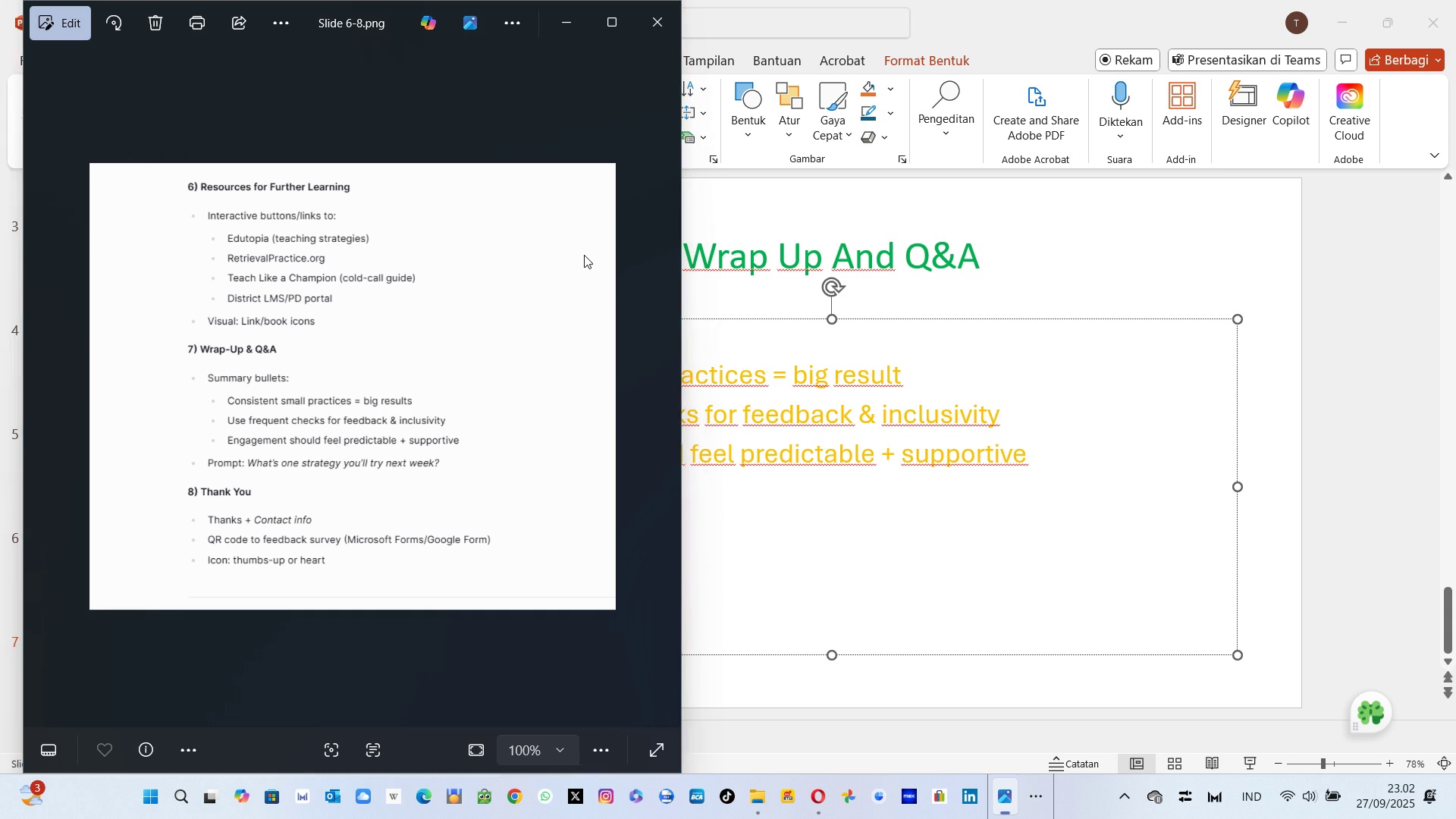 
key(Tab)
type(wht)
key(Backspace)
key(Backspace)
key(Backspace)
key(Backspace)
 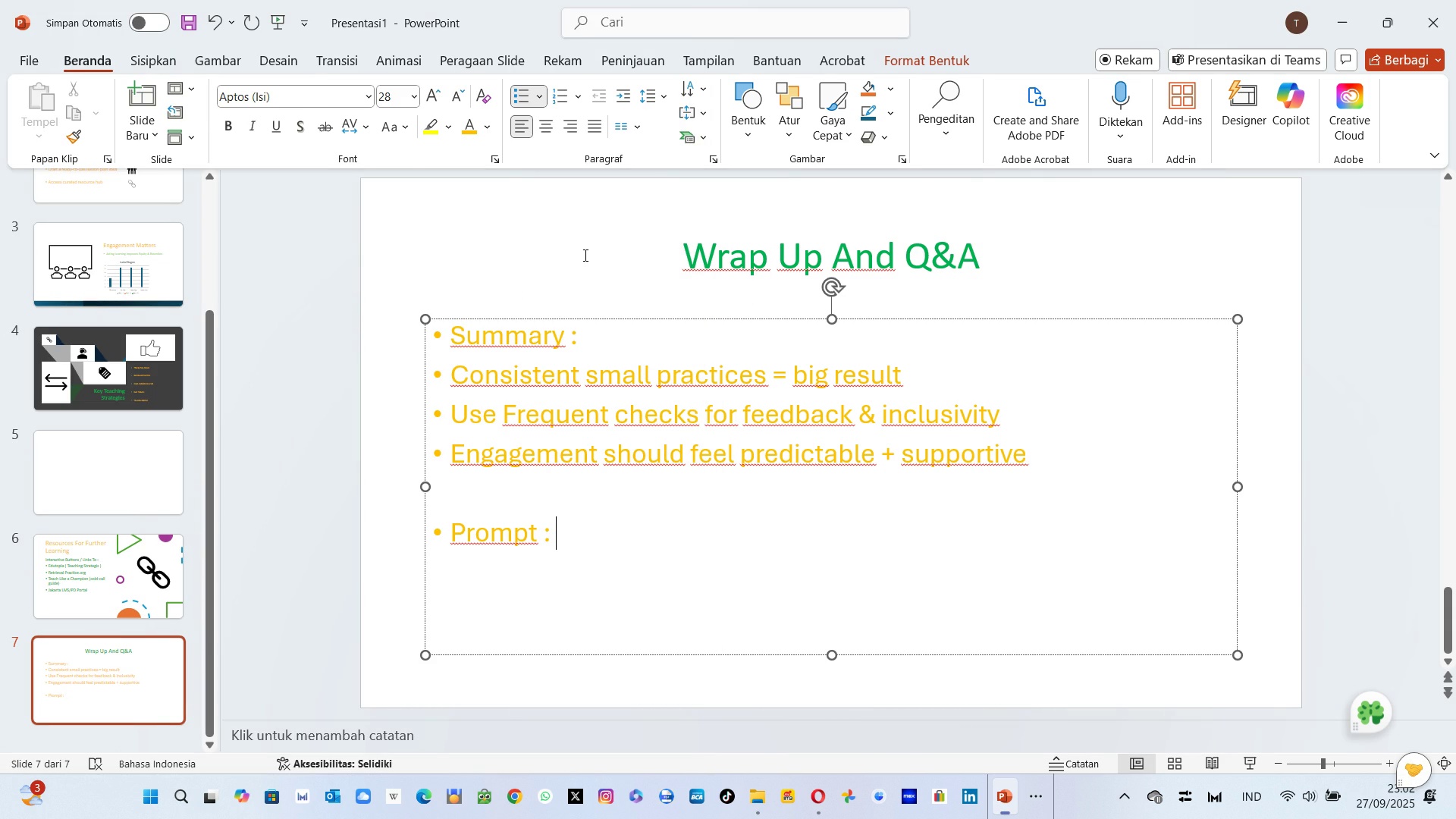 
hold_key(key=A, duration=0.31)
 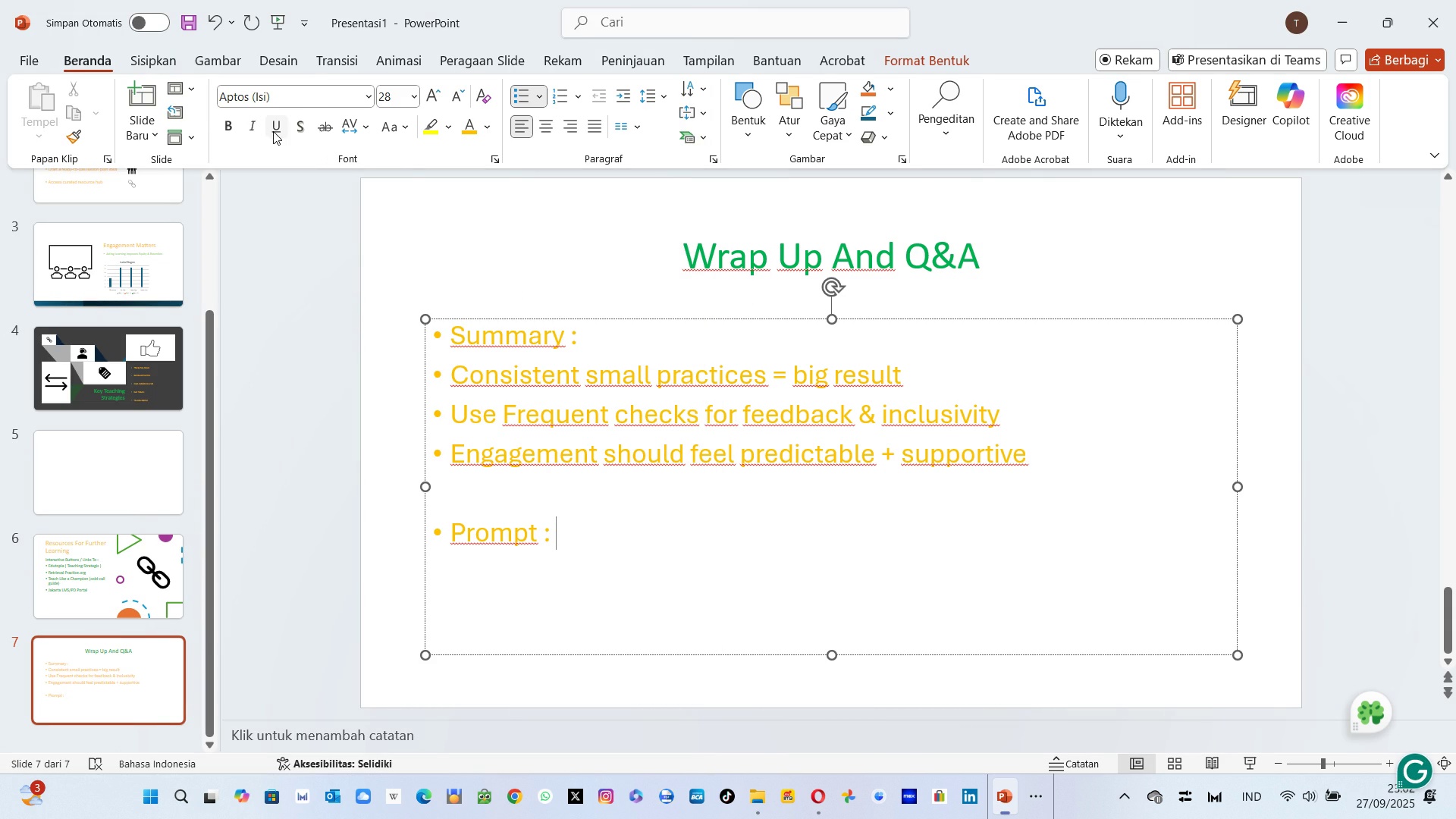 
left_click([256, 130])
 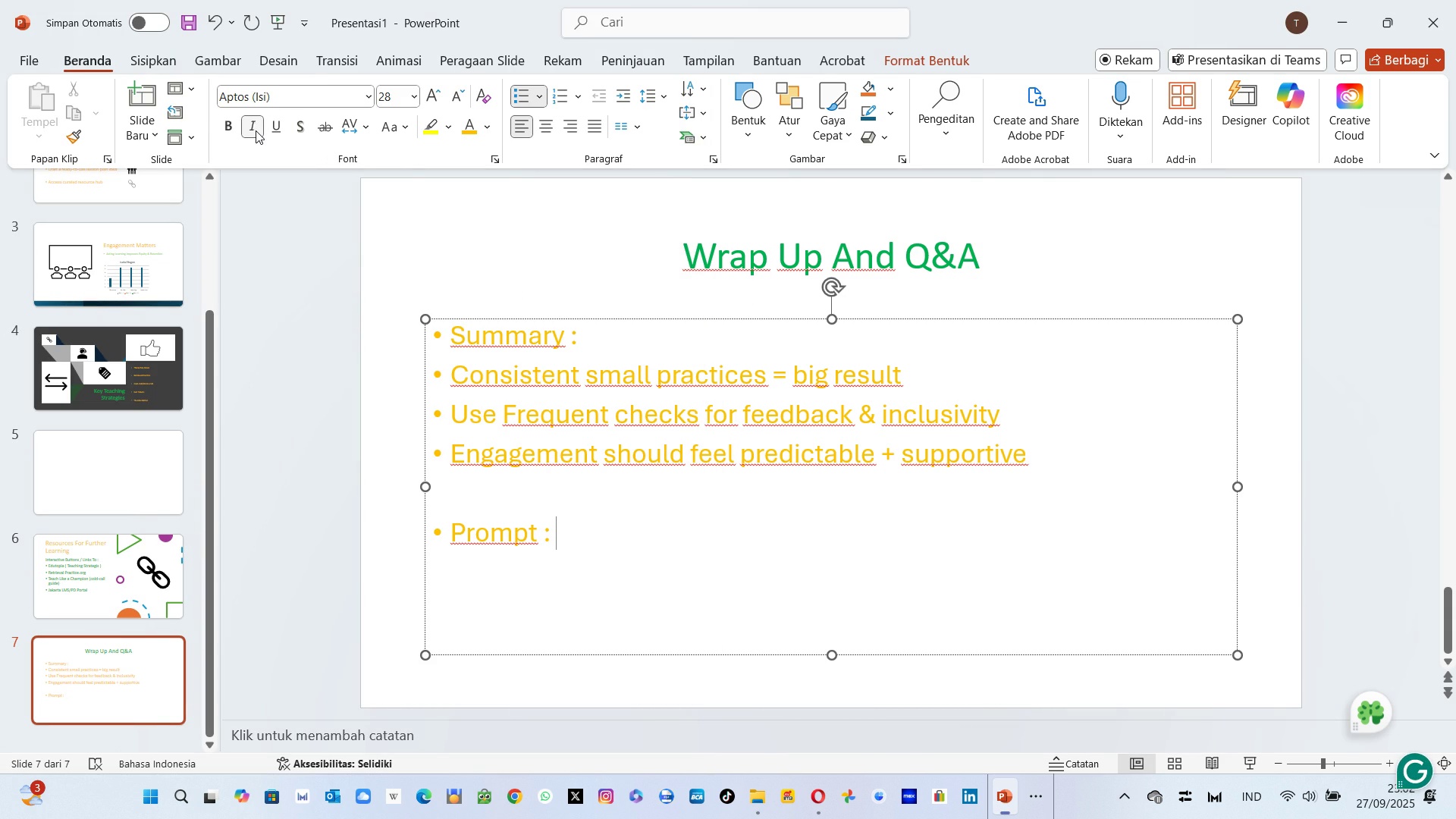 
type(Wht`s)
 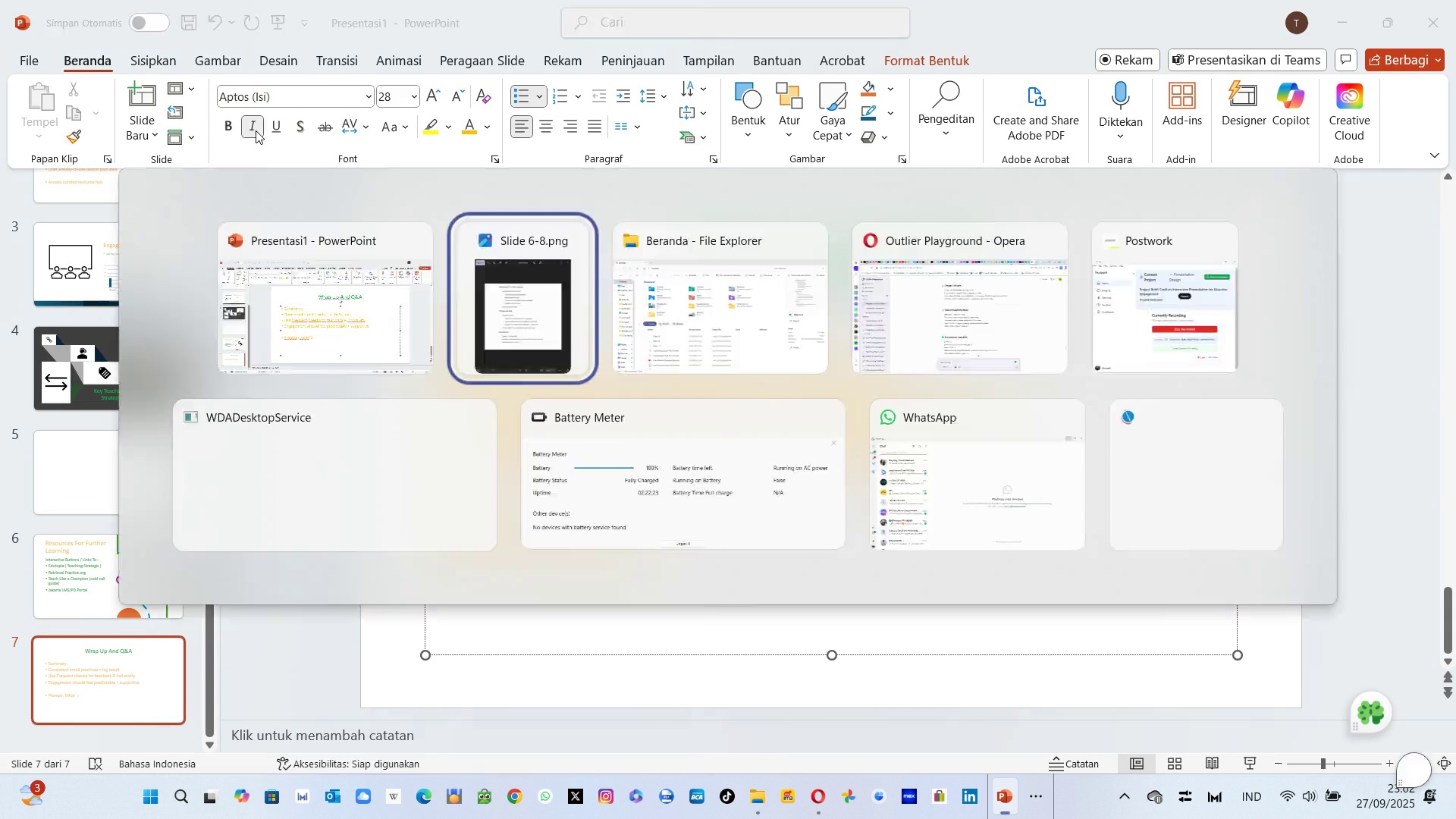 
hold_key(key=A, duration=0.3)
 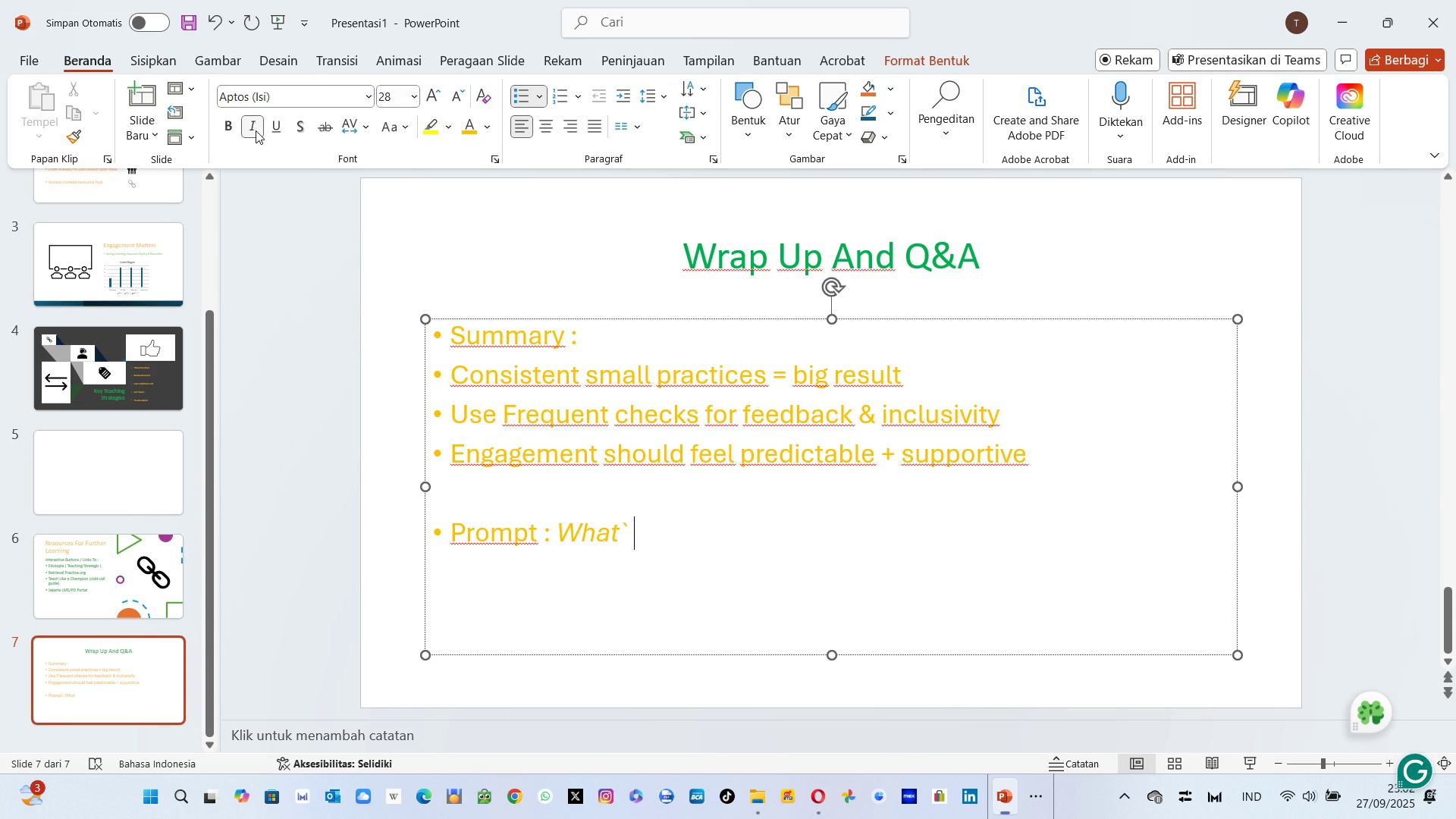 
key(Alt+AltLeft)
 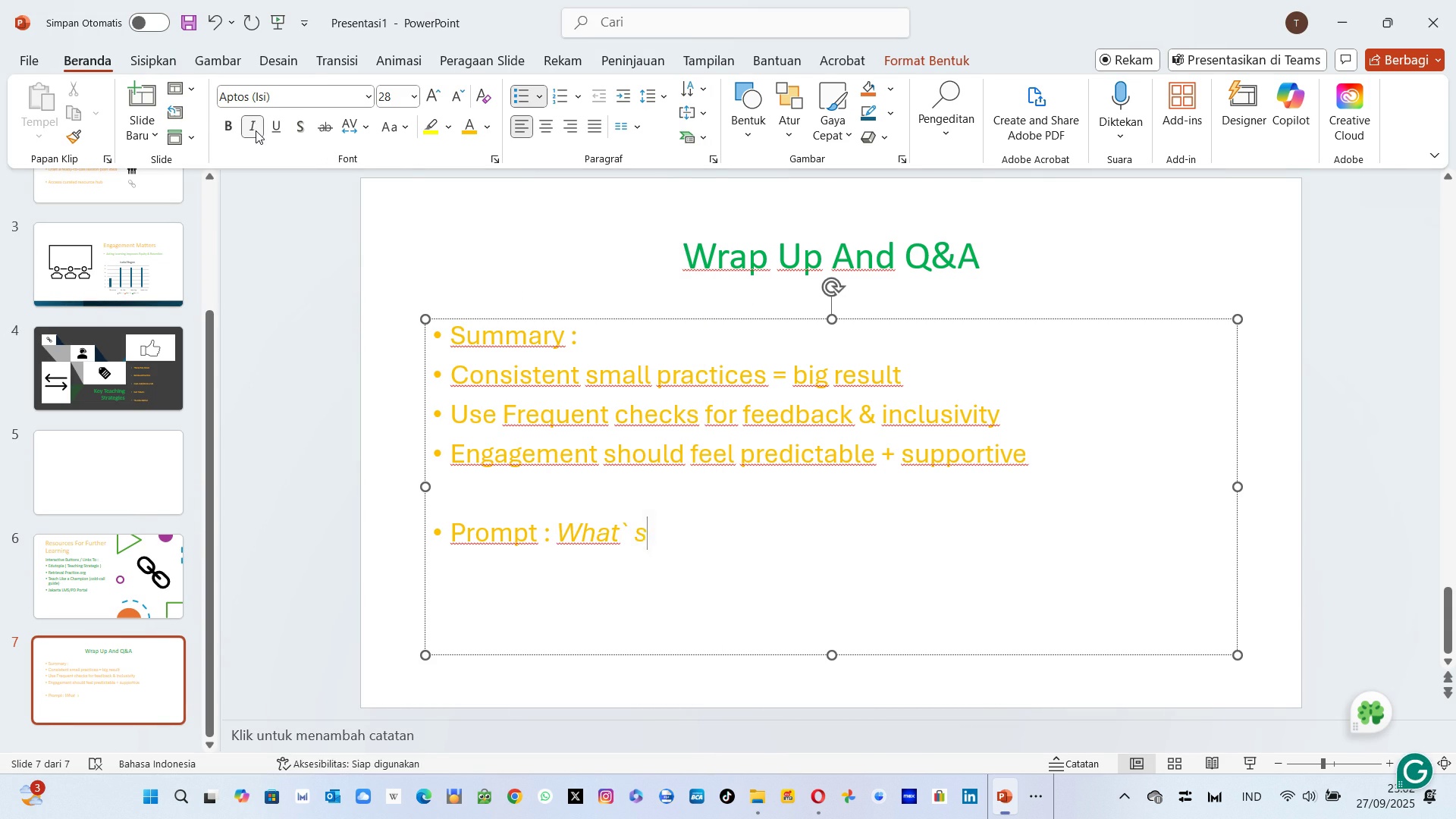 
key(Alt+Tab)
 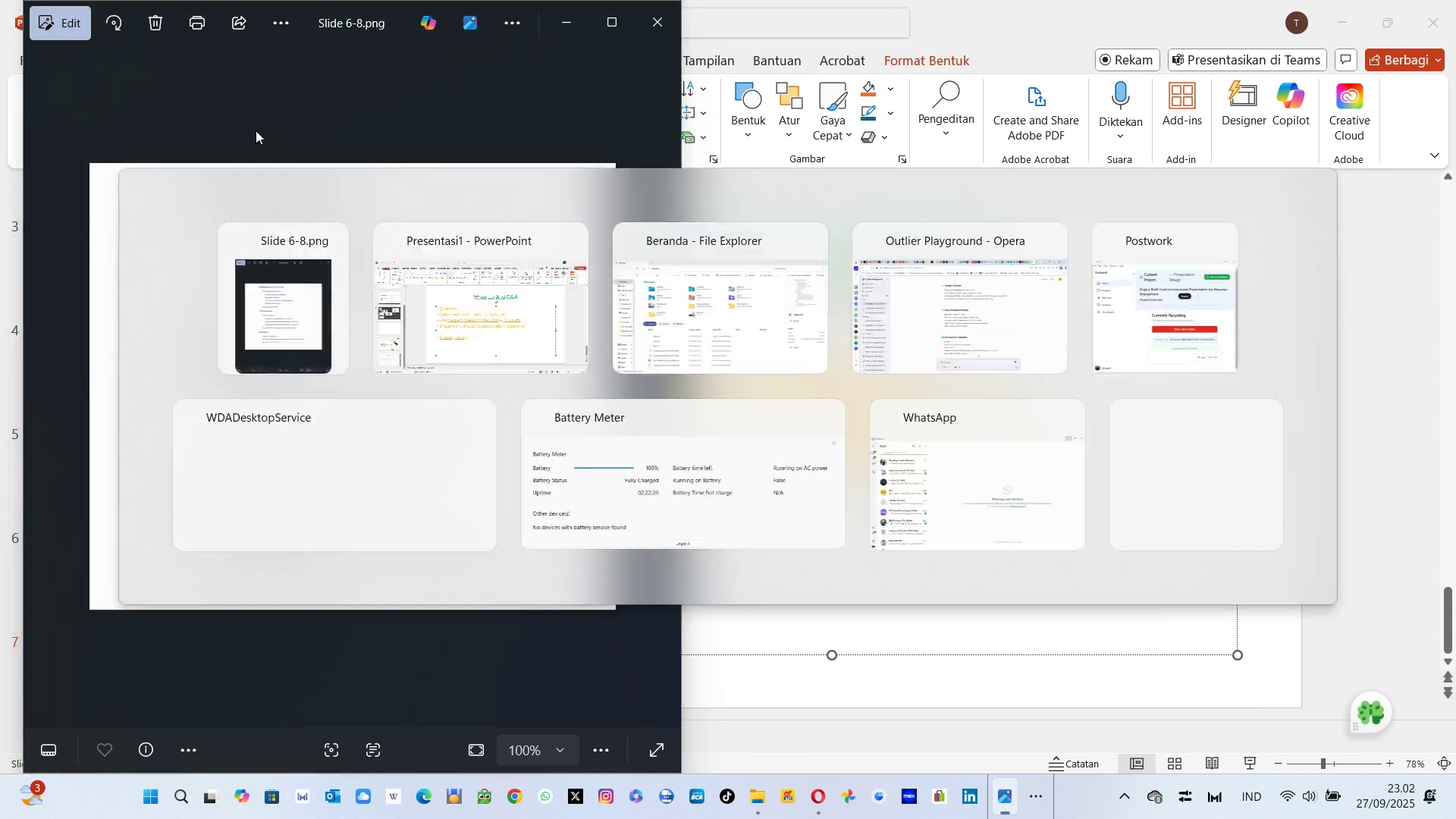 
key(Alt+AltLeft)
 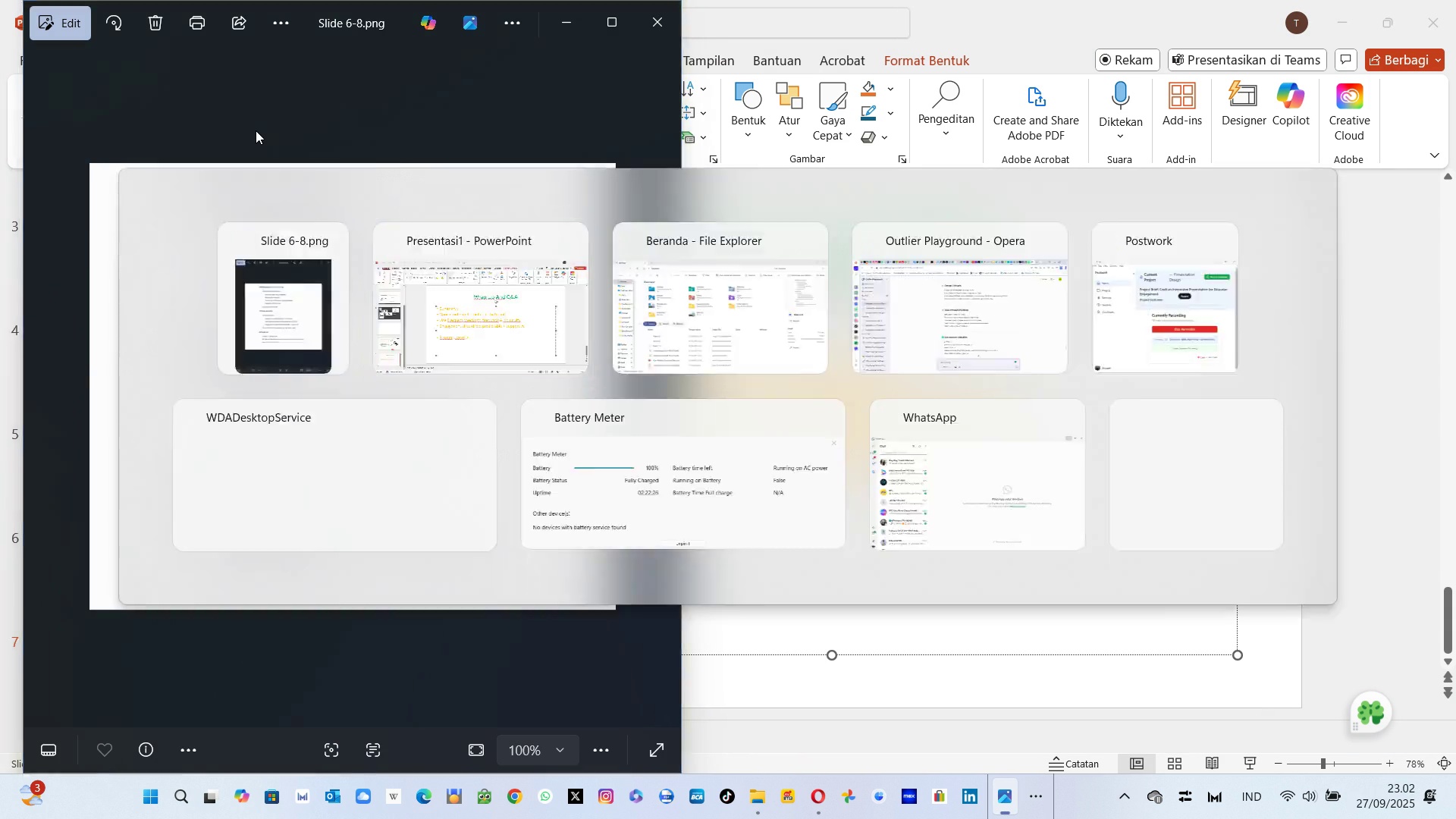 
key(Tab)
type( one strategy)
 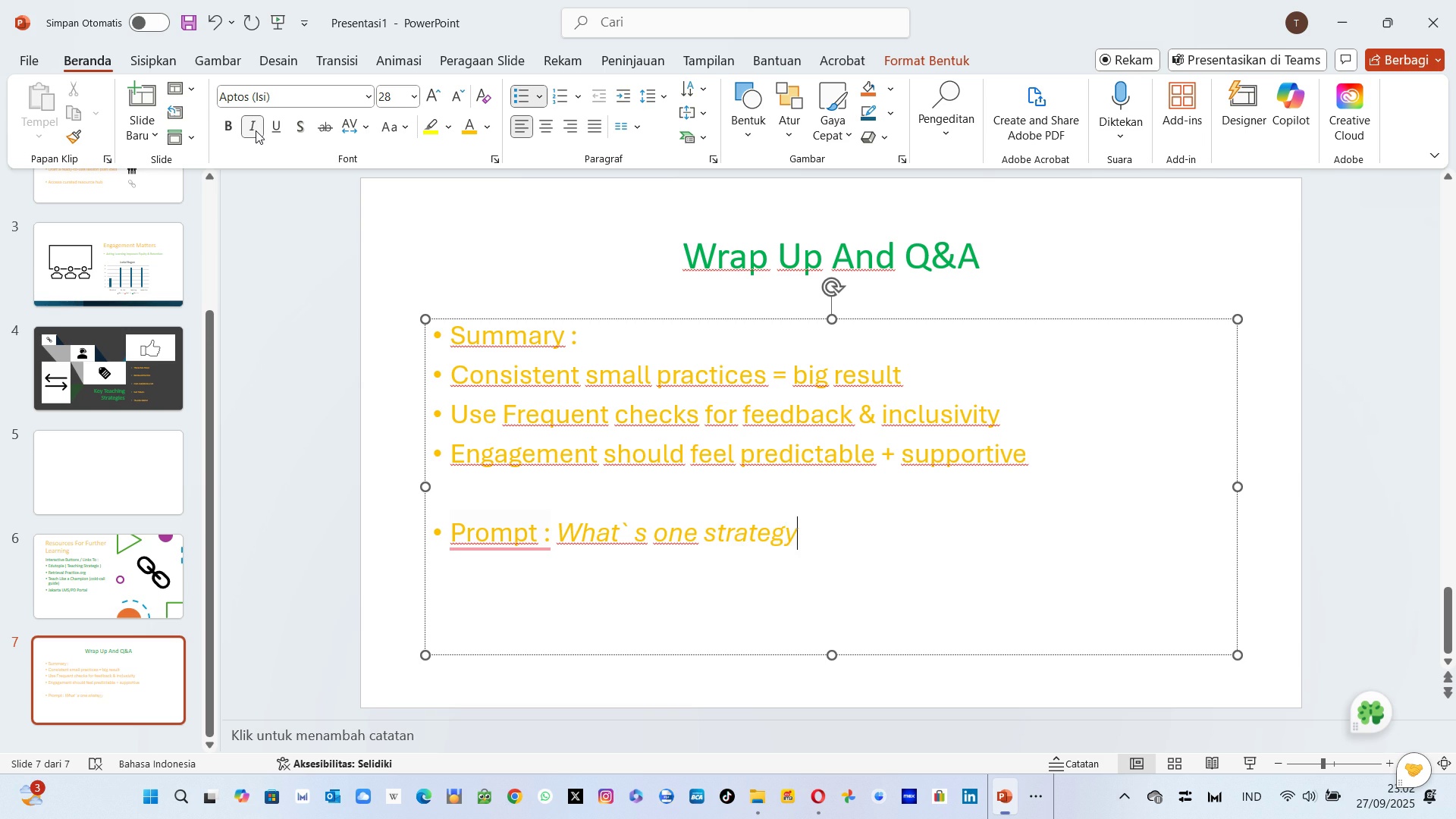 
key(Alt+AltLeft)
 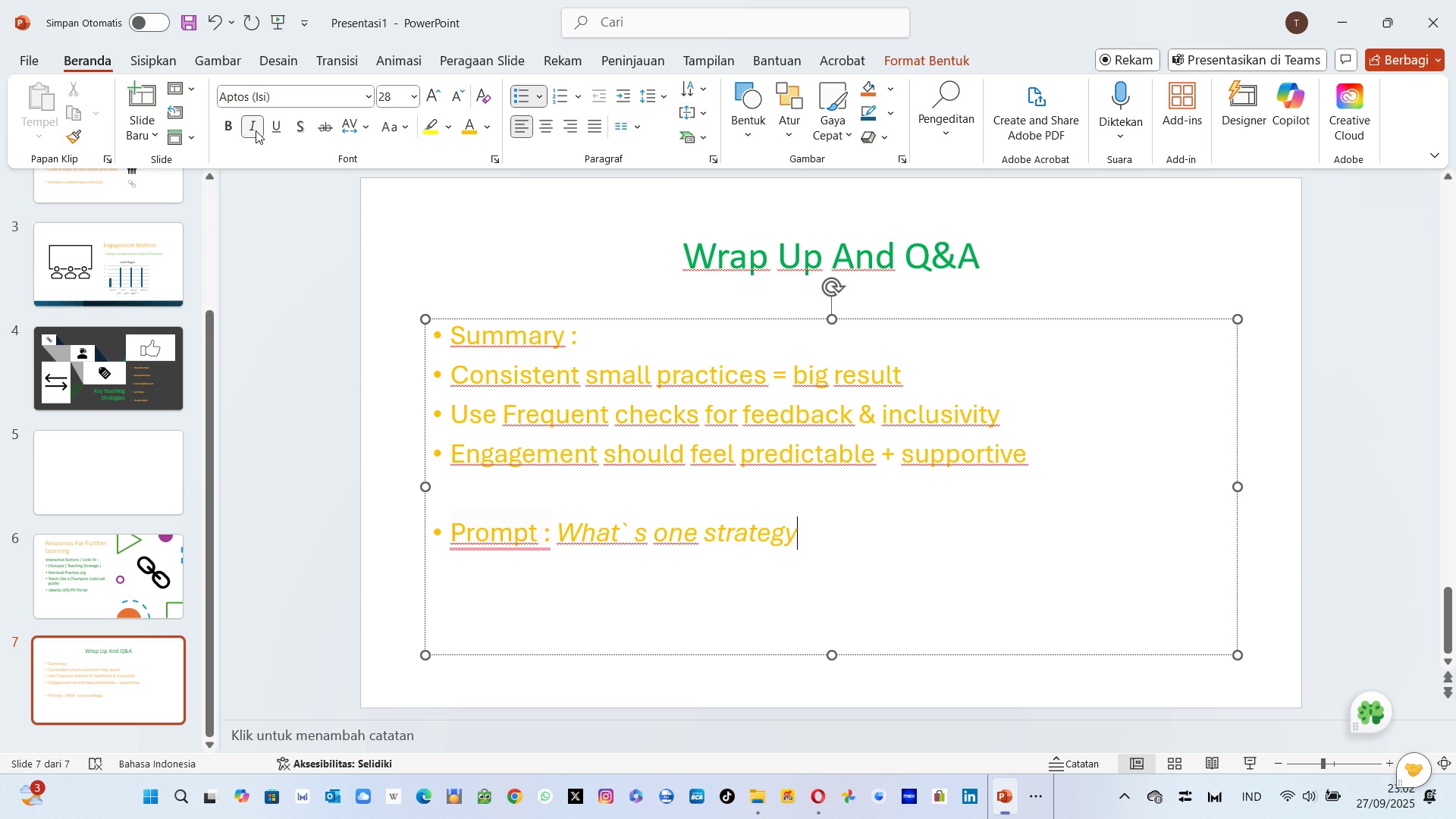 
key(Alt+Tab)
 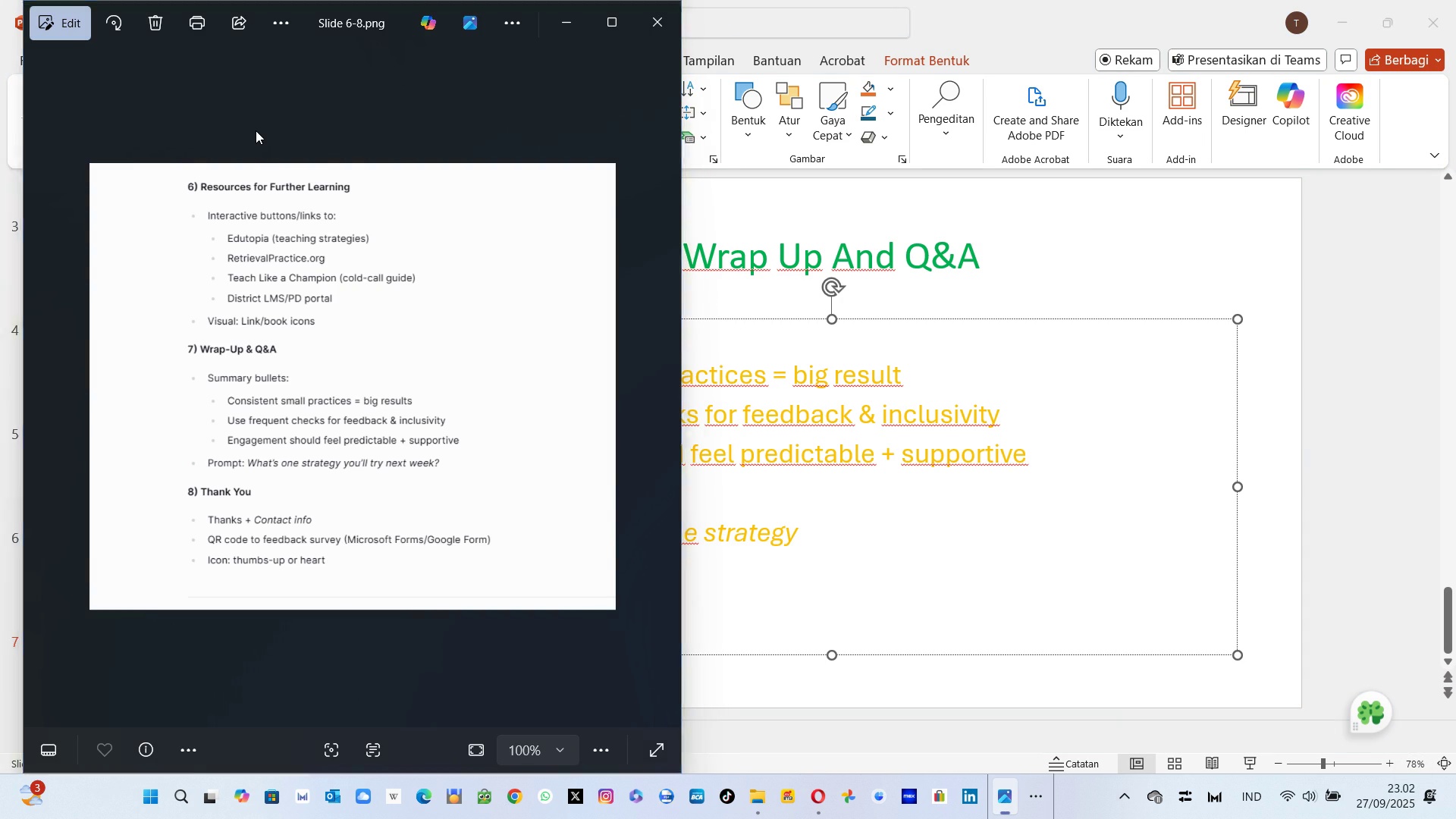 
key(Alt+AltLeft)
 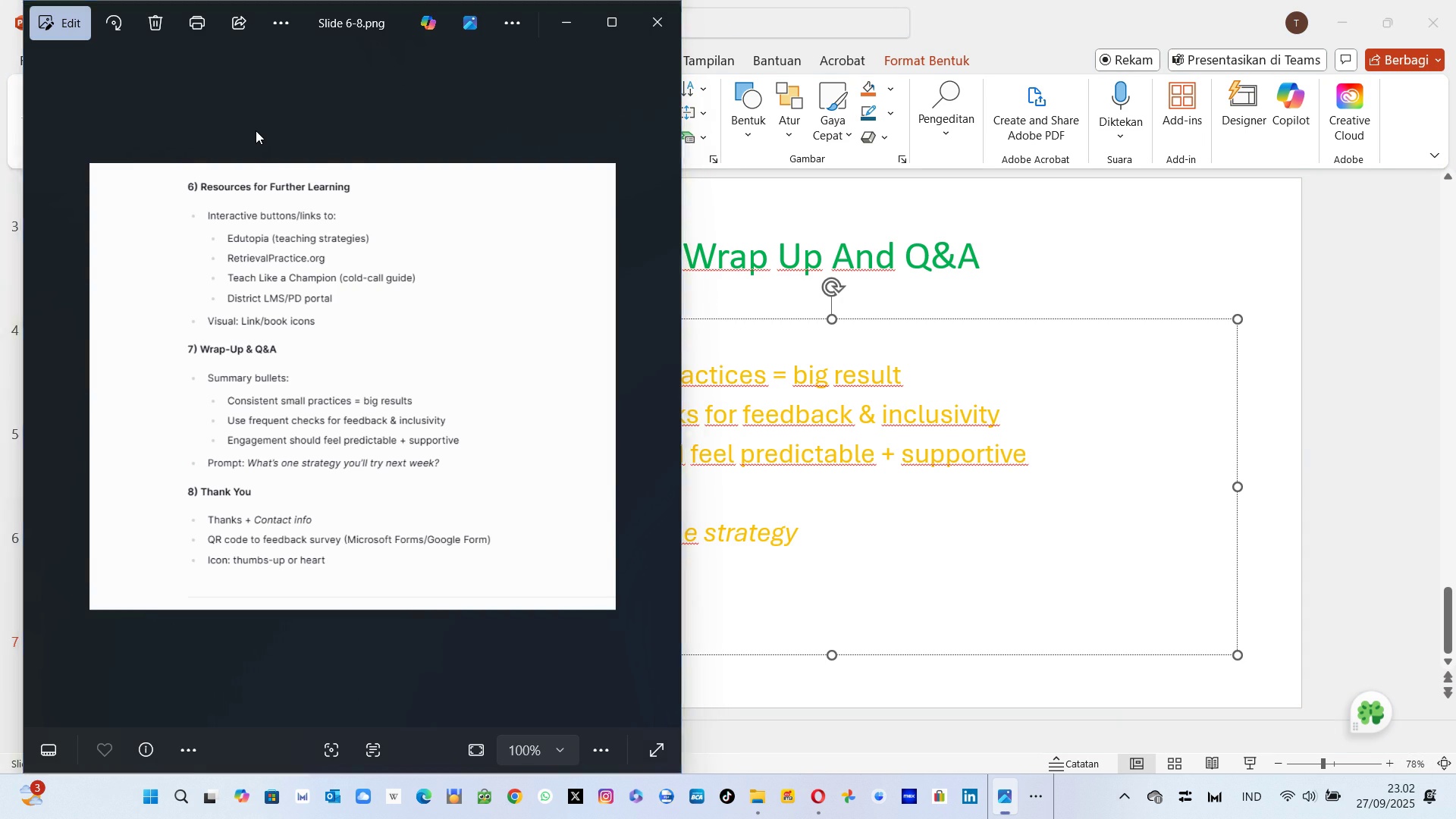 
key(Tab)
type( you`ll)
 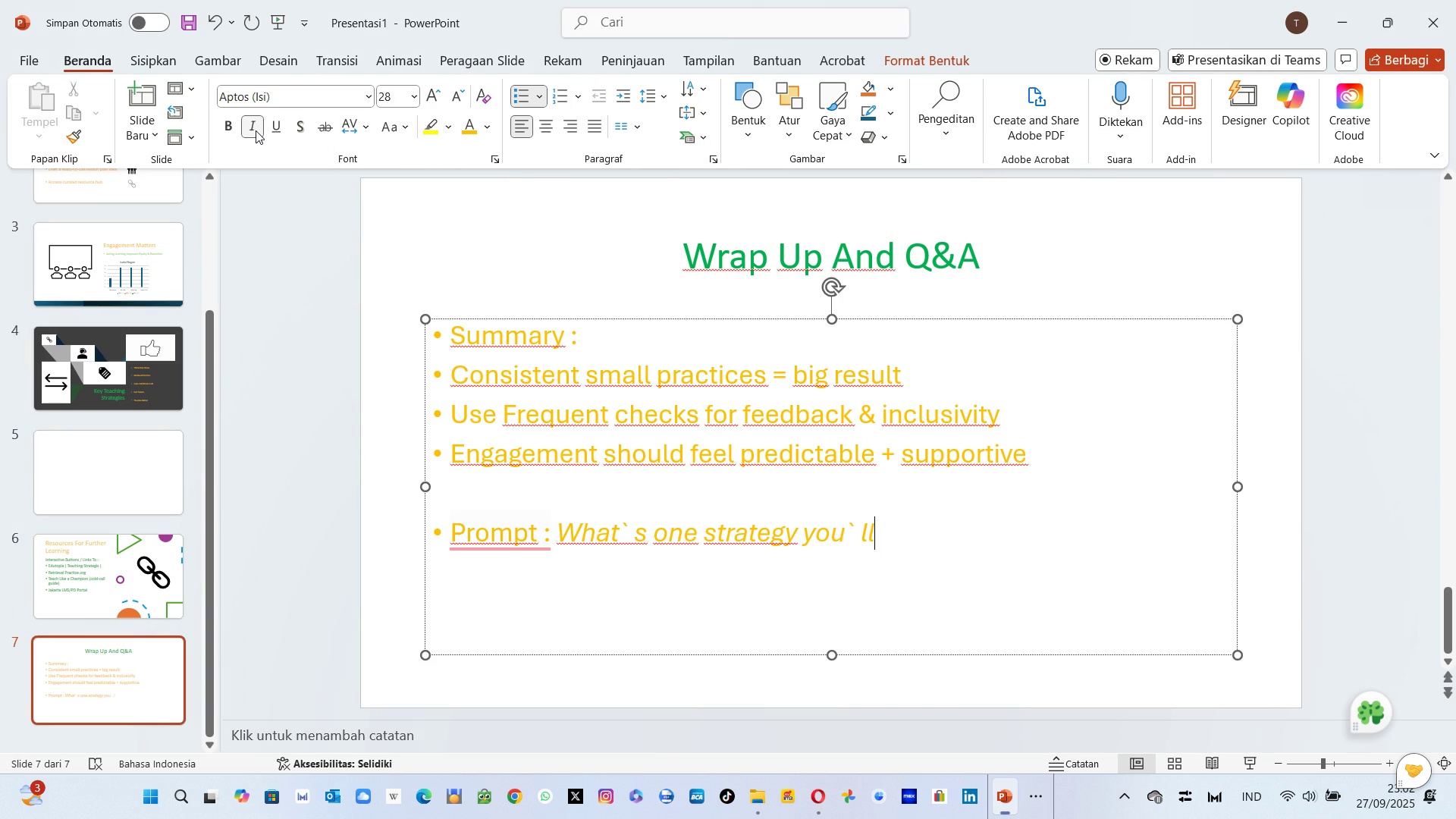 
key(Alt+AltLeft)
 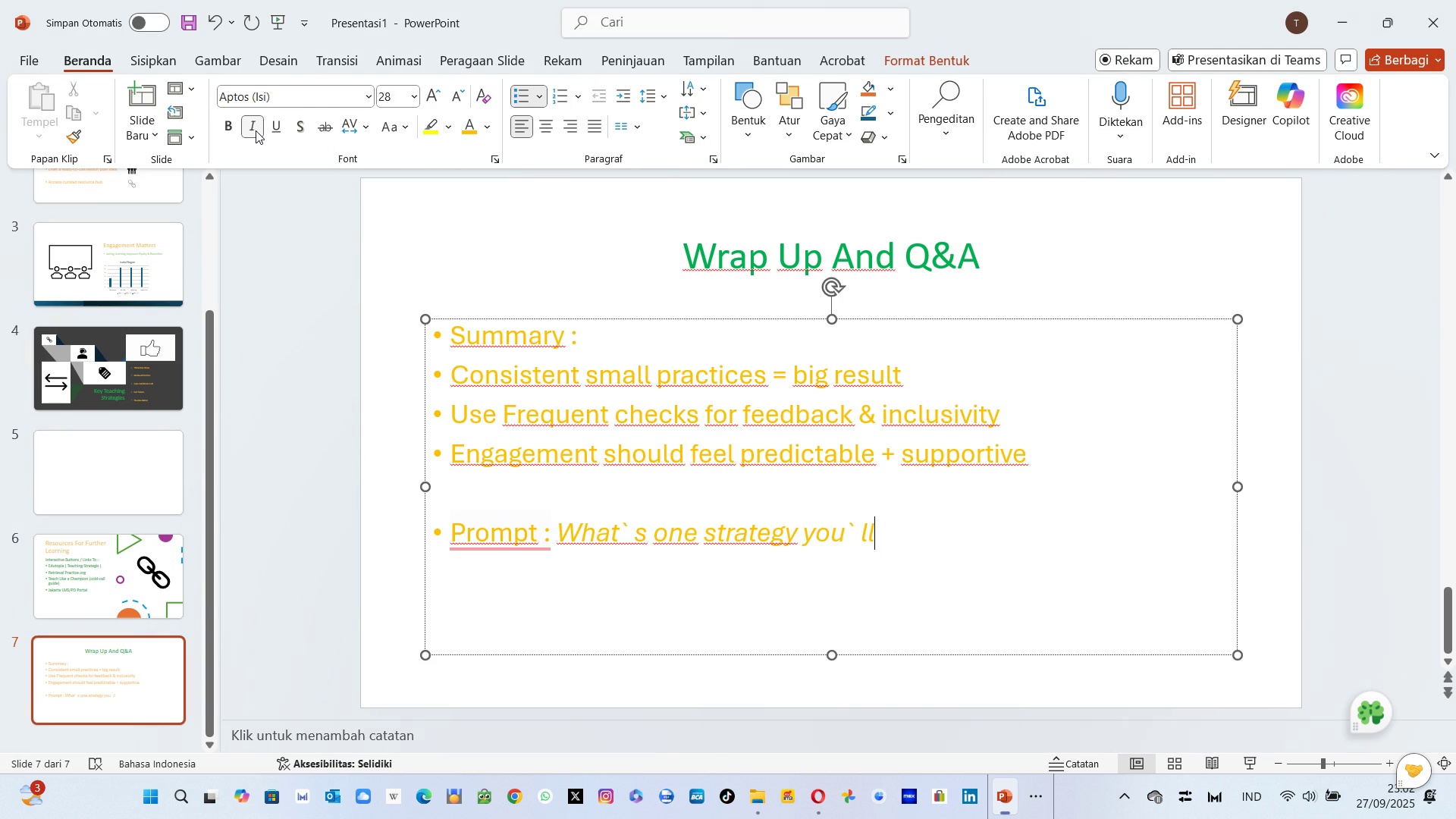 
key(Alt+Tab)
 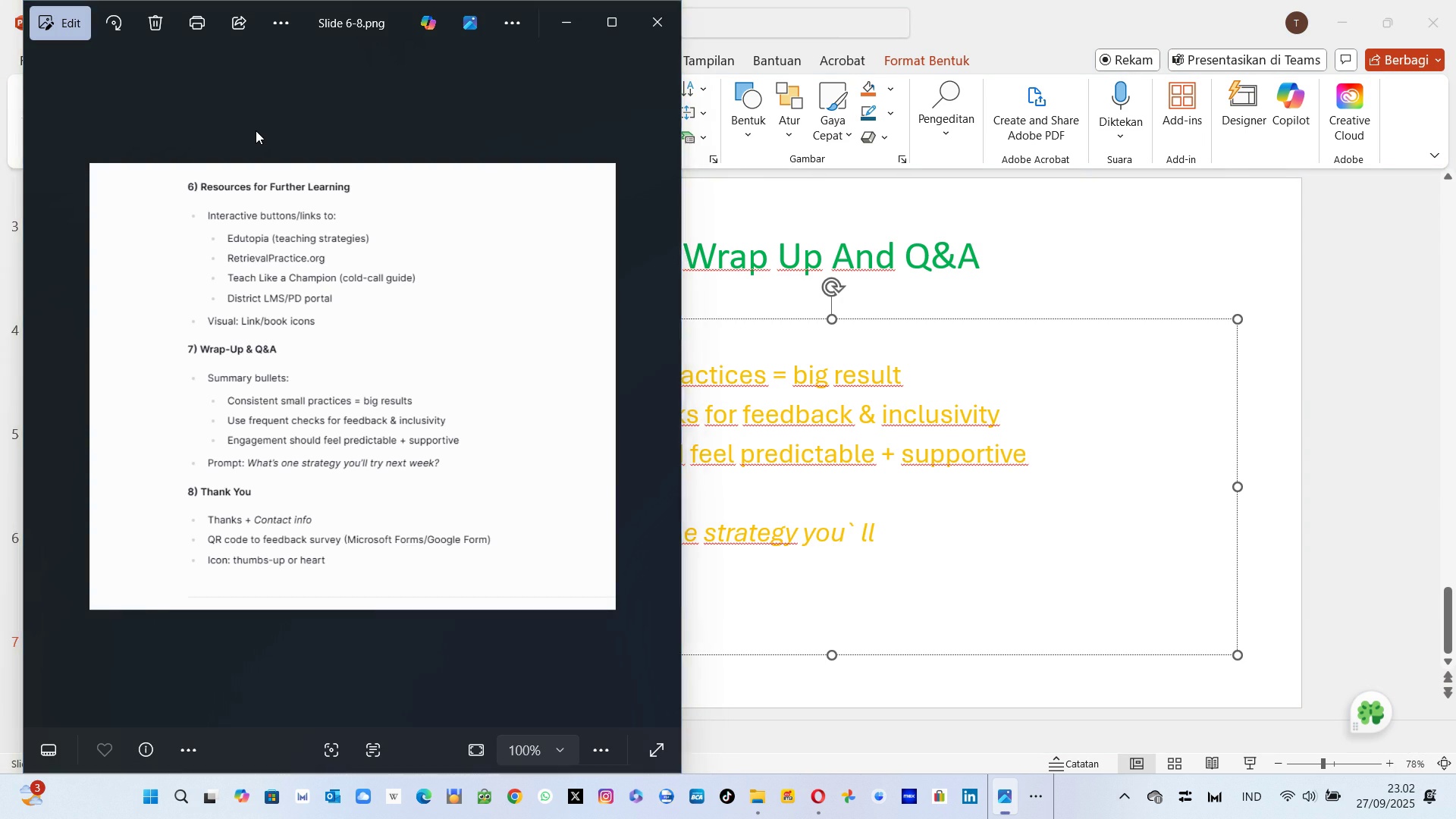 
key(Alt+AltLeft)
 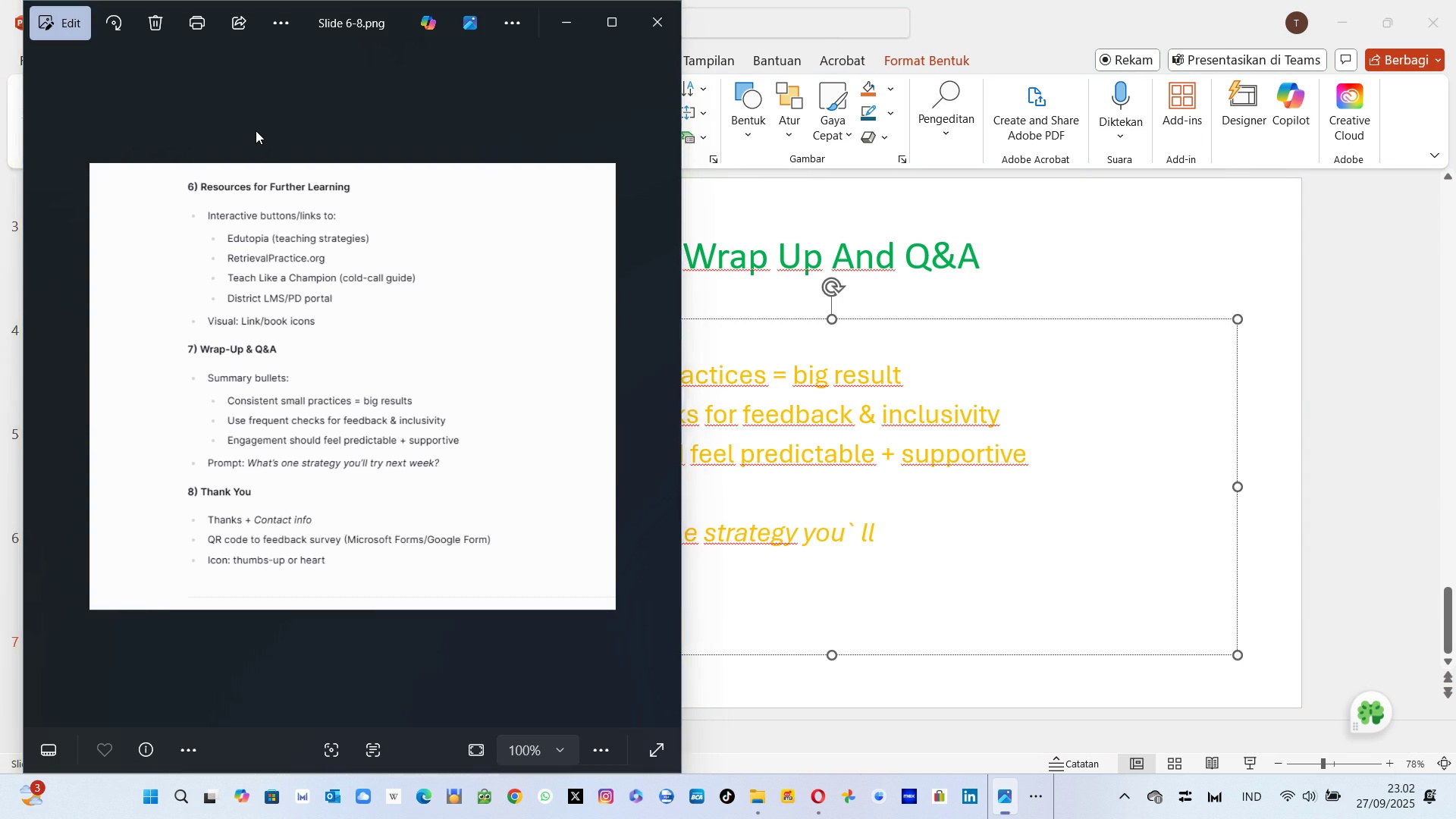 
key(Tab)
type( try next)
 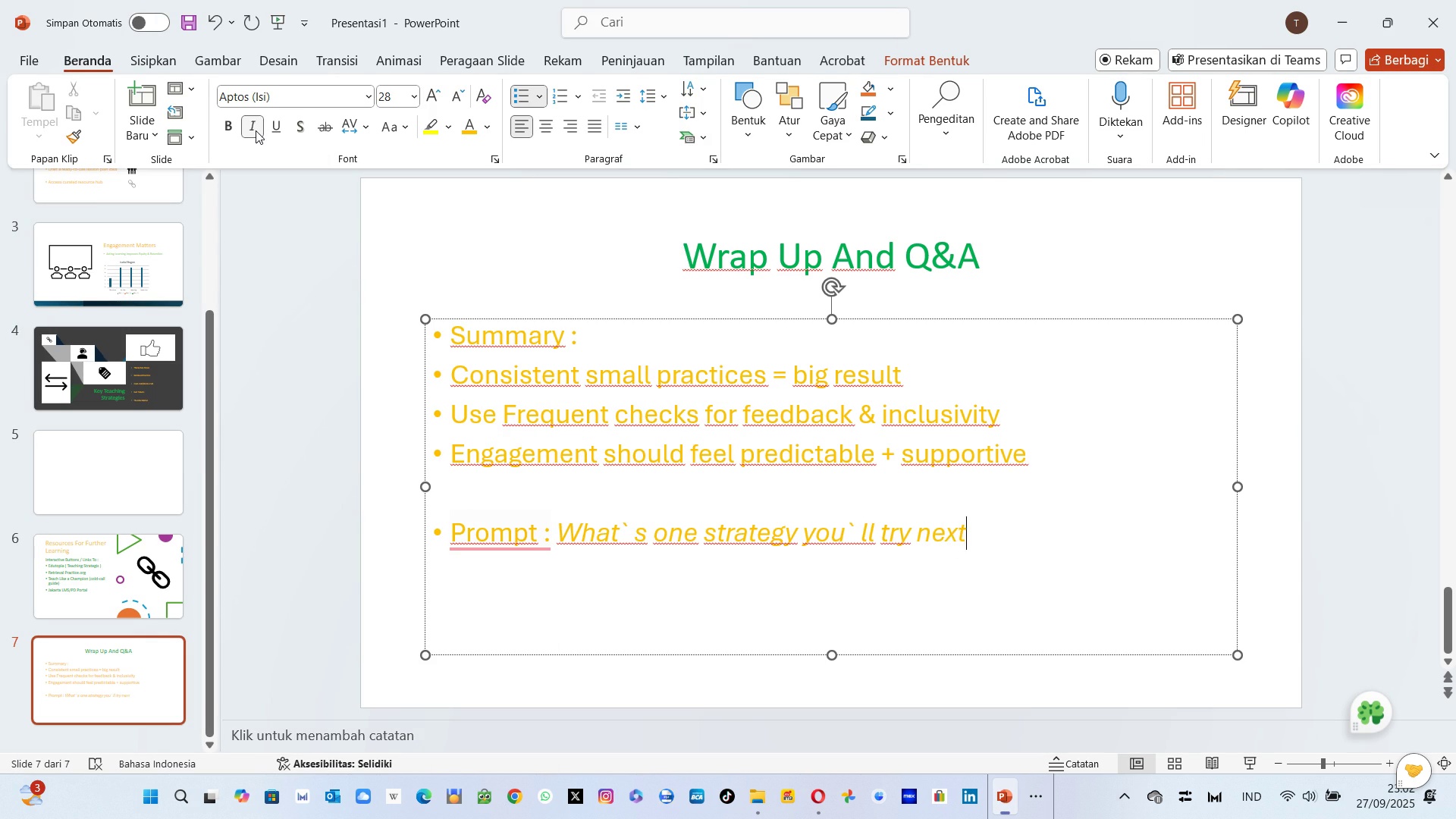 
key(Alt+AltLeft)
 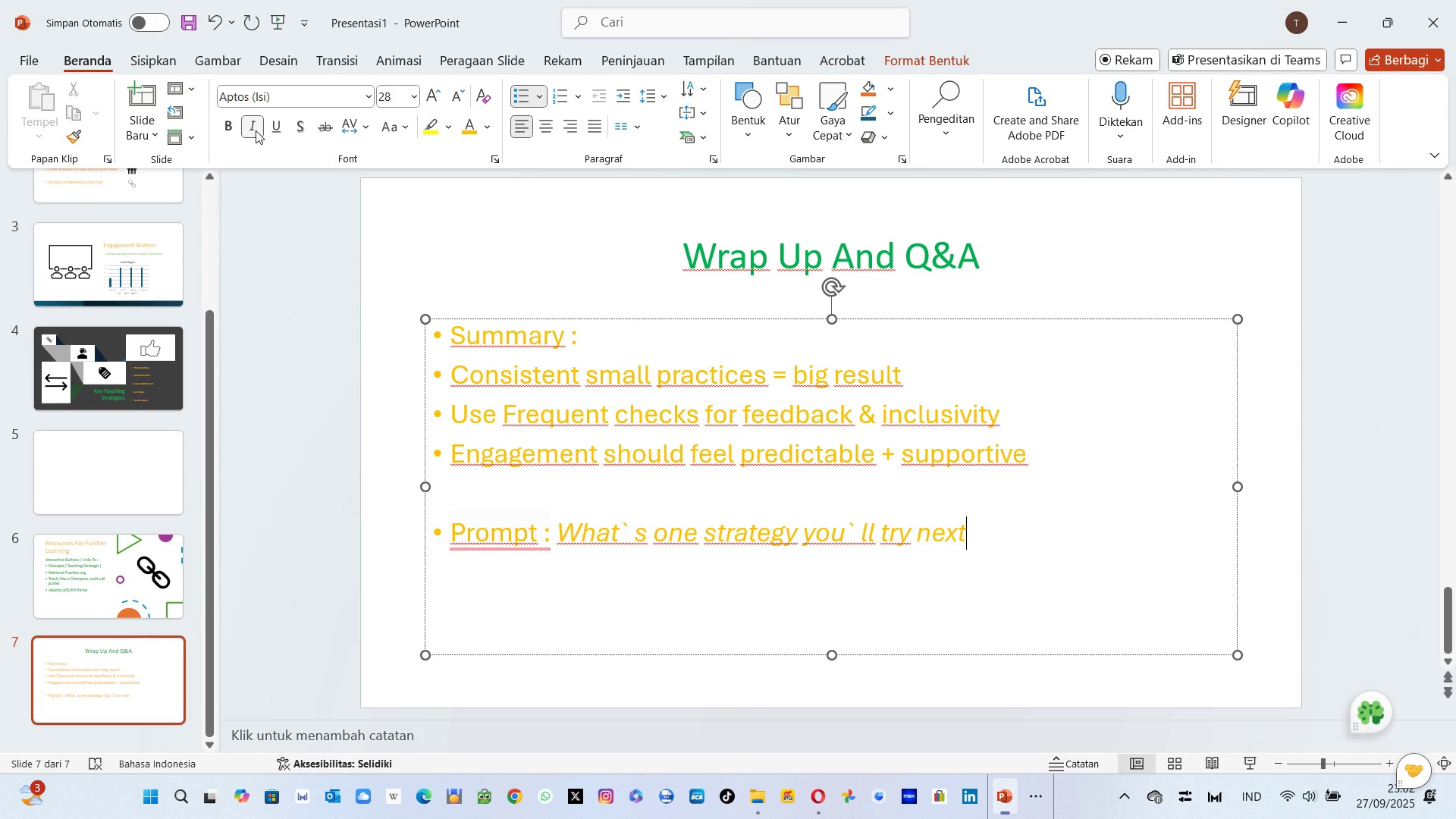 
key(Alt+Tab)
 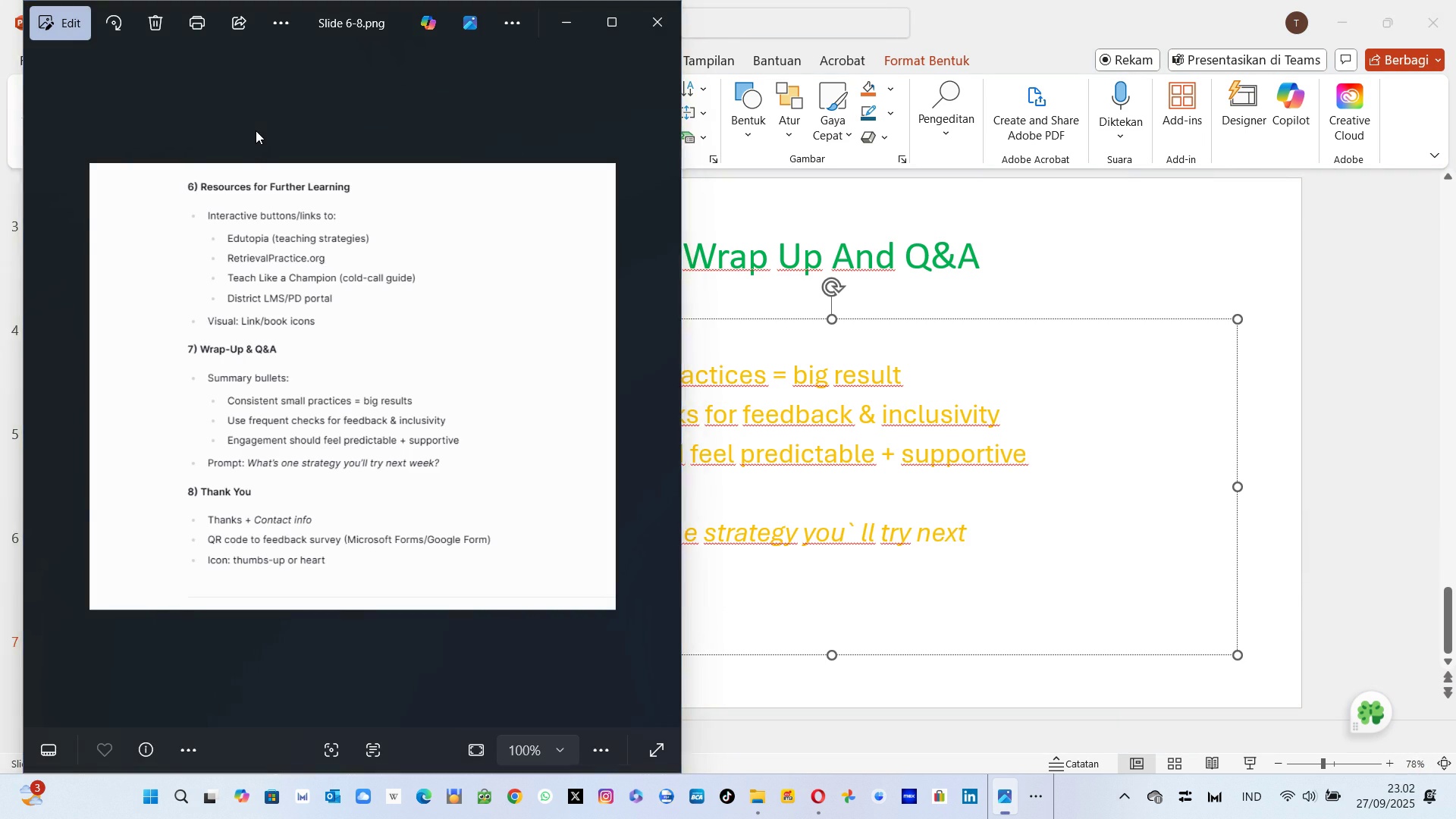 
key(Alt+AltLeft)
 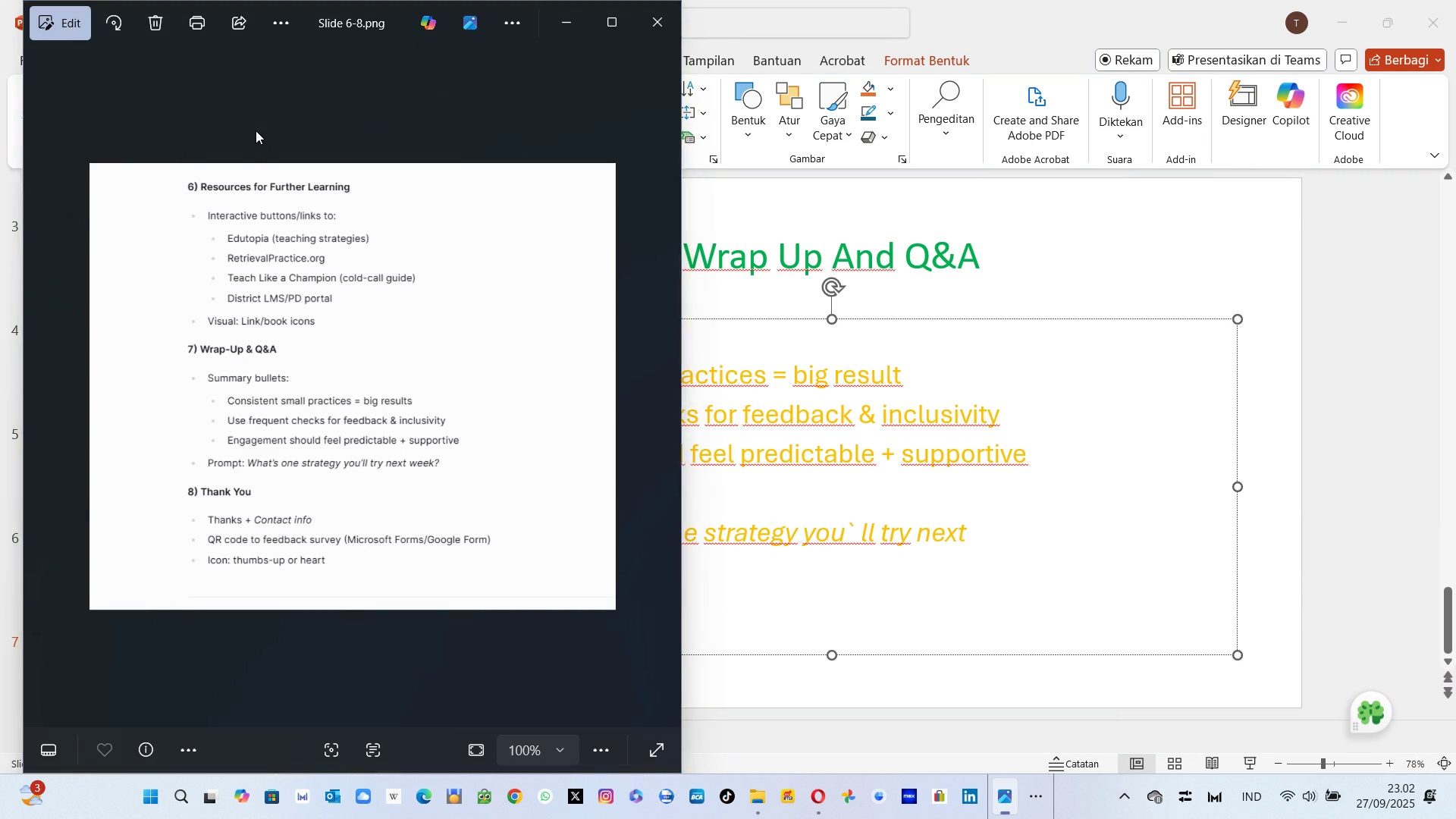 
key(Tab)
type( week )
 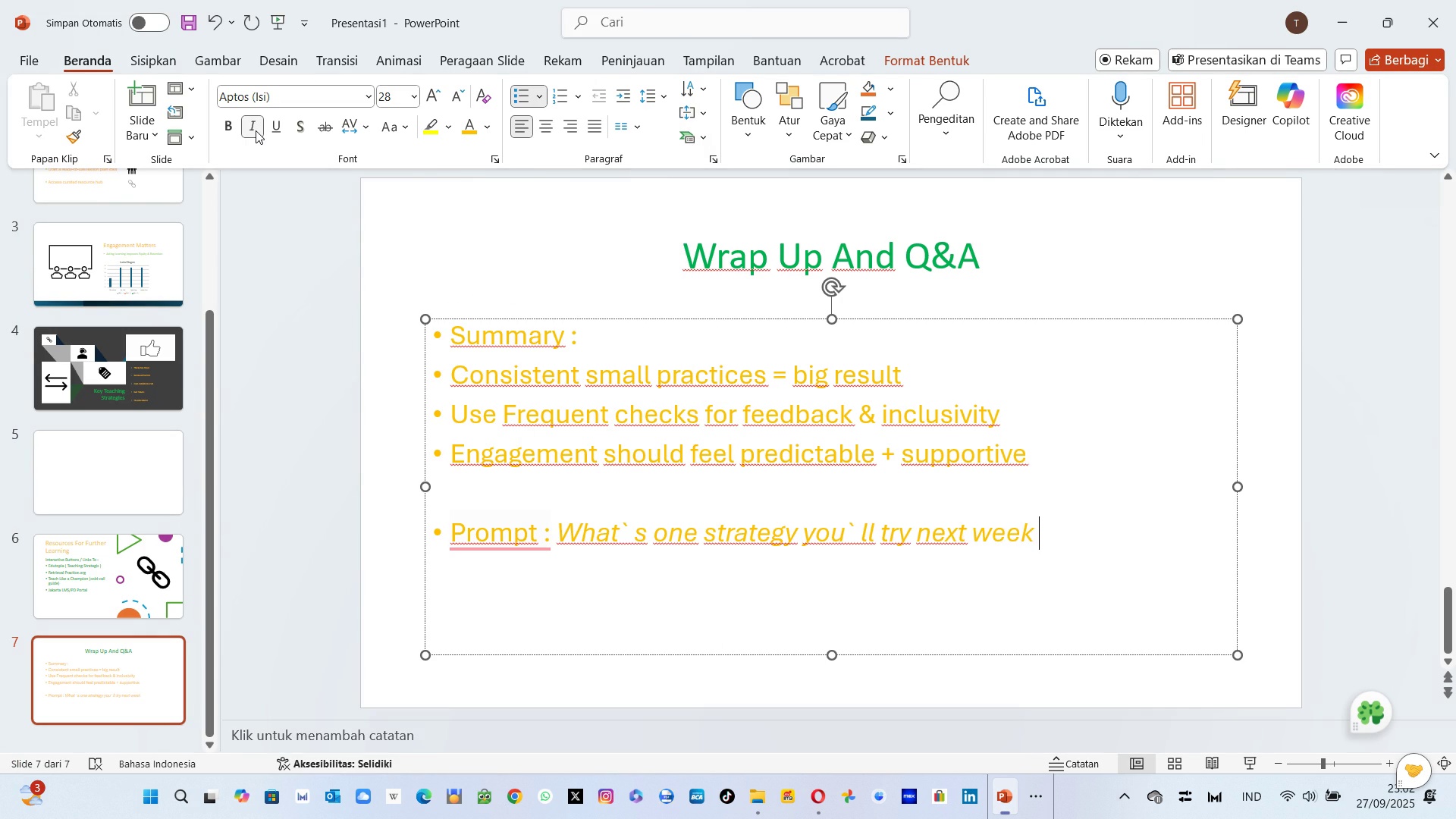 
key(Alt+AltLeft)
 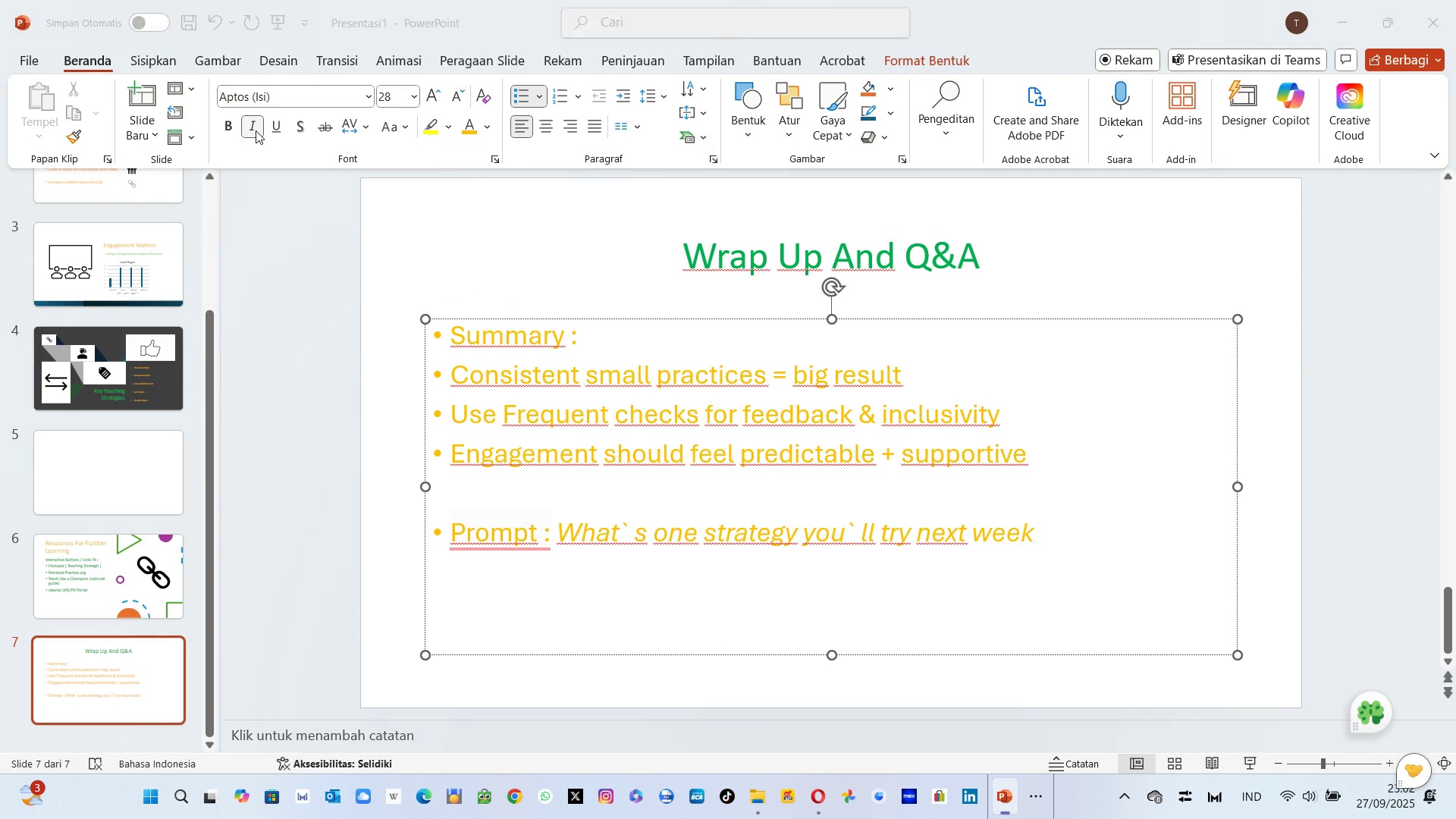 
key(Alt+Tab)
 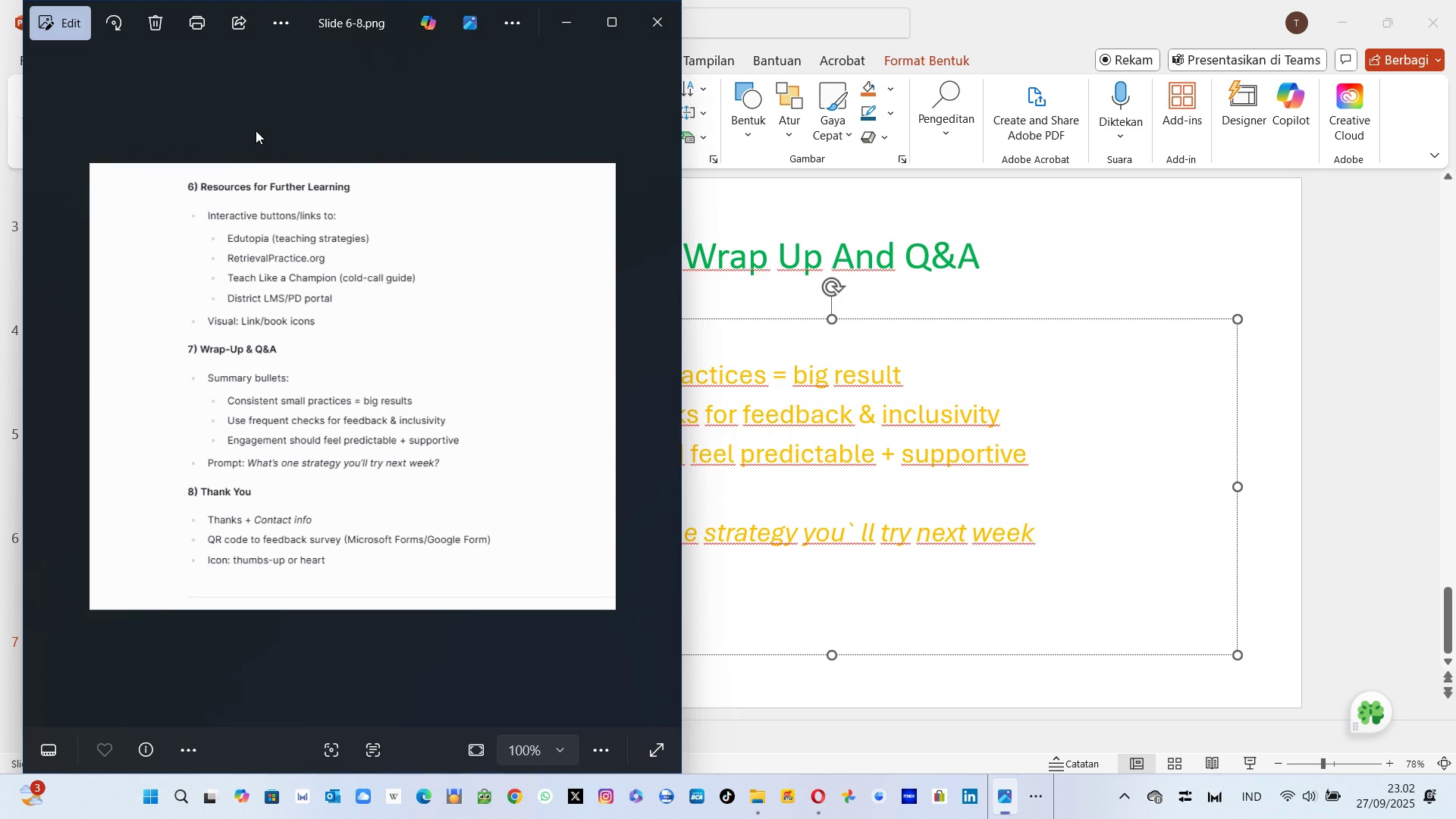 
key(Alt+AltLeft)
 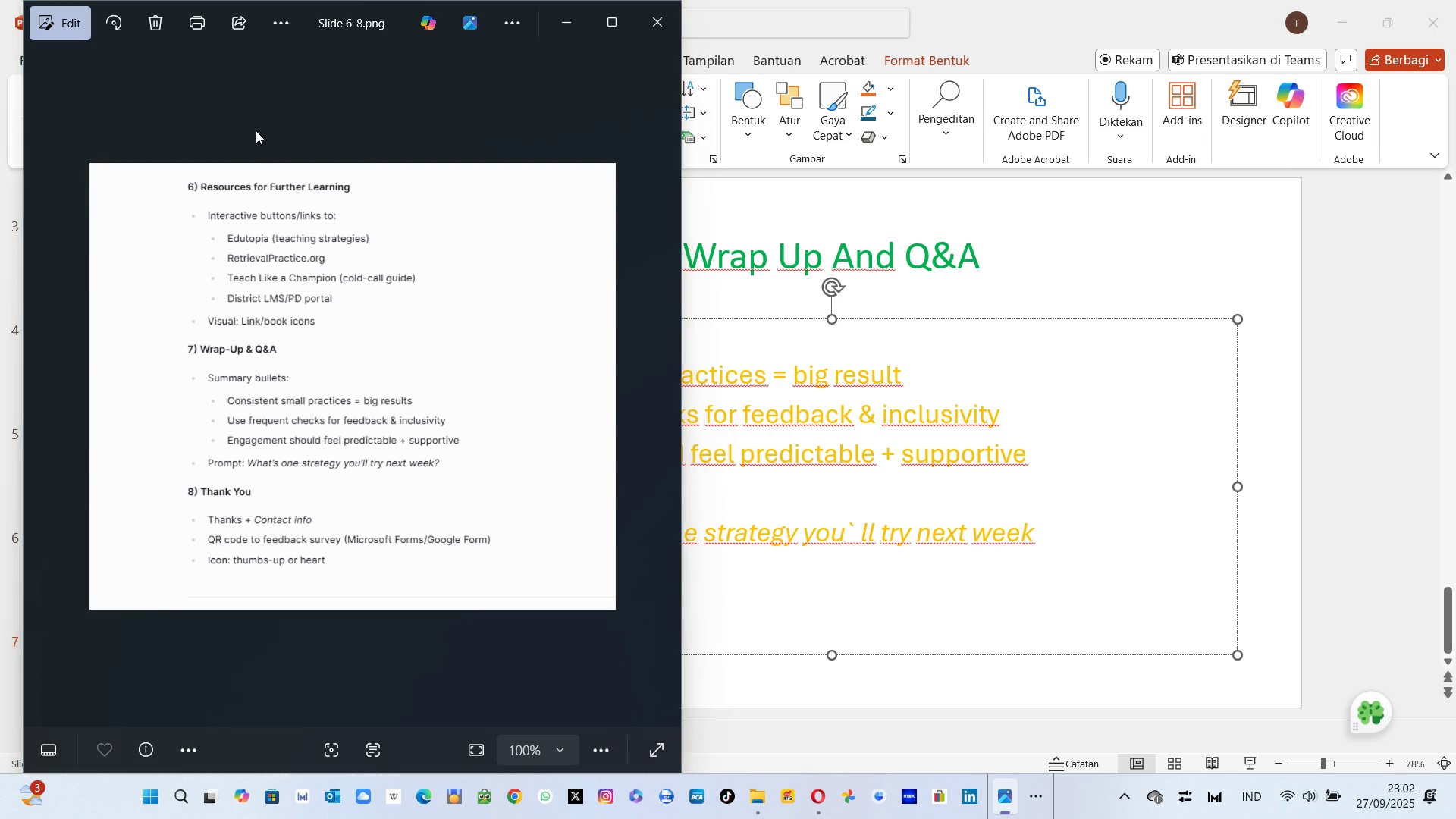 
key(Alt+Tab)
 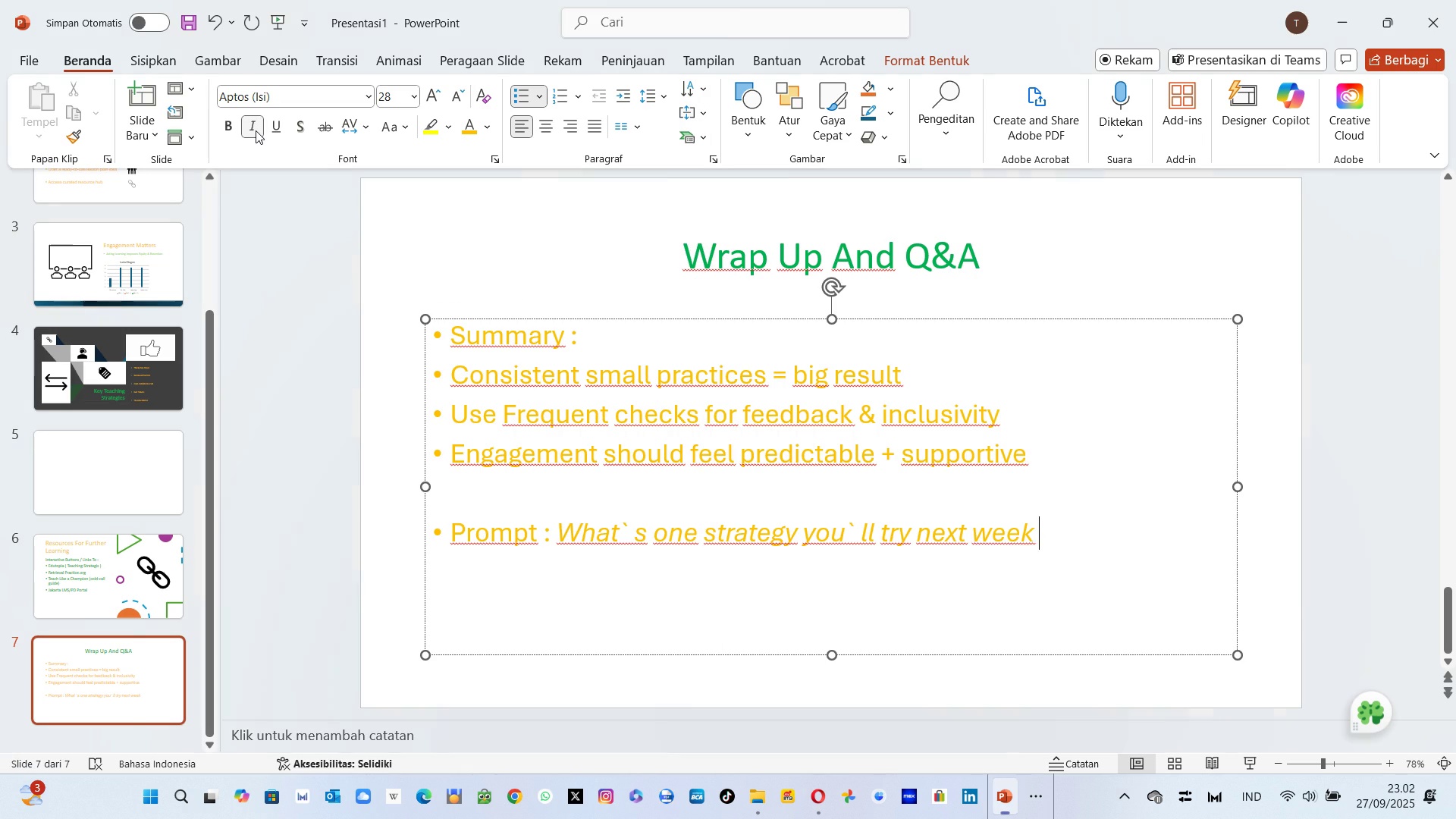 
key(Backspace)
 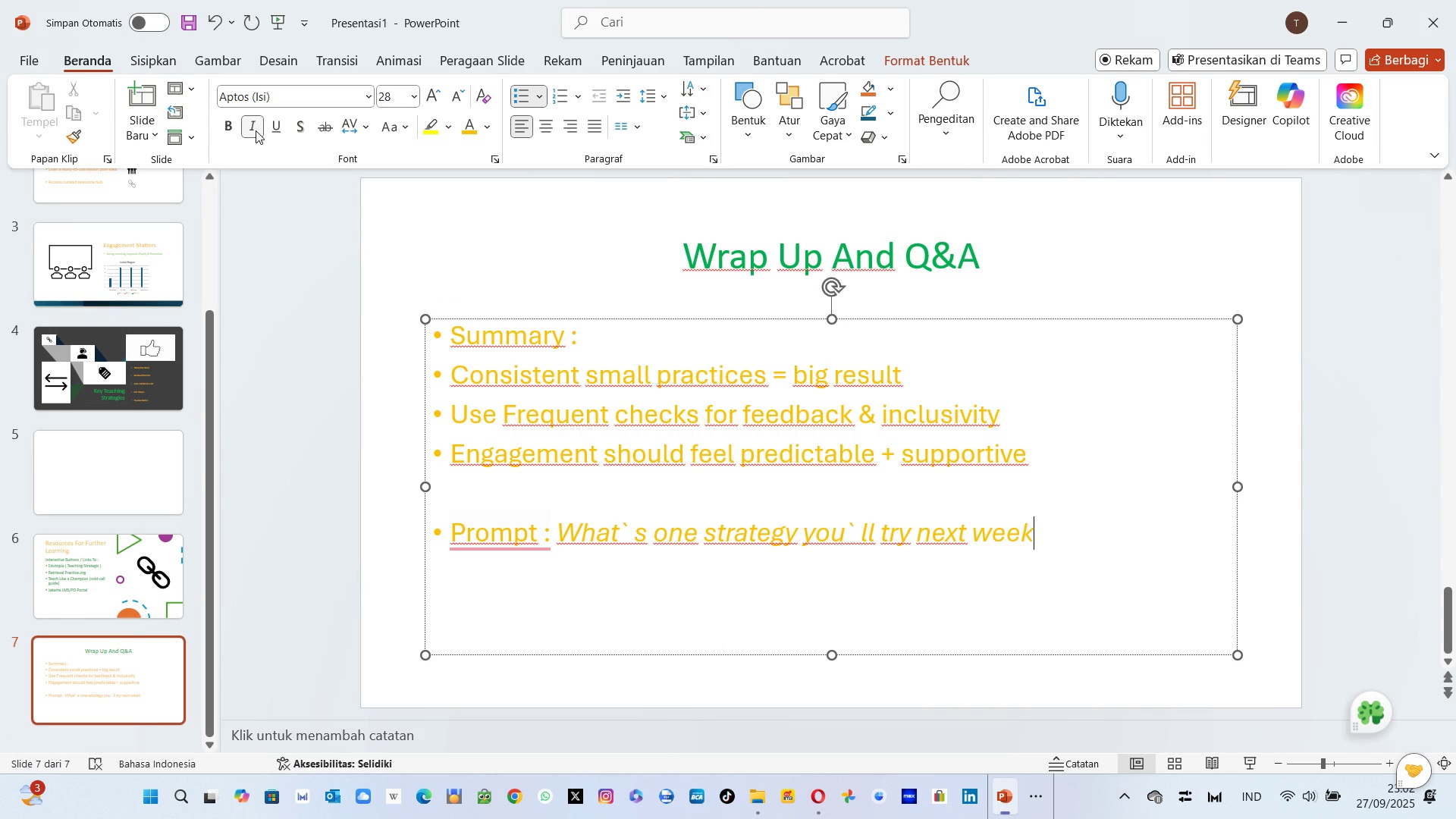 
key(Space)
 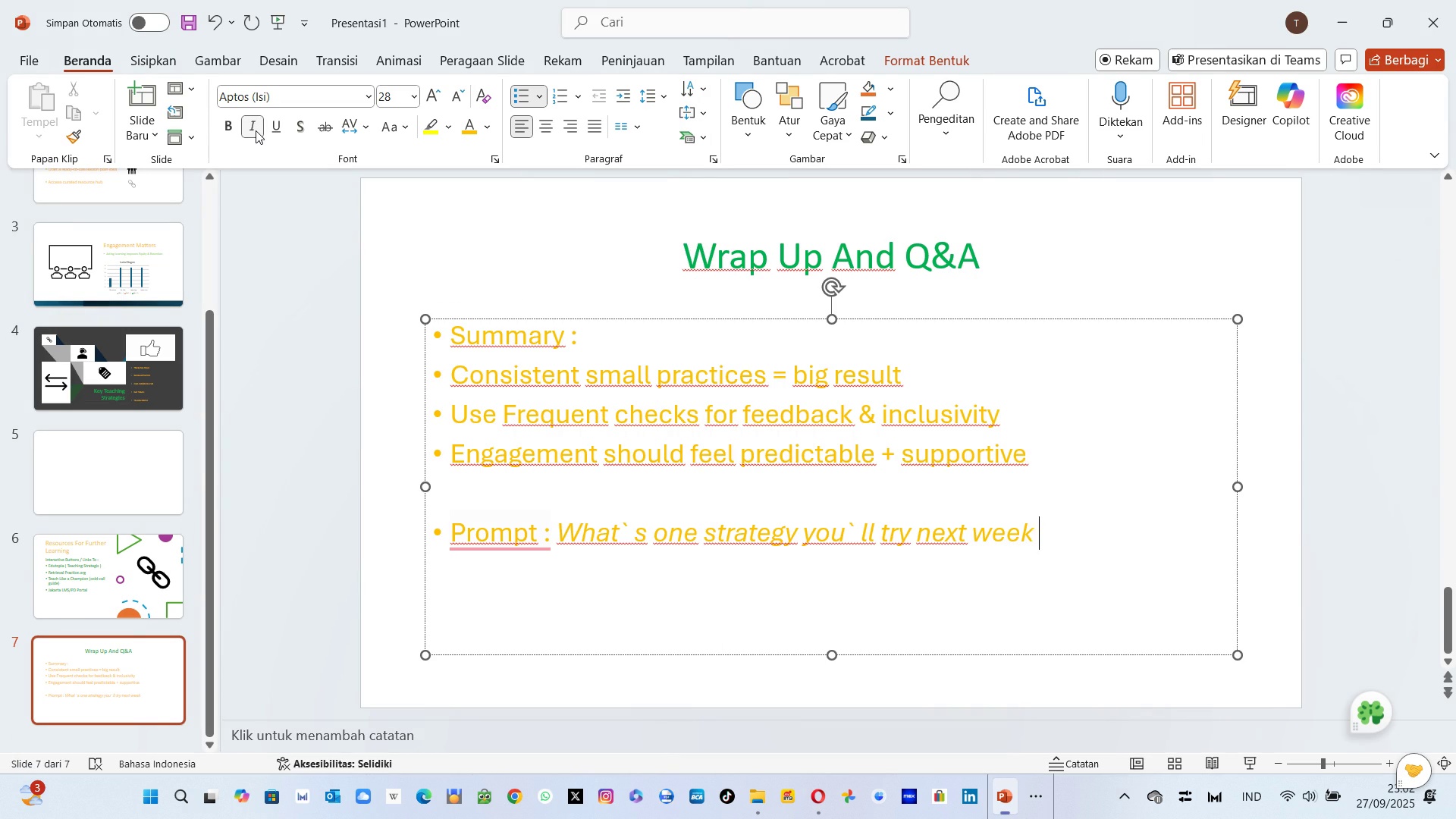 
key(Shift+ShiftRight)
 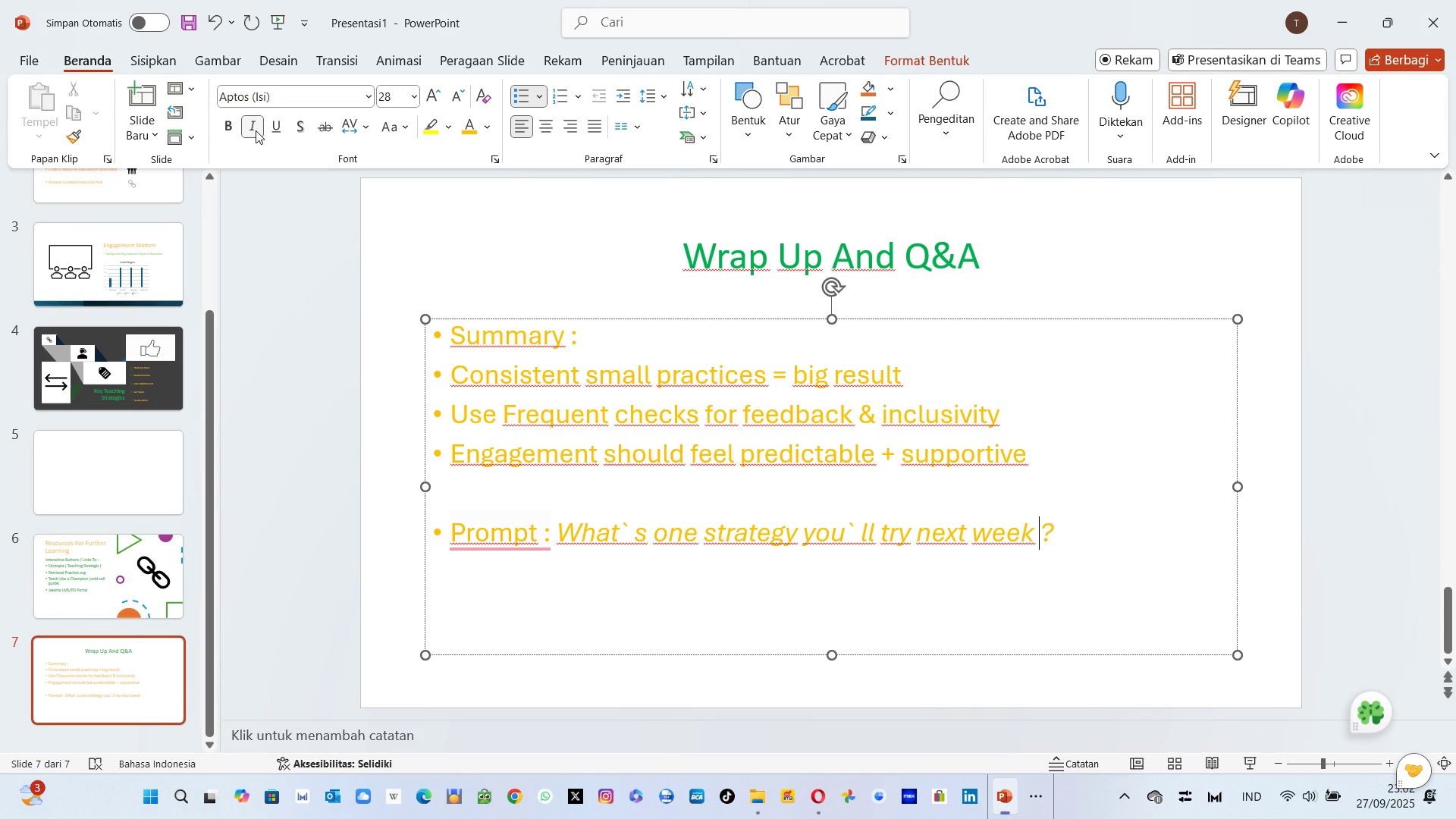 
key(Shift+Slash)
 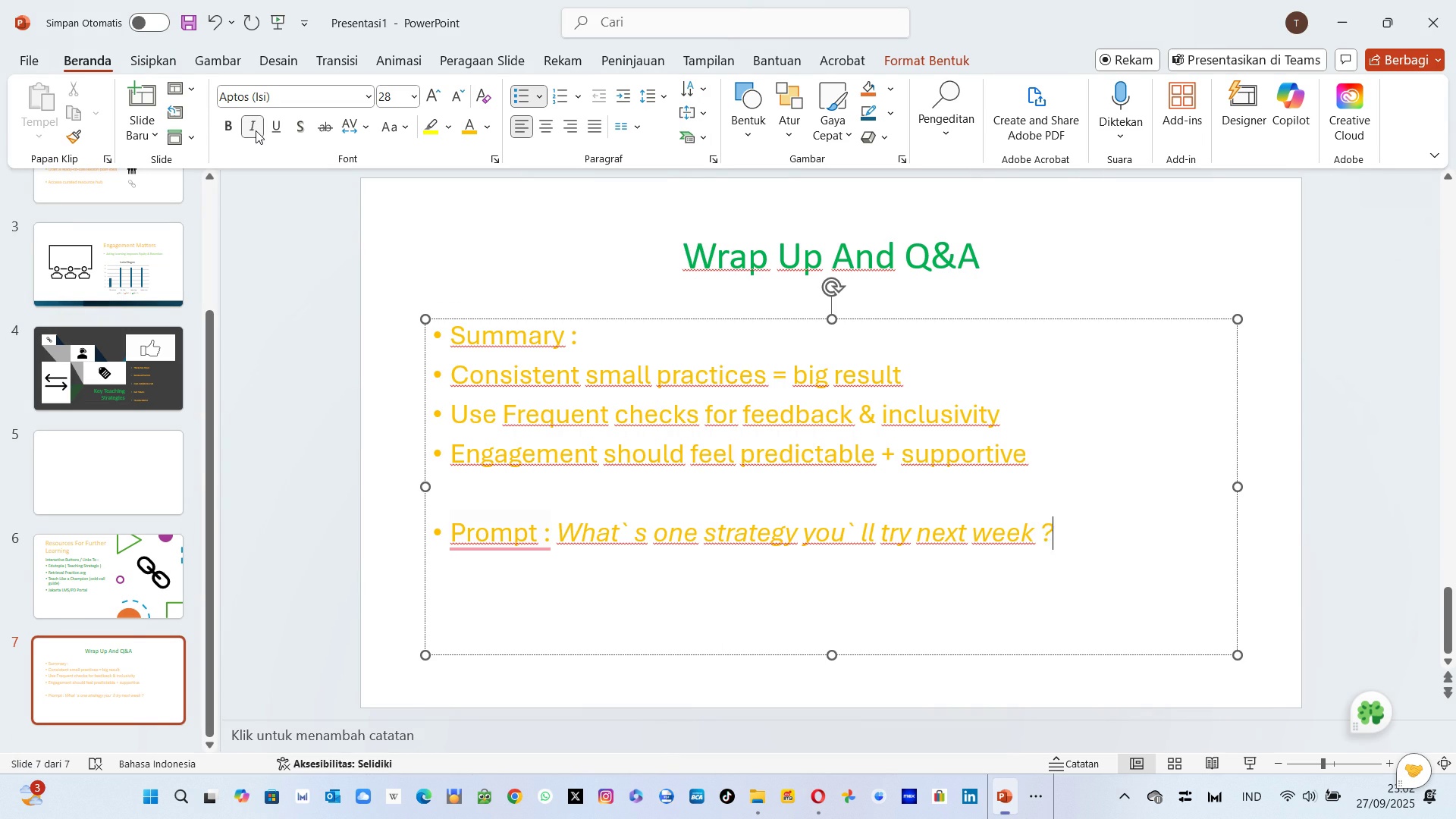 
key(Alt+AltLeft)
 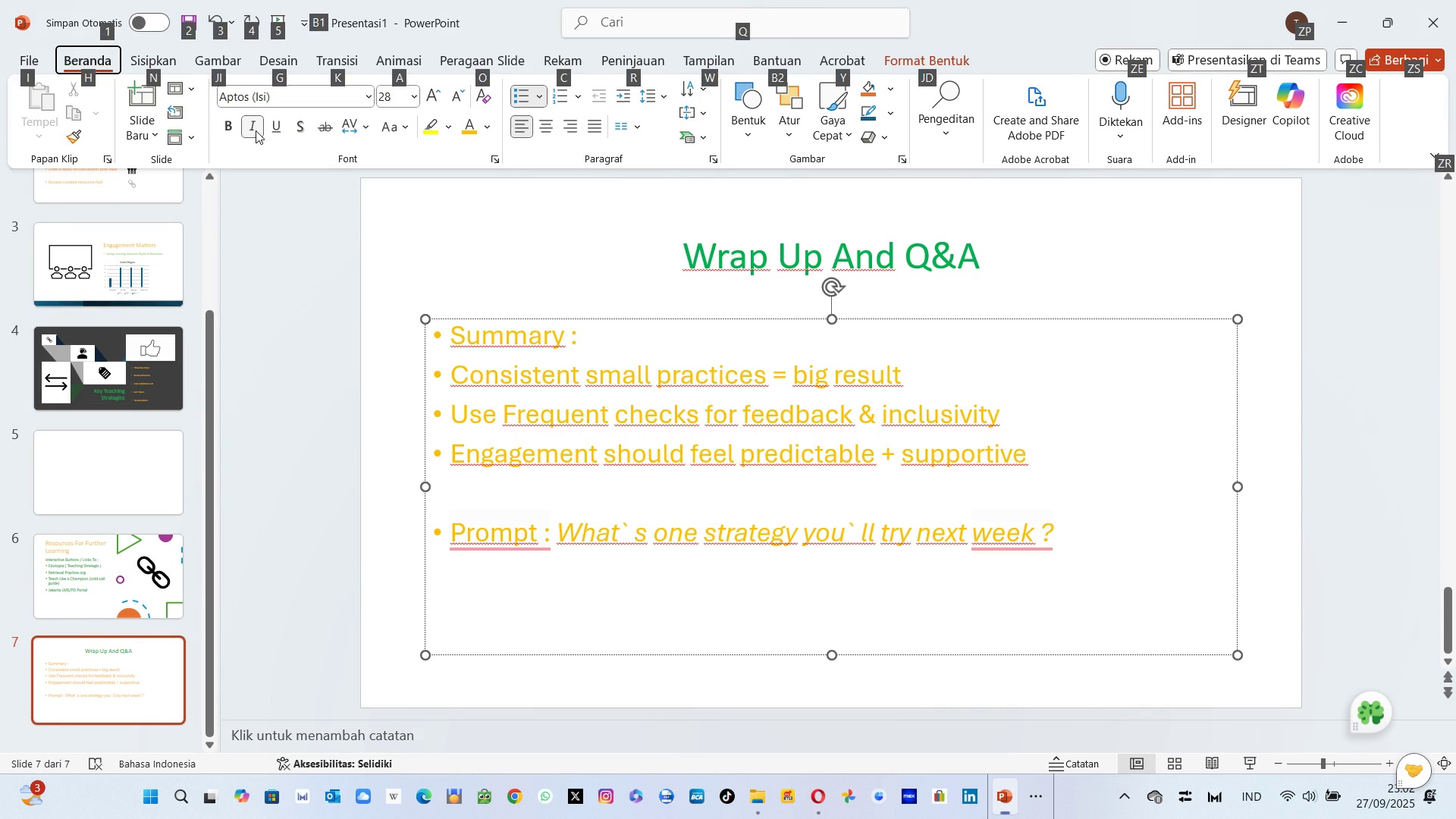 
key(Alt+AltLeft)
 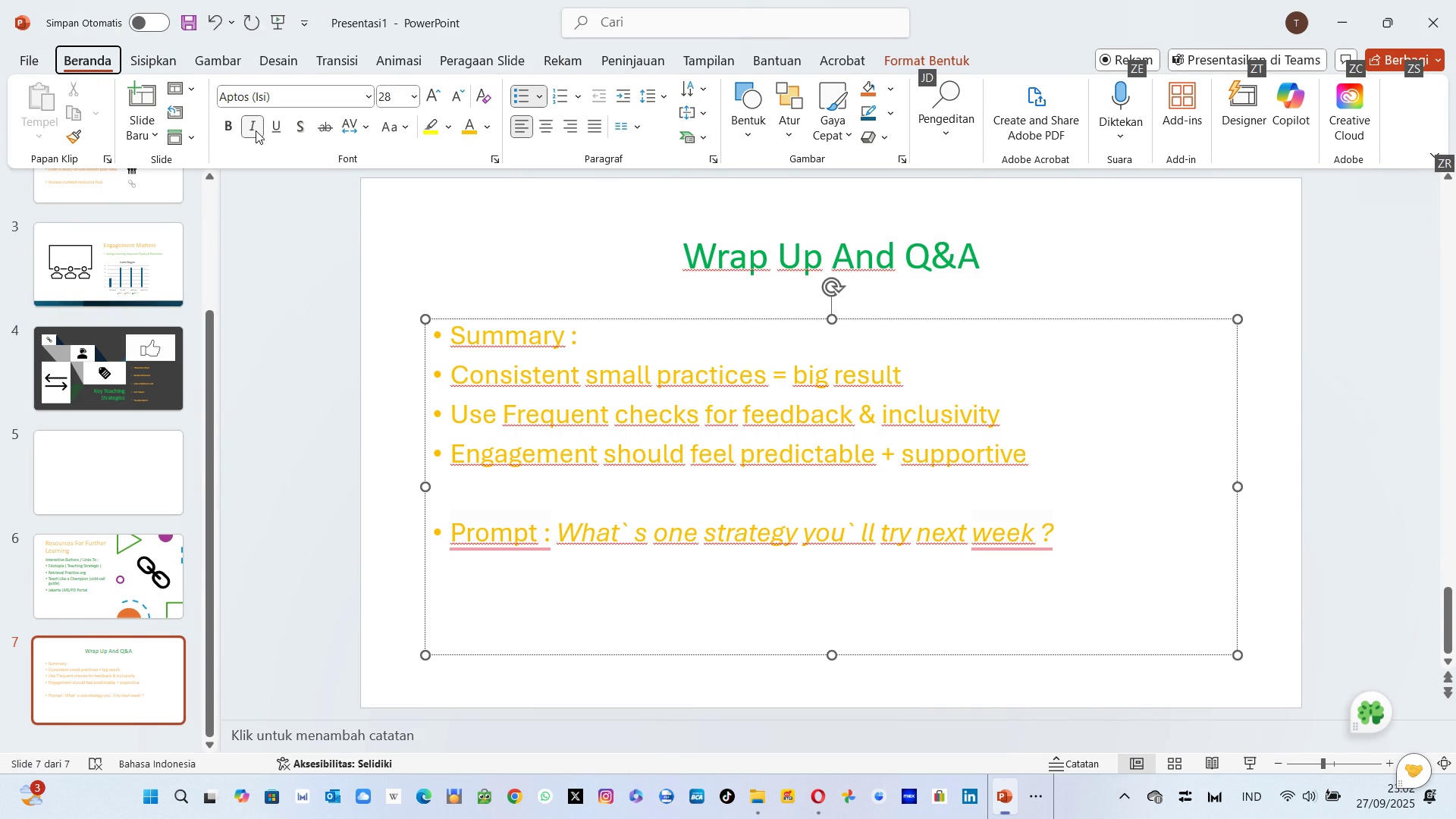 
key(Alt+Tab)
 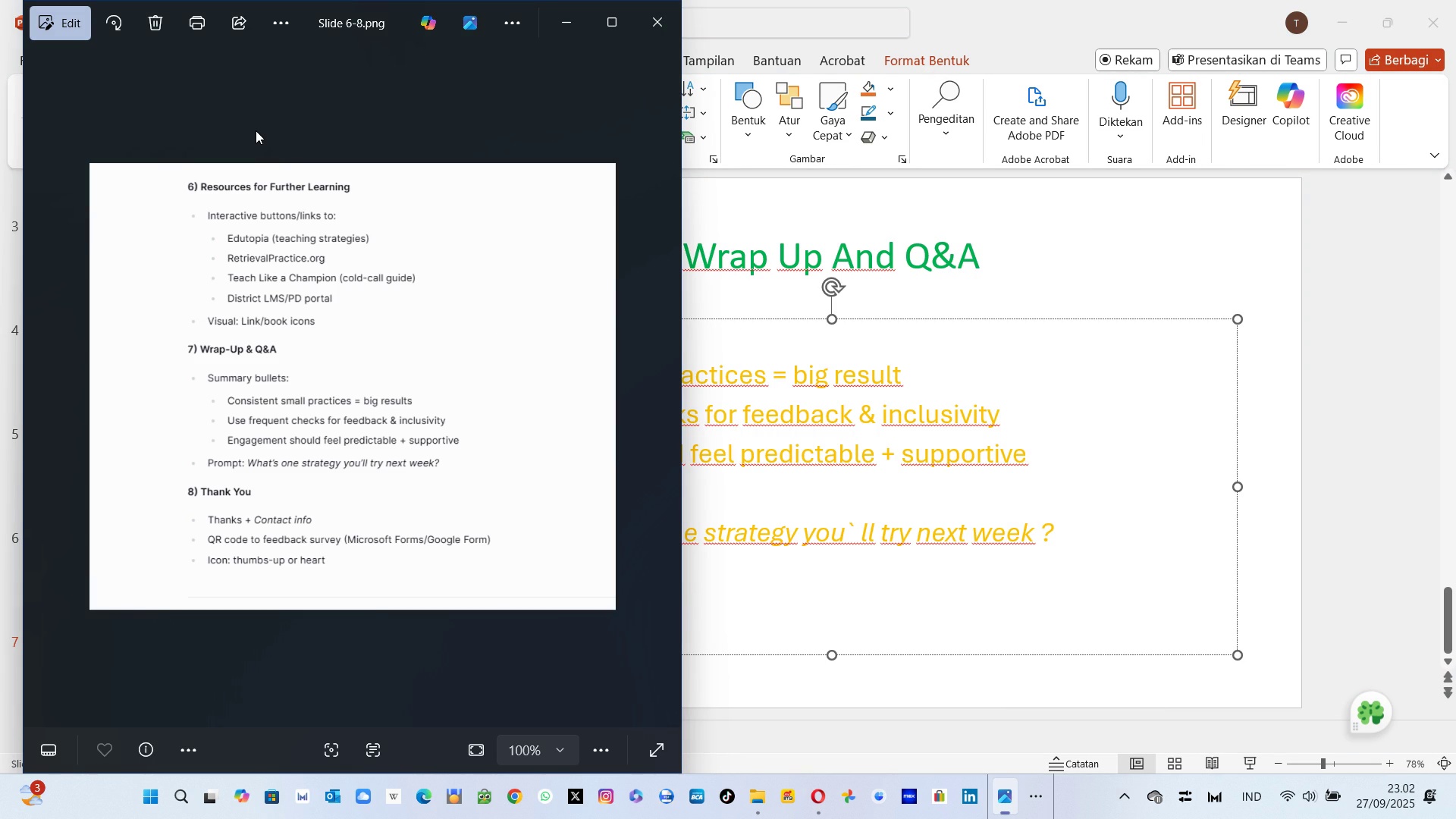 
key(Alt+AltLeft)
 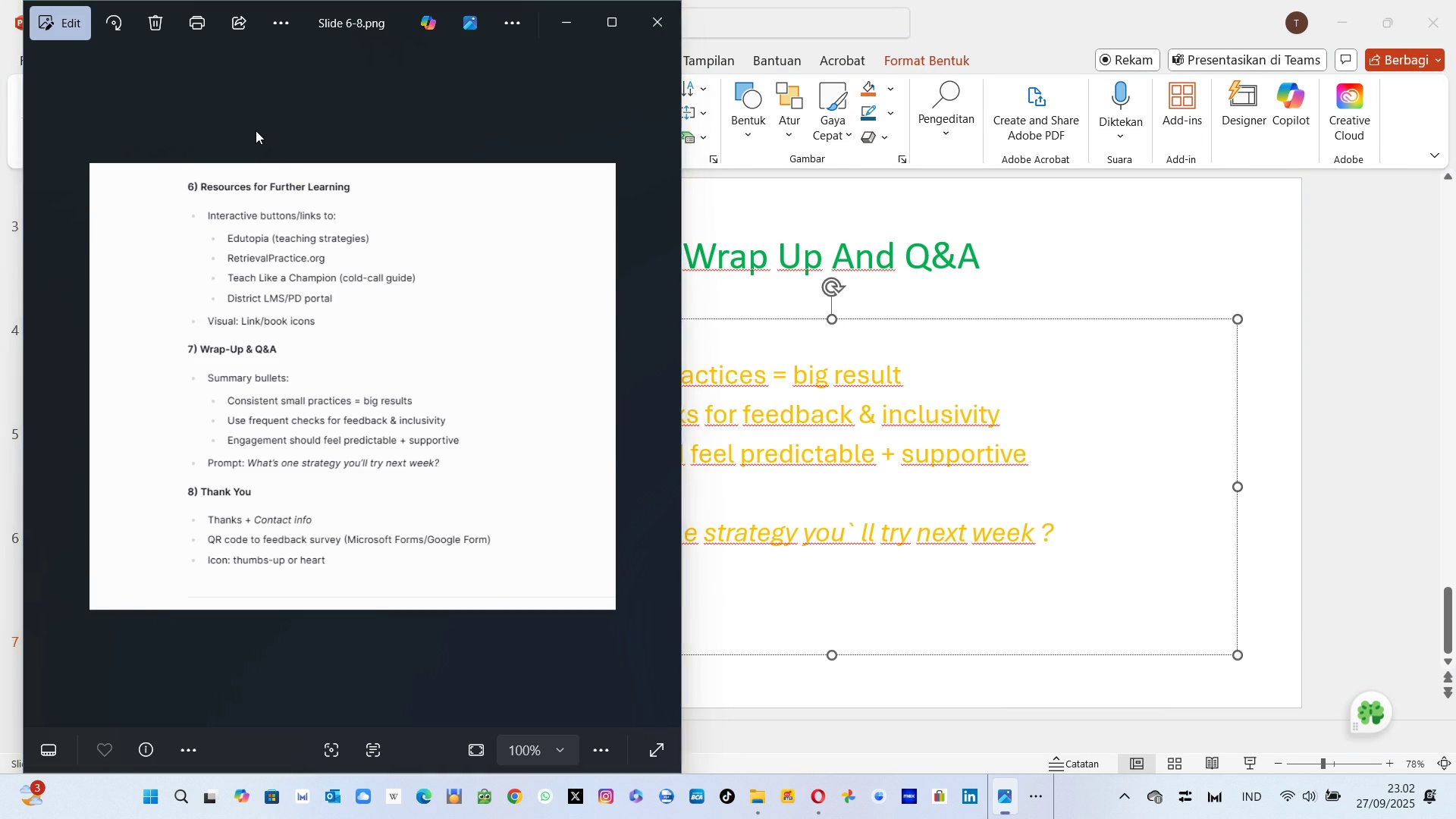 
key(Alt+Tab)
 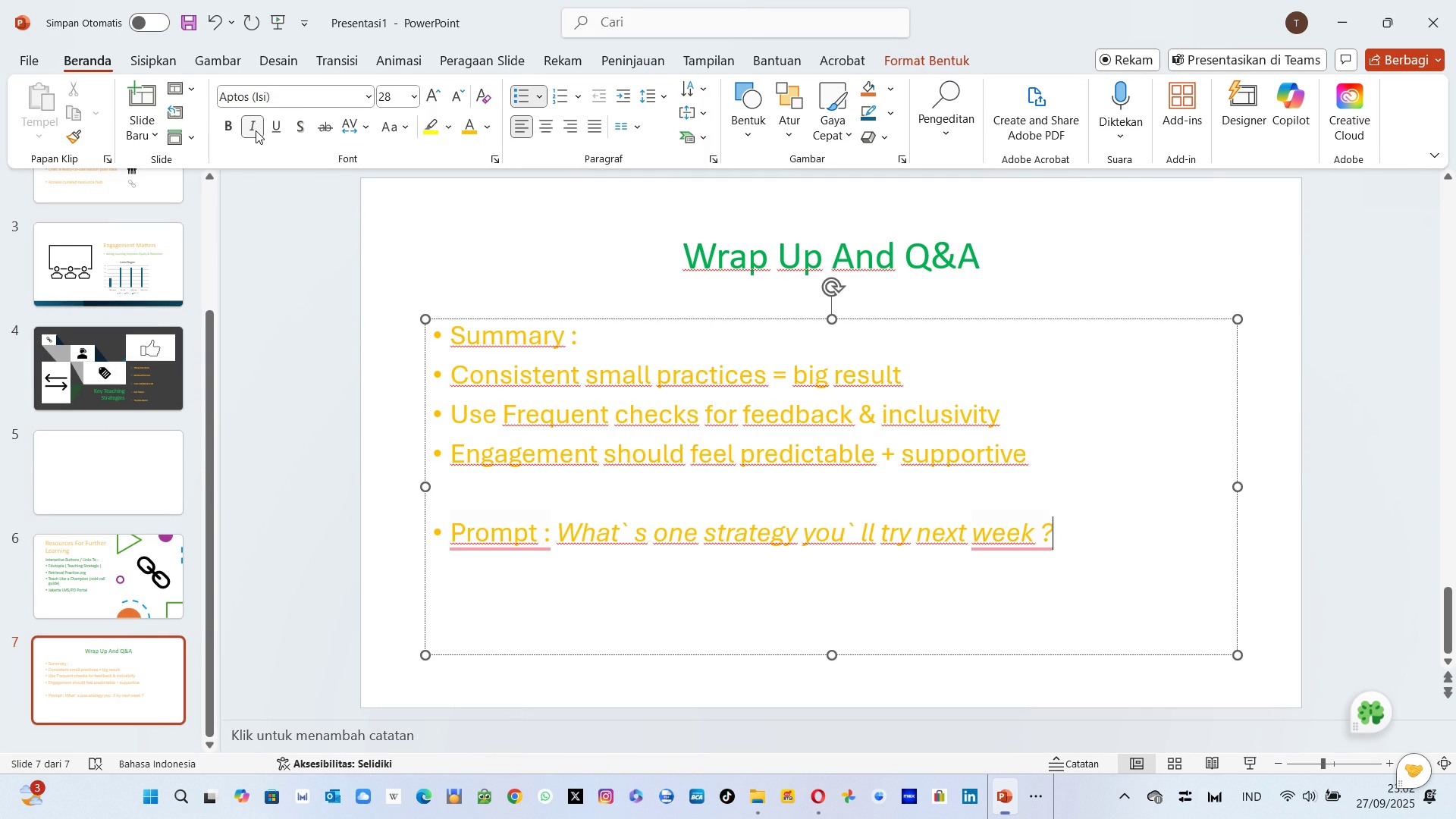 
key(Control+ControlLeft)
 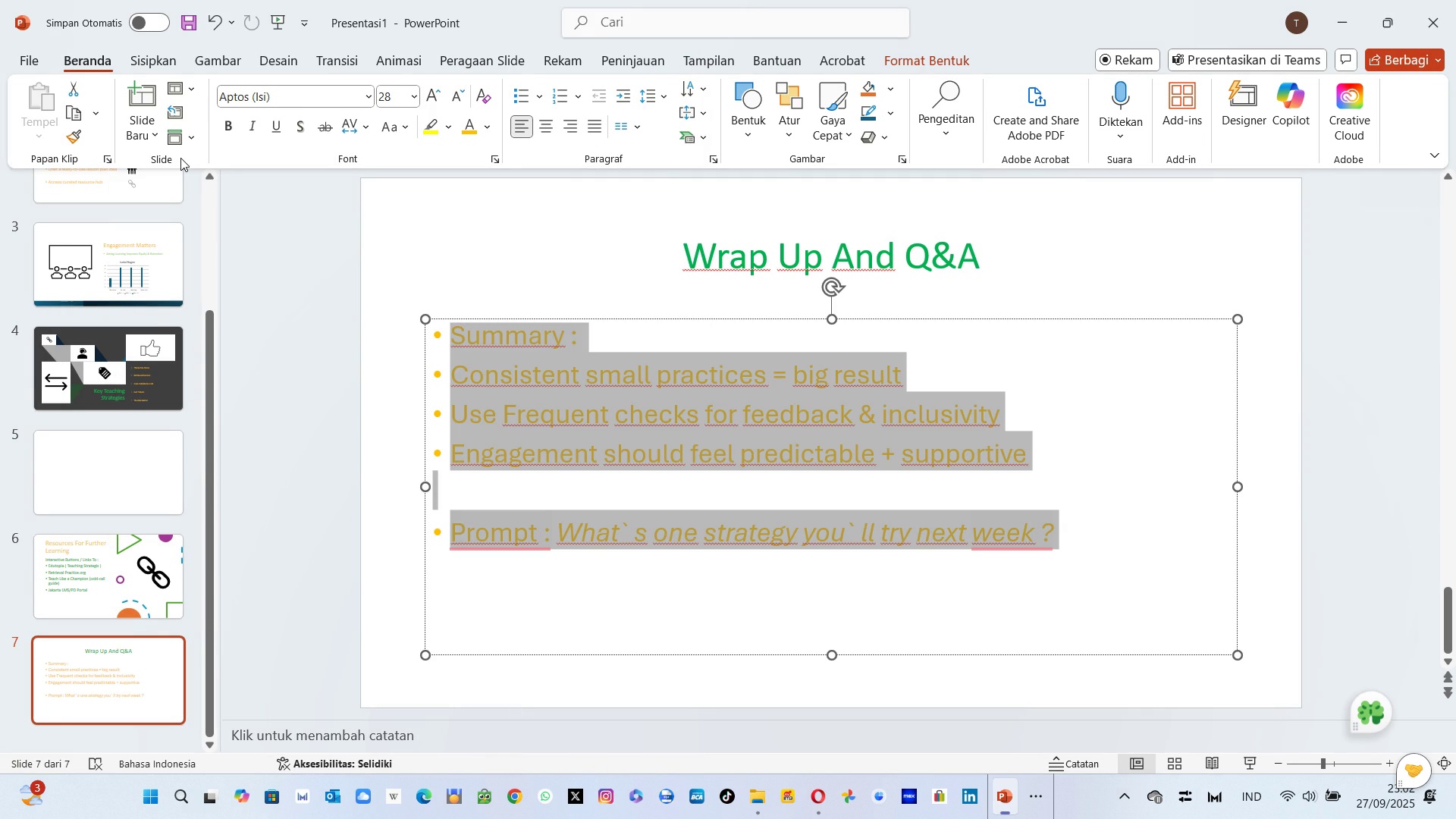 
key(Control+A)
 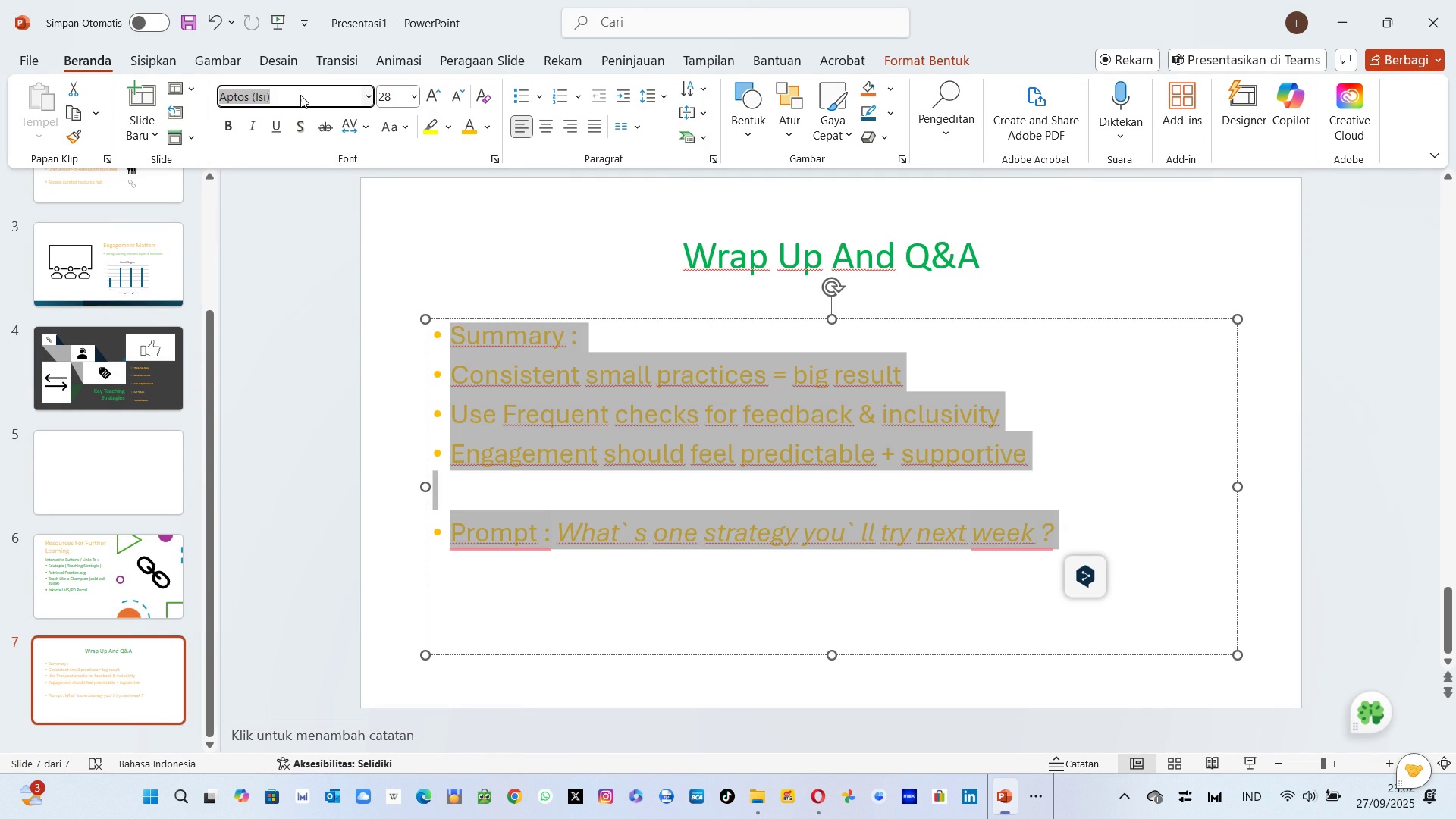 
left_click([300, 95])
 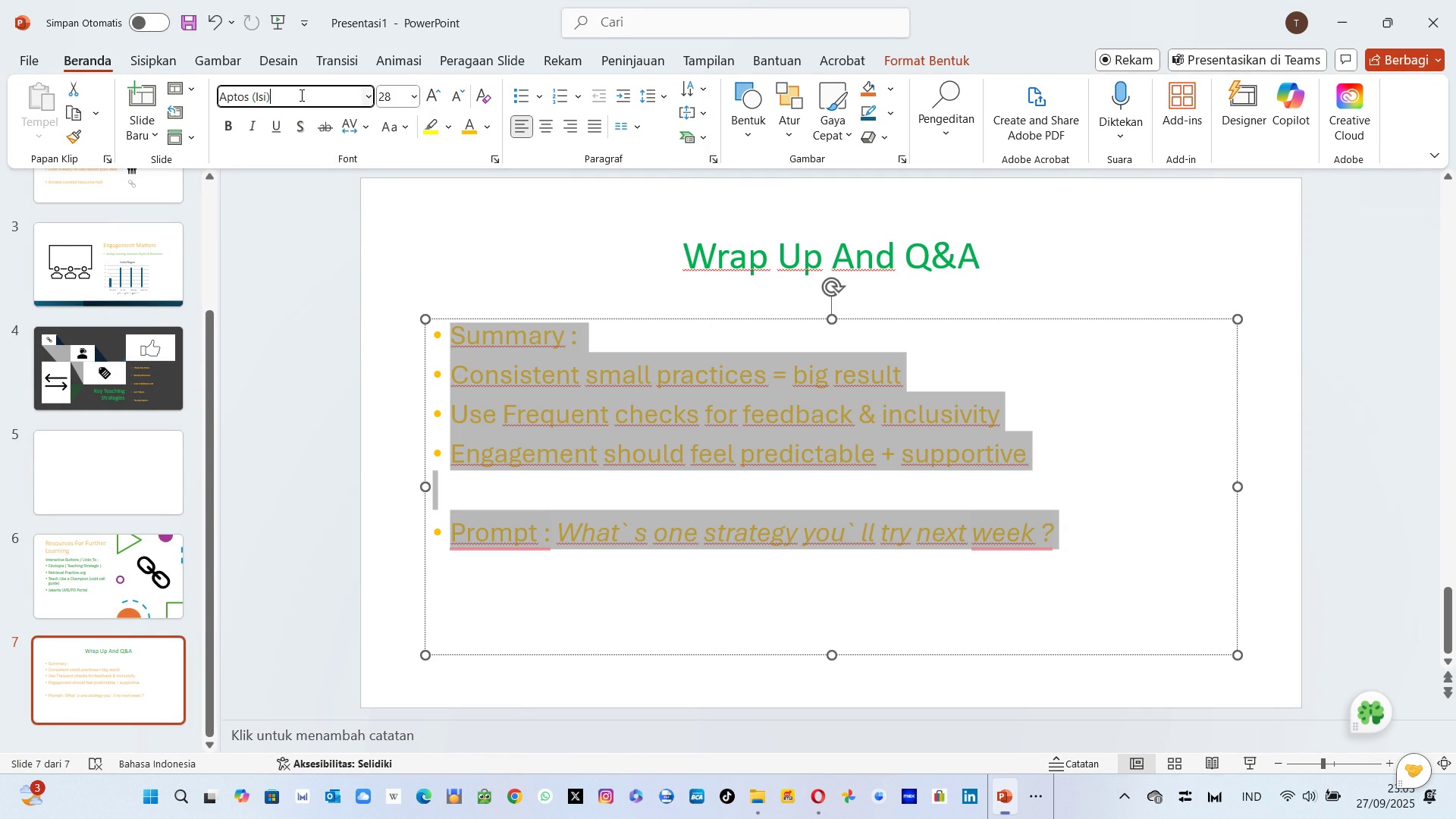 
key(Shift+ShiftLeft)
 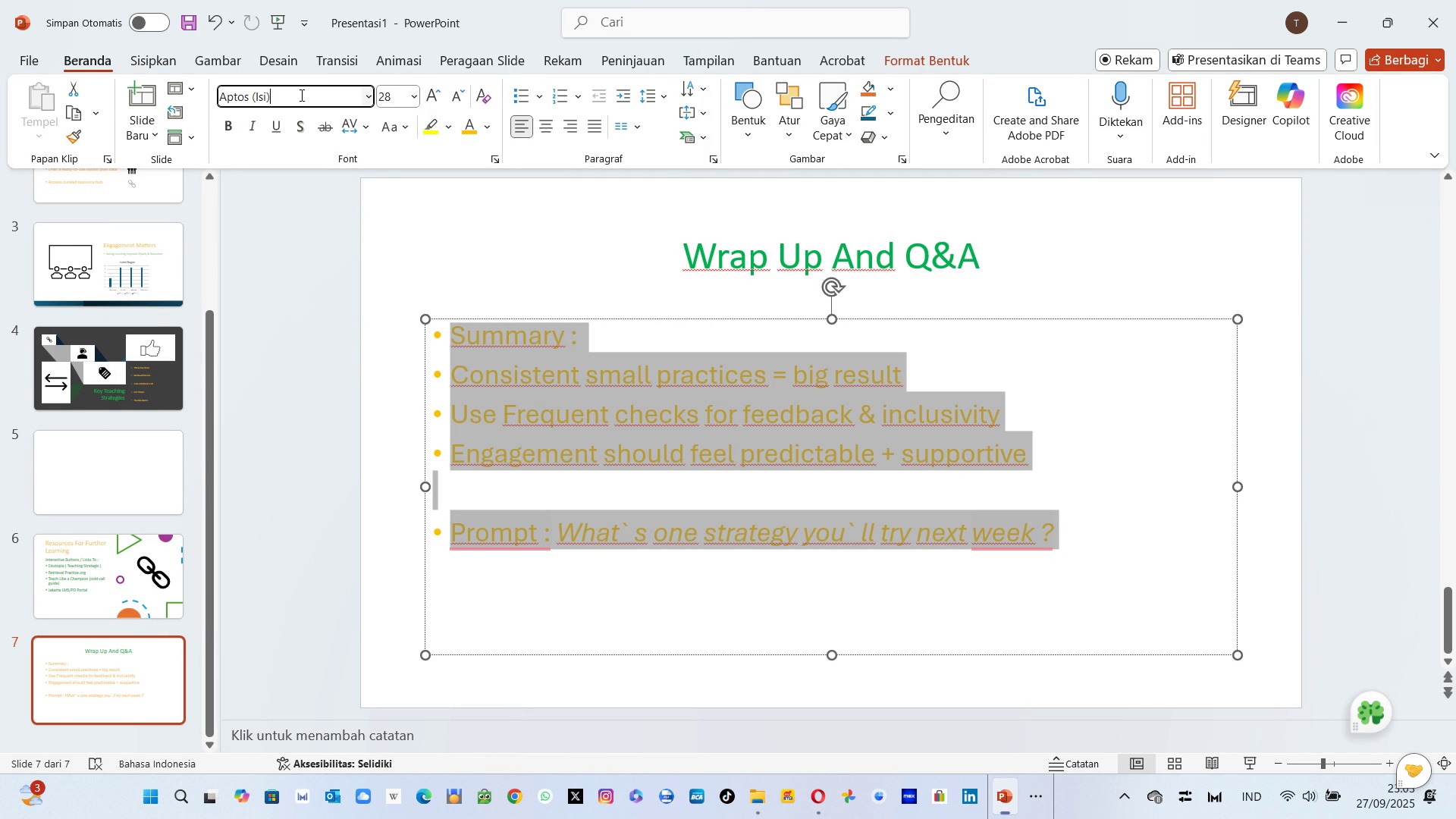 
double_click([300, 95])
 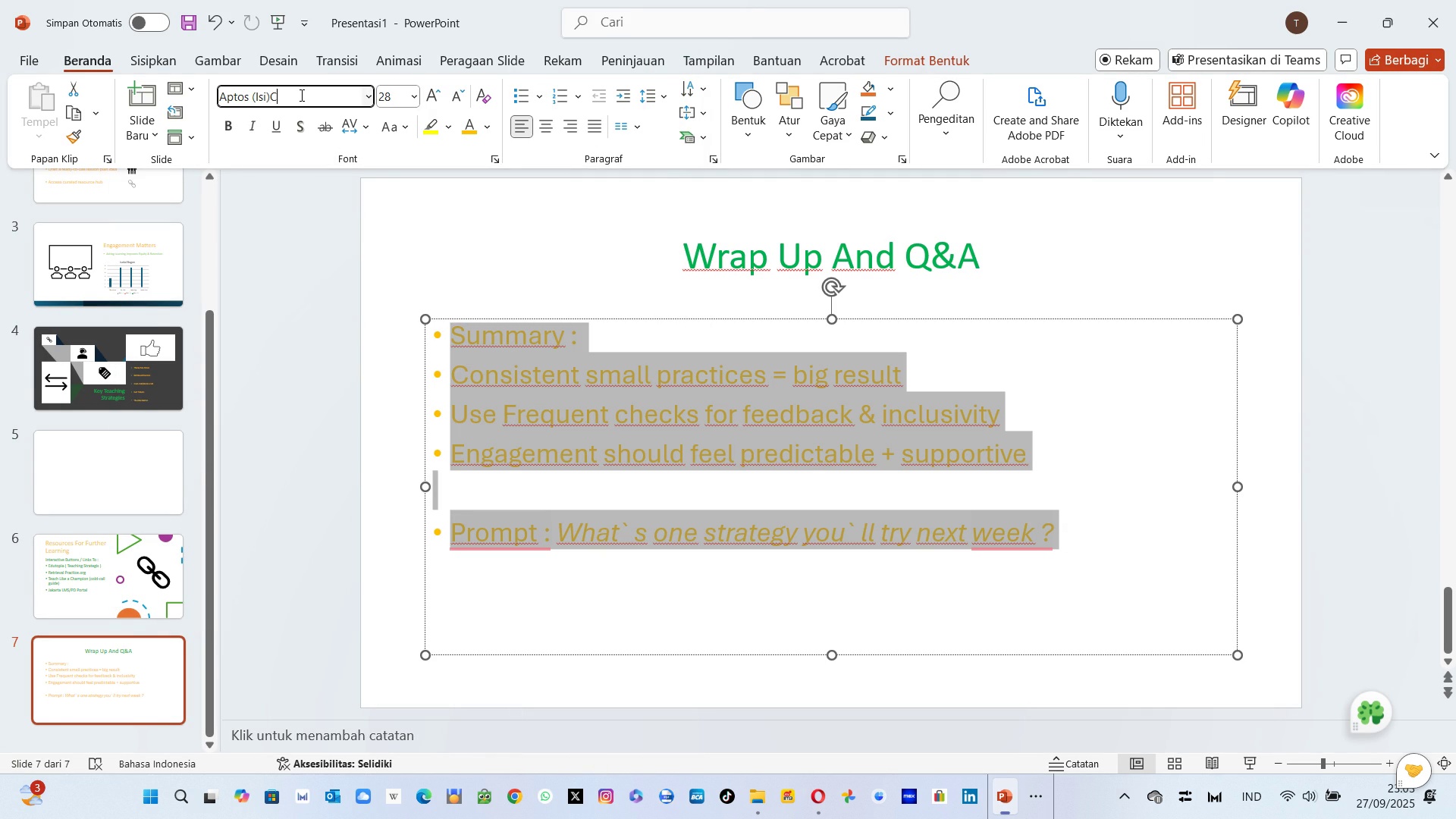 
key(Shift+C)
 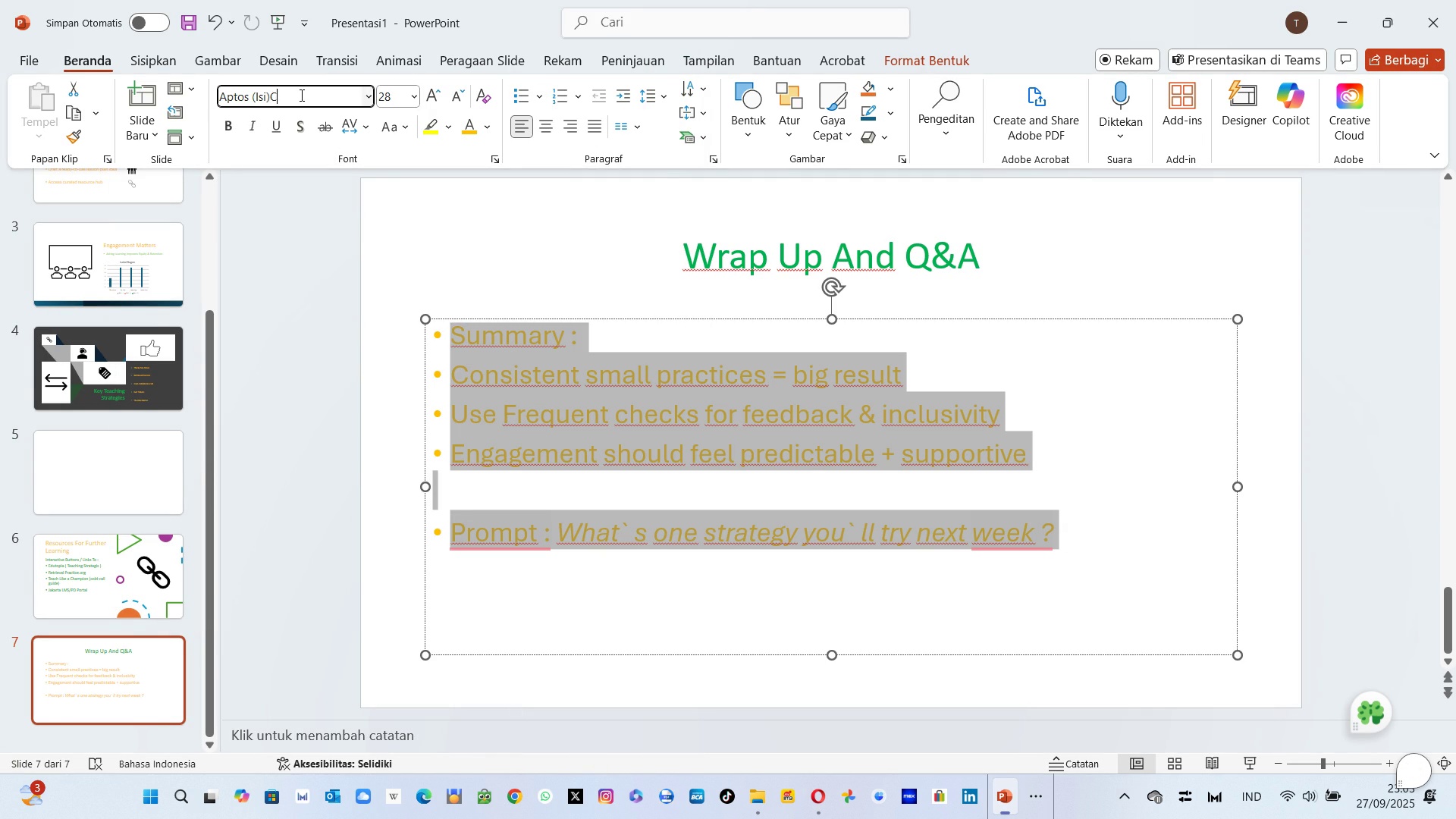 
triple_click([300, 95])
 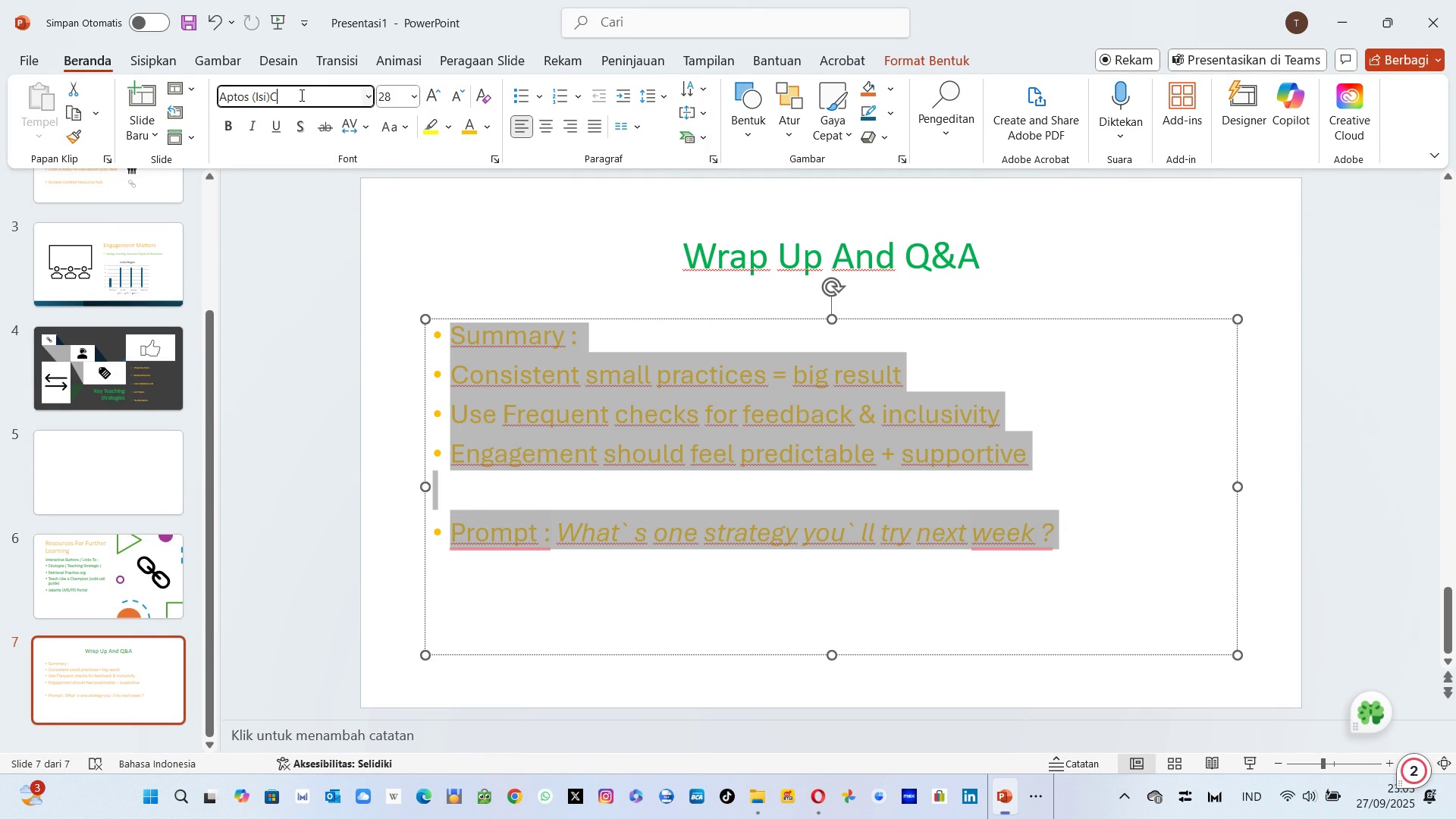 
key(Backspace)
type(Cali)
 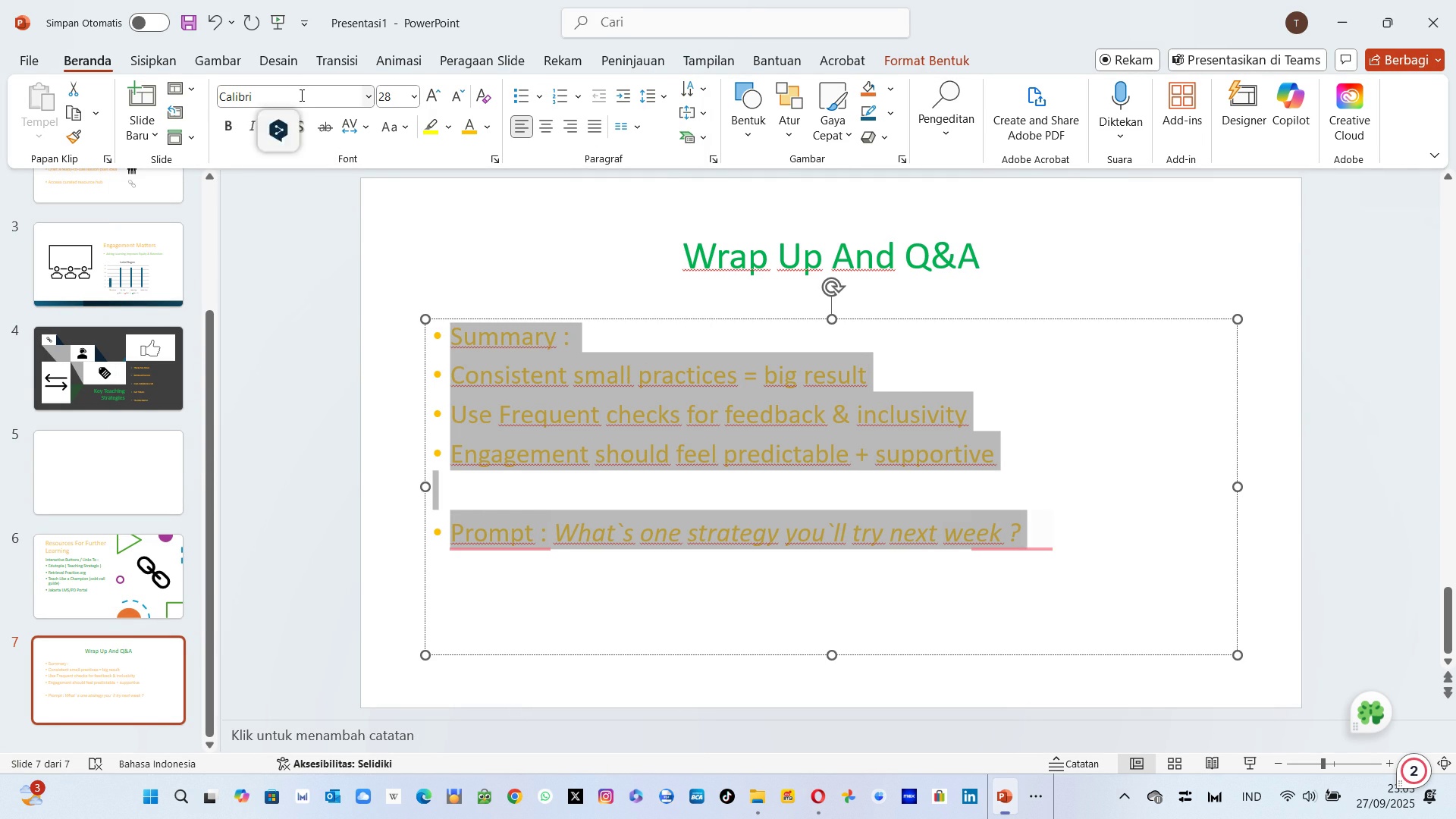 
key(Enter)
 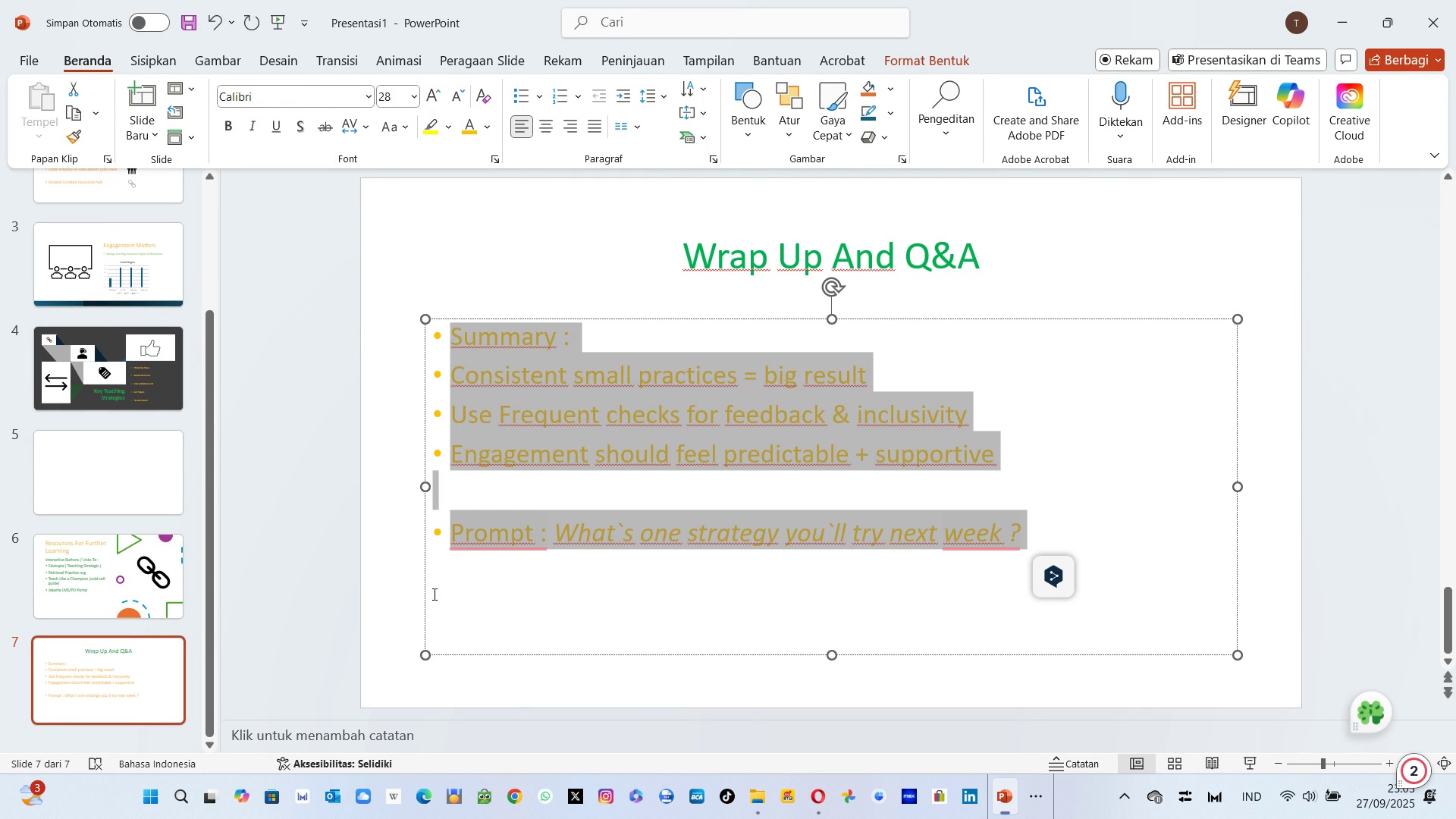 
left_click([393, 592])
 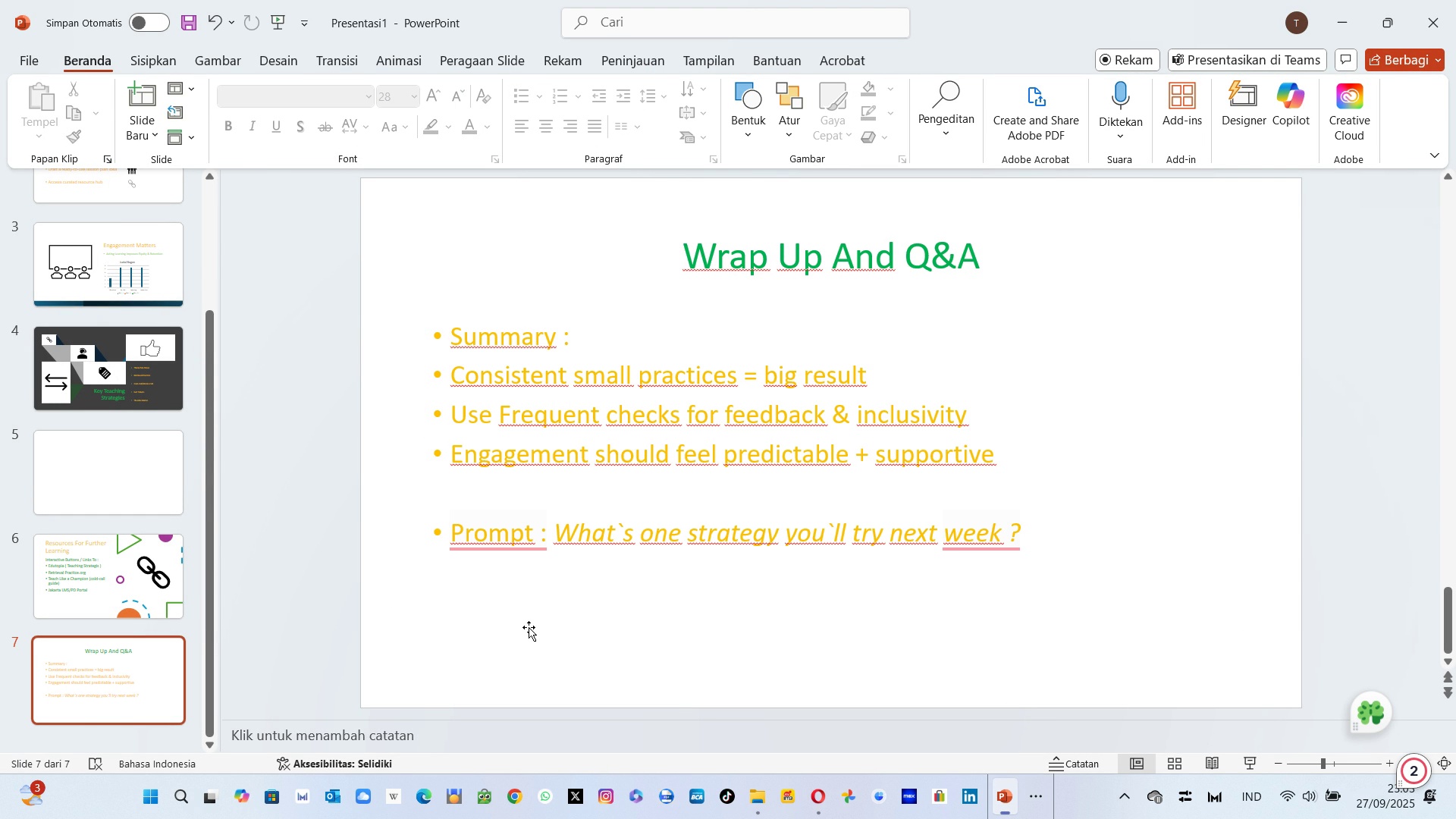 
wait(11.78)
 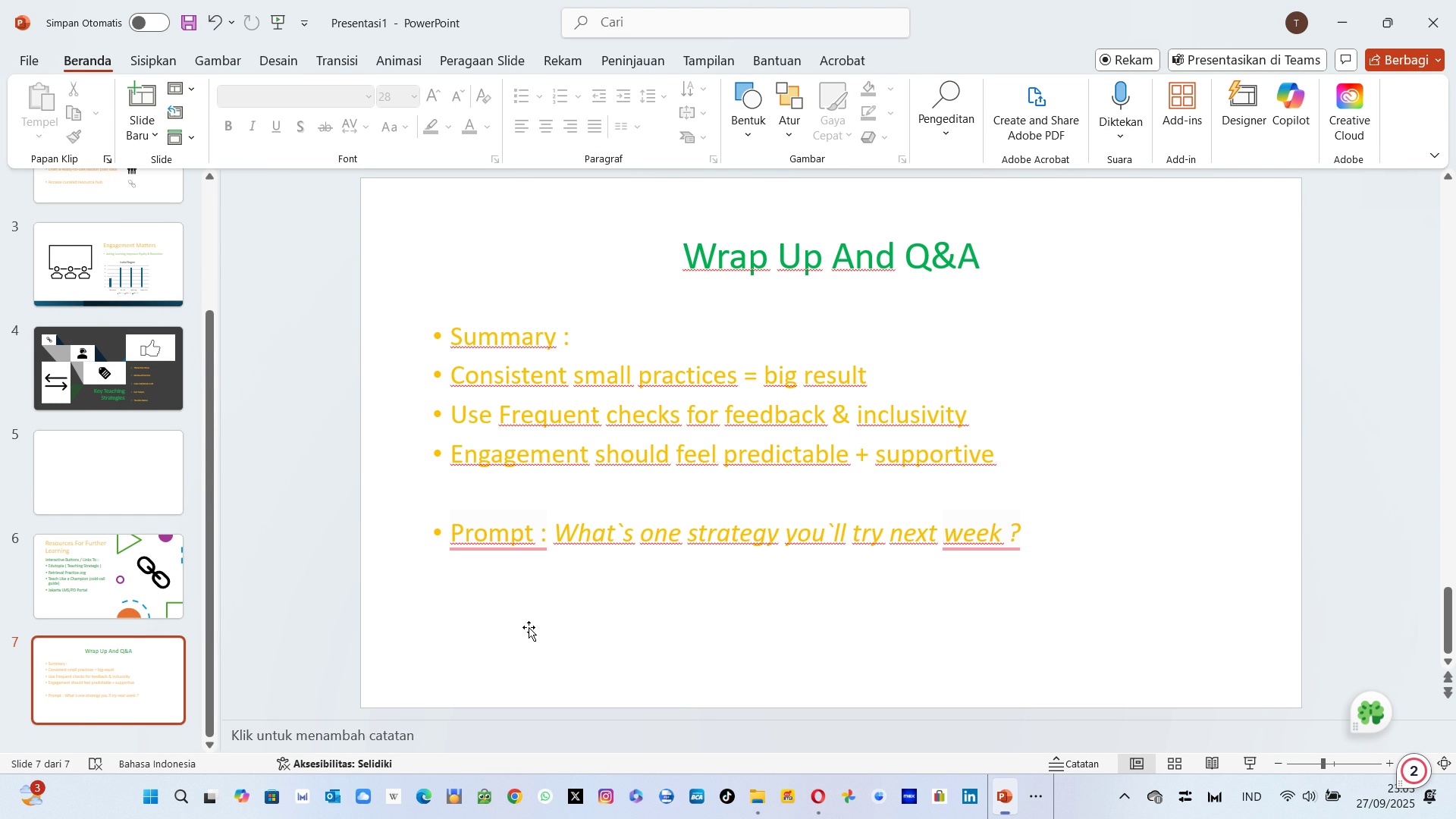 
left_click([149, 95])
 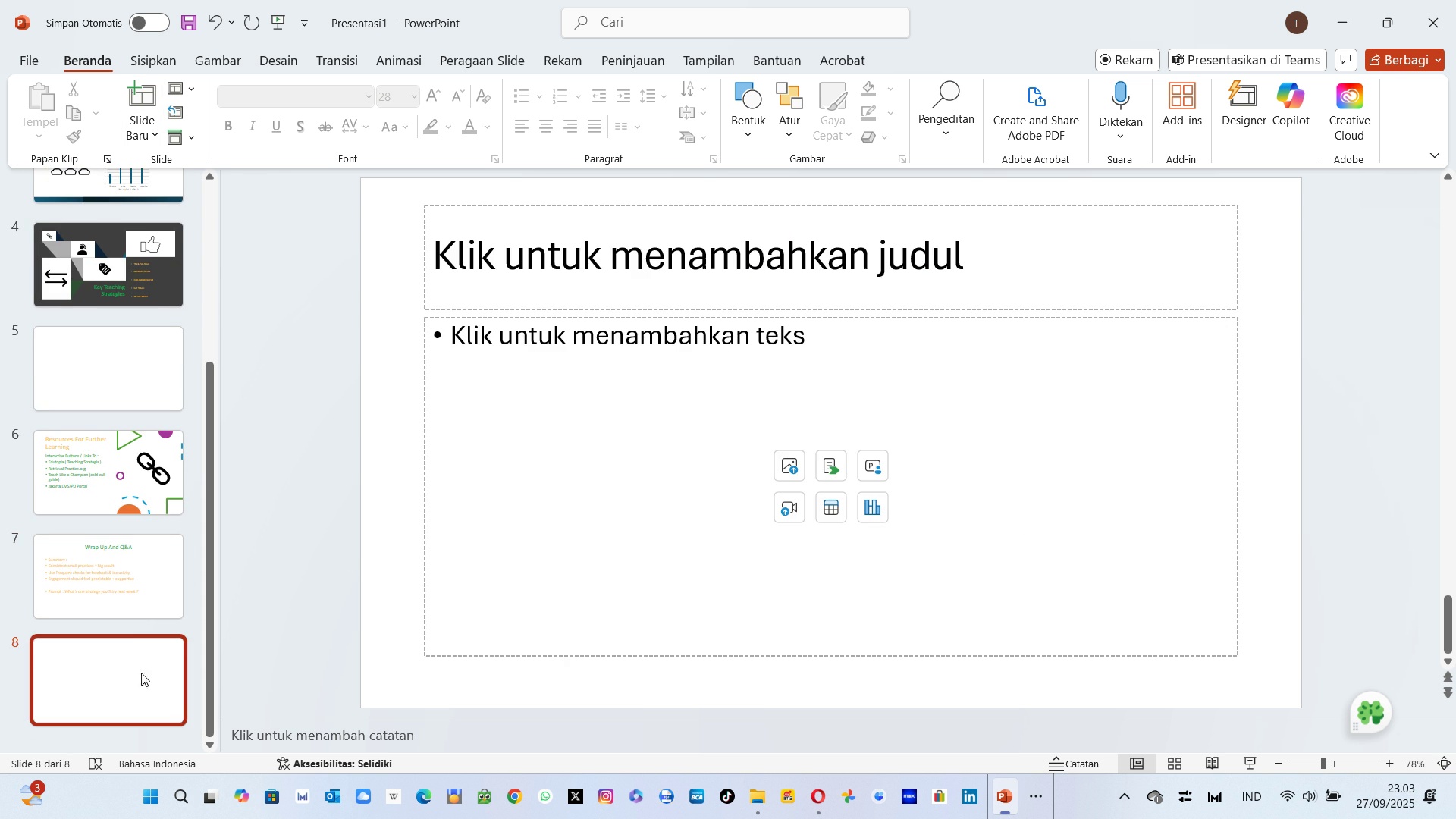 
left_click([135, 684])
 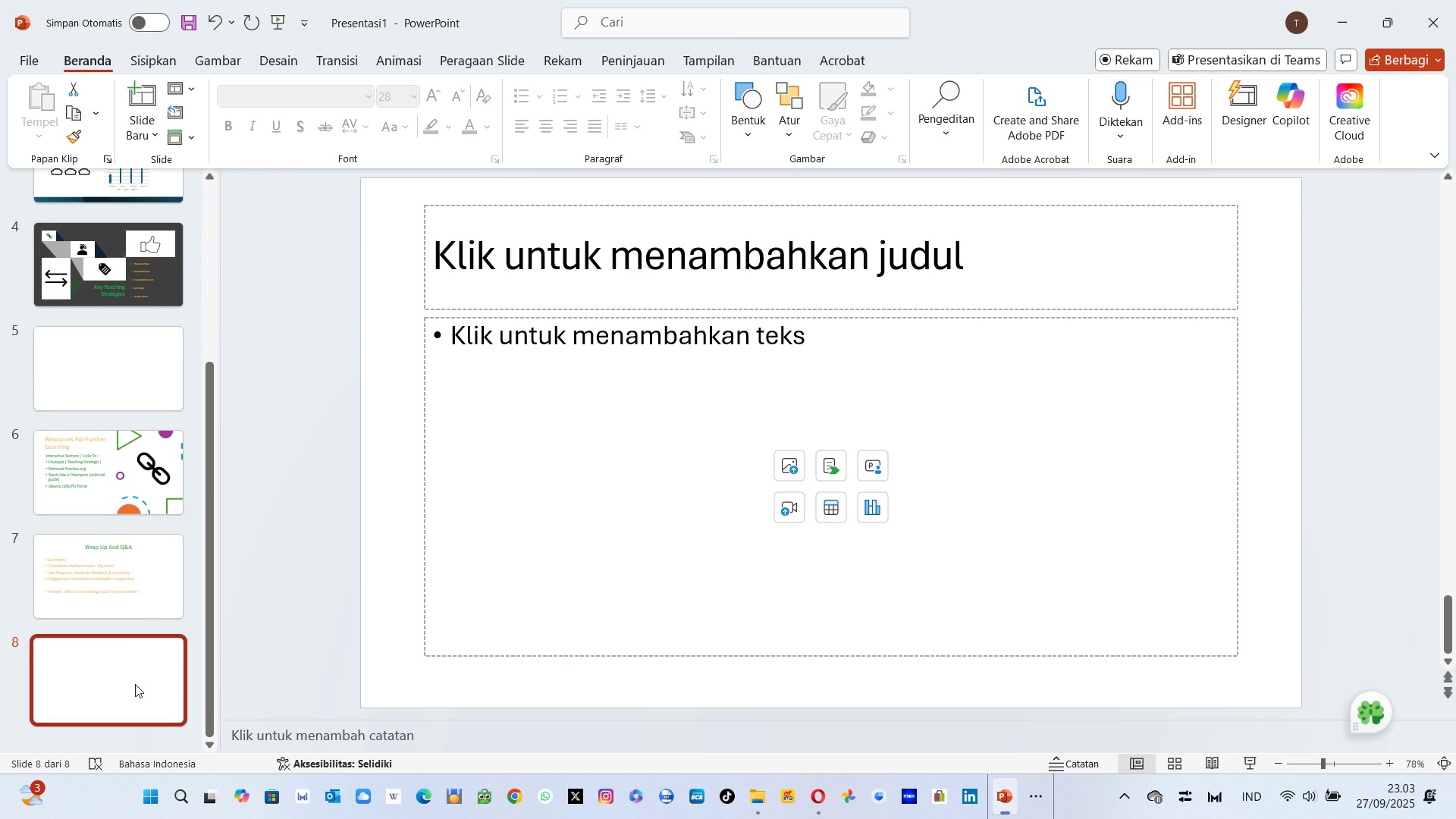 
key(Alt+AltLeft)
 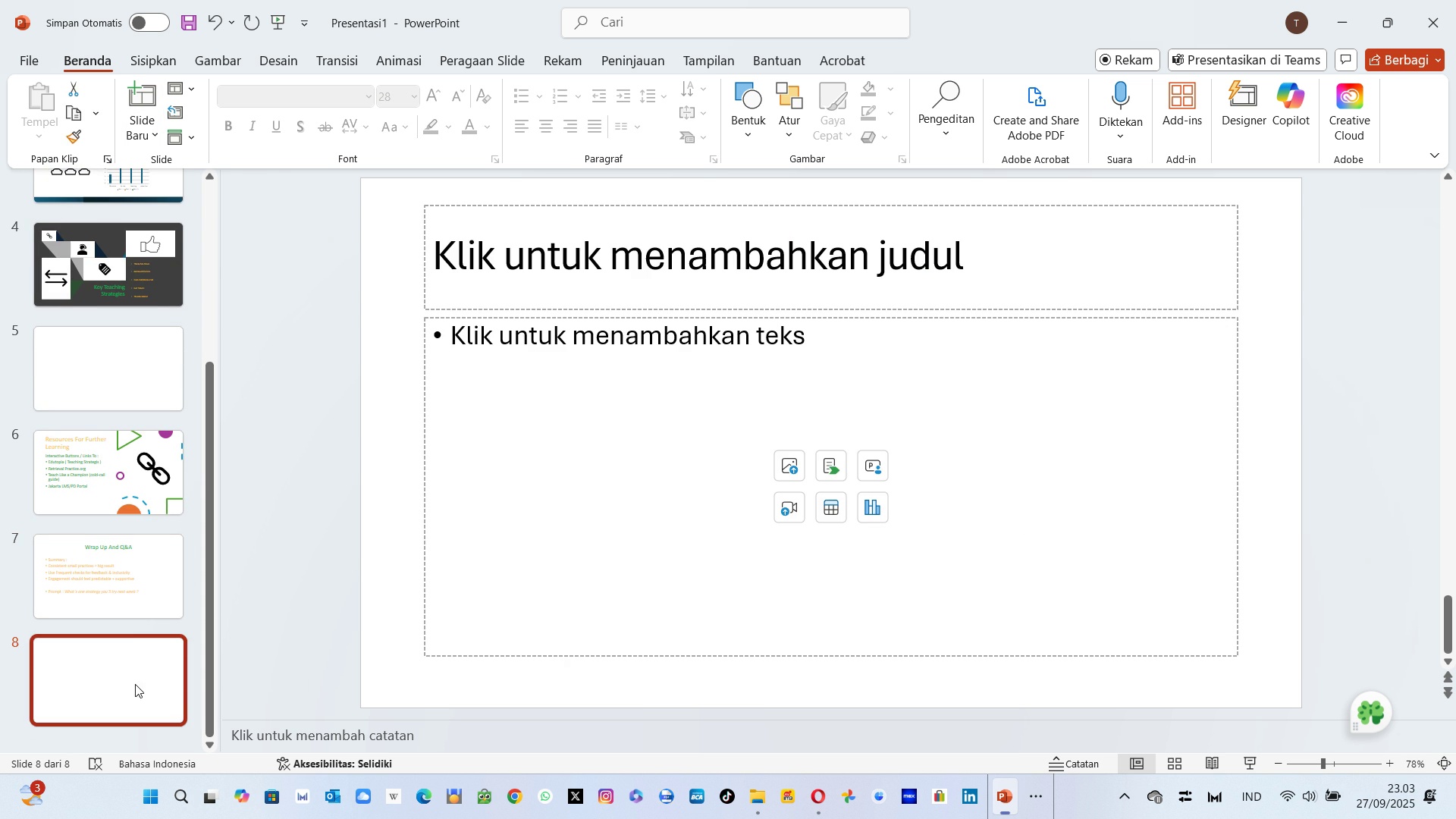 
key(Alt+Tab)
 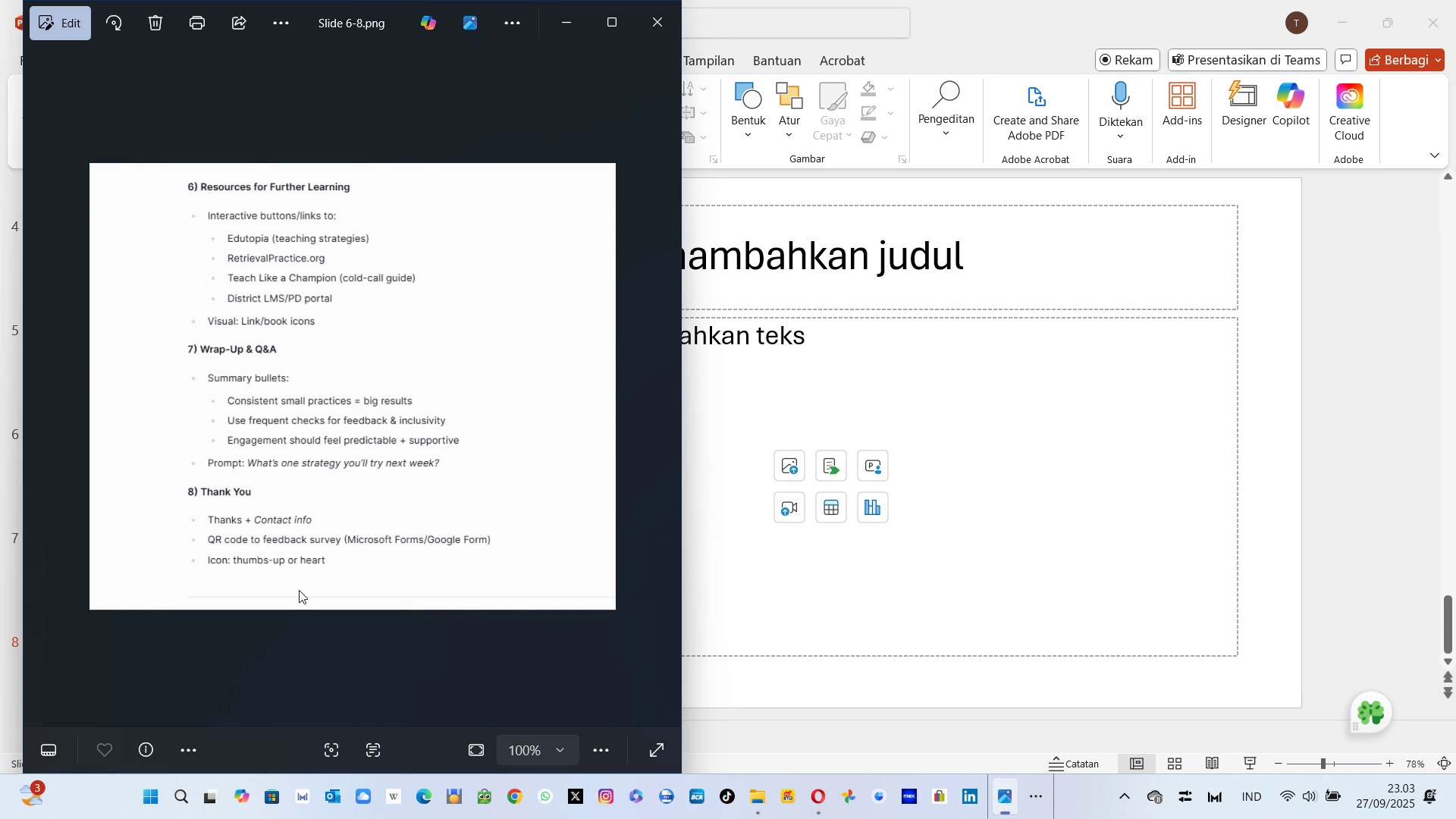 
key(Alt+AltLeft)
 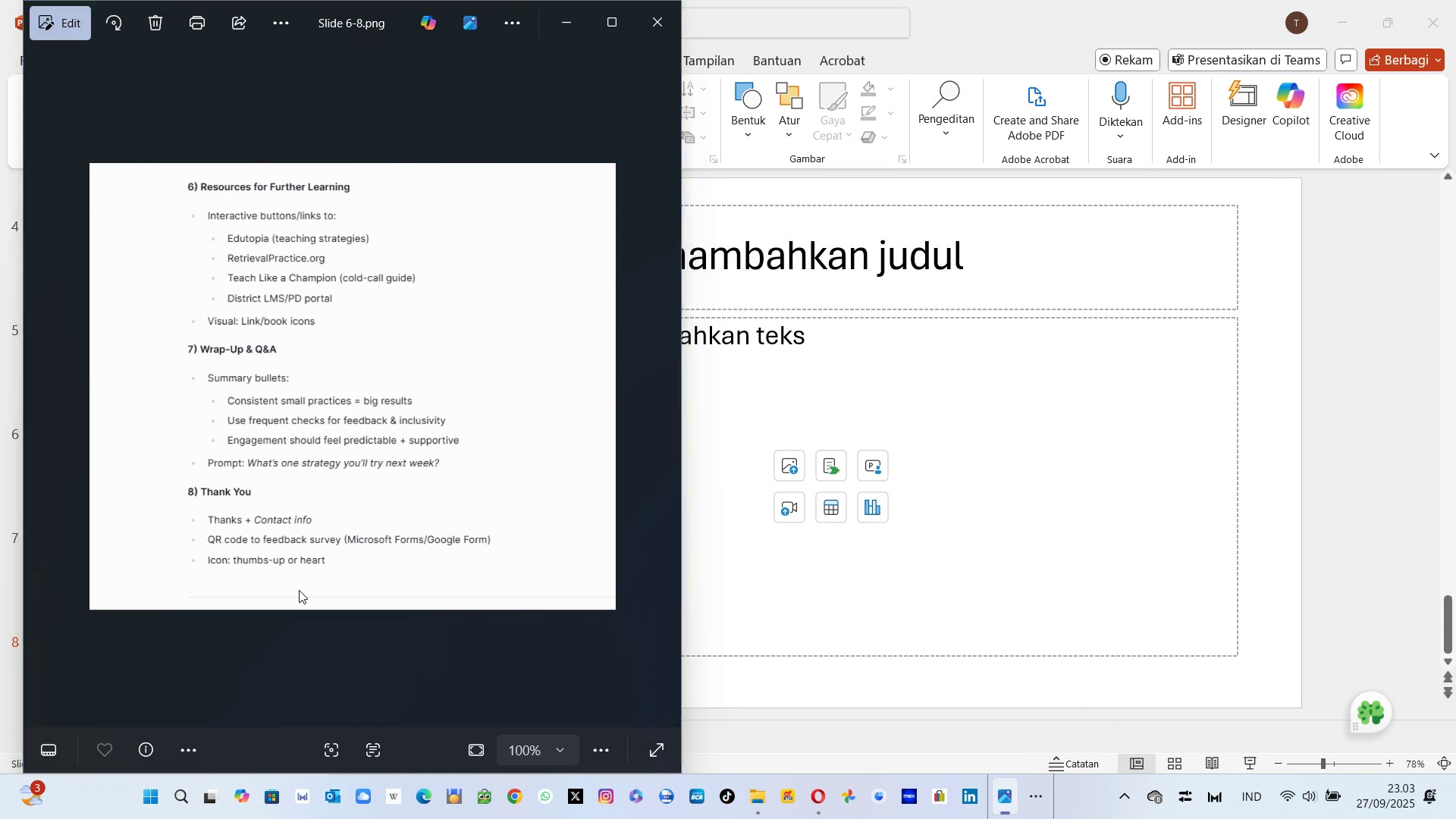 
key(Alt+Tab)
 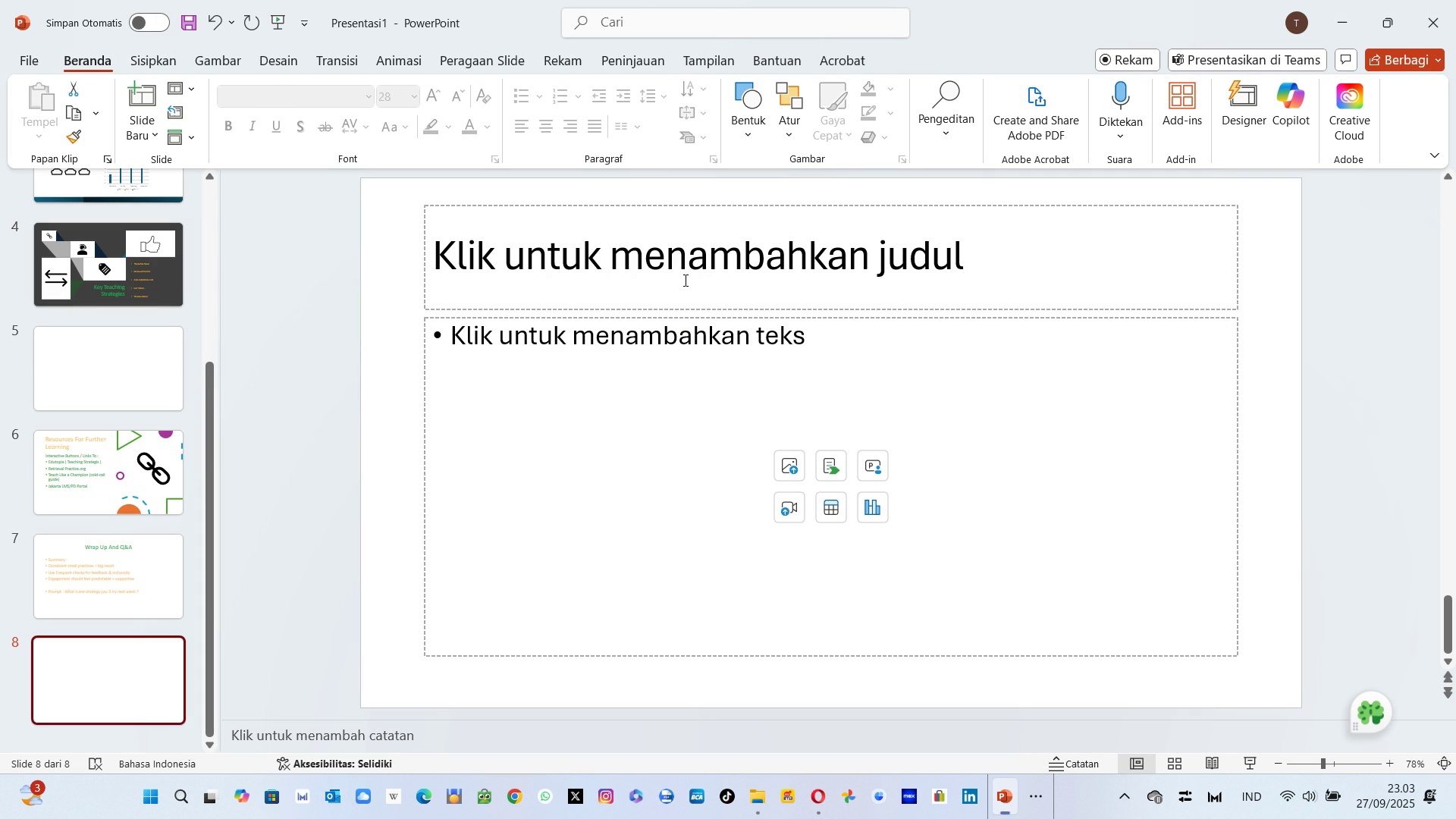 
left_click([684, 280])
 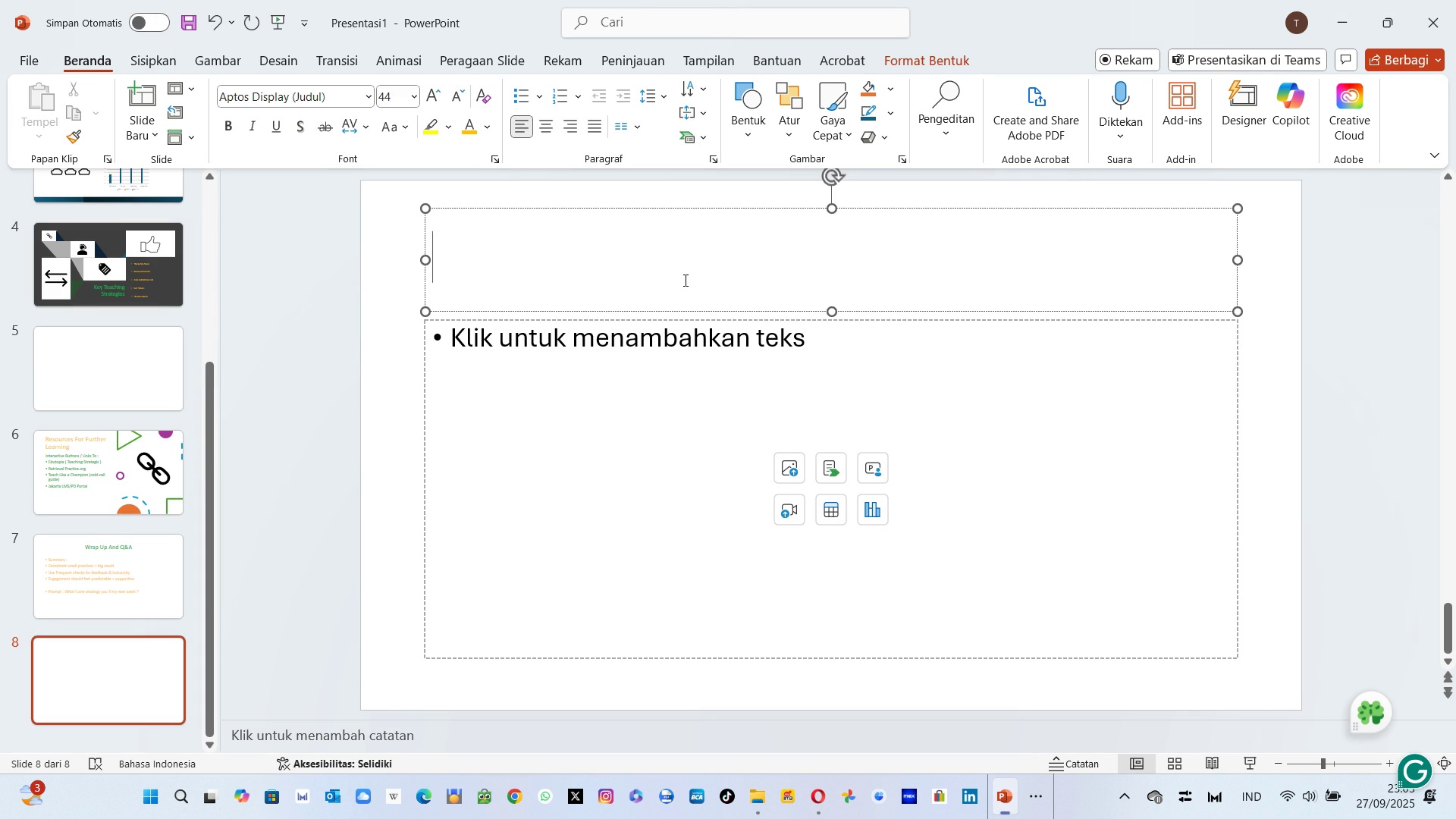 
hold_key(key=ShiftLeft, duration=0.52)
 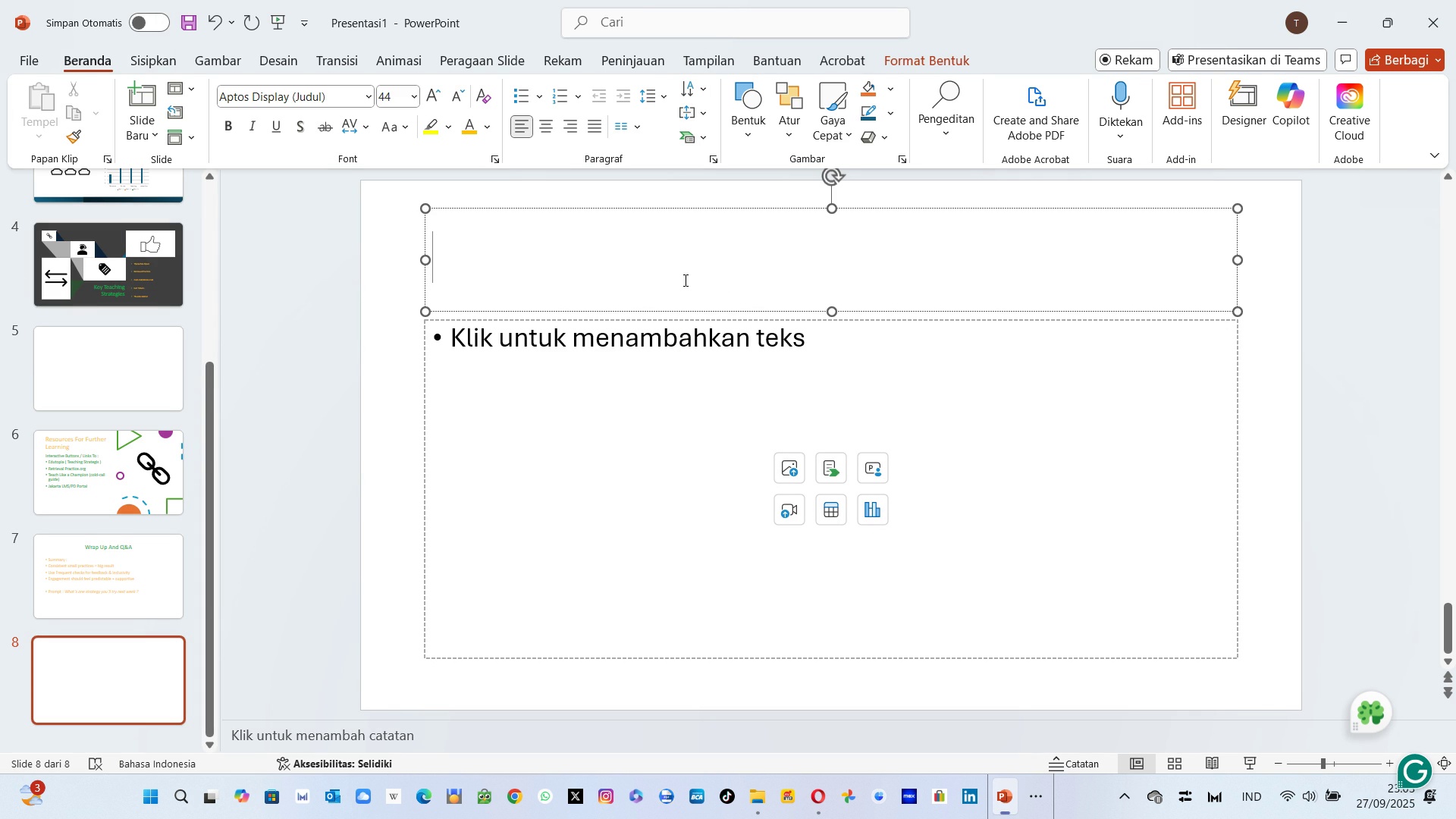 
left_click([684, 280])
 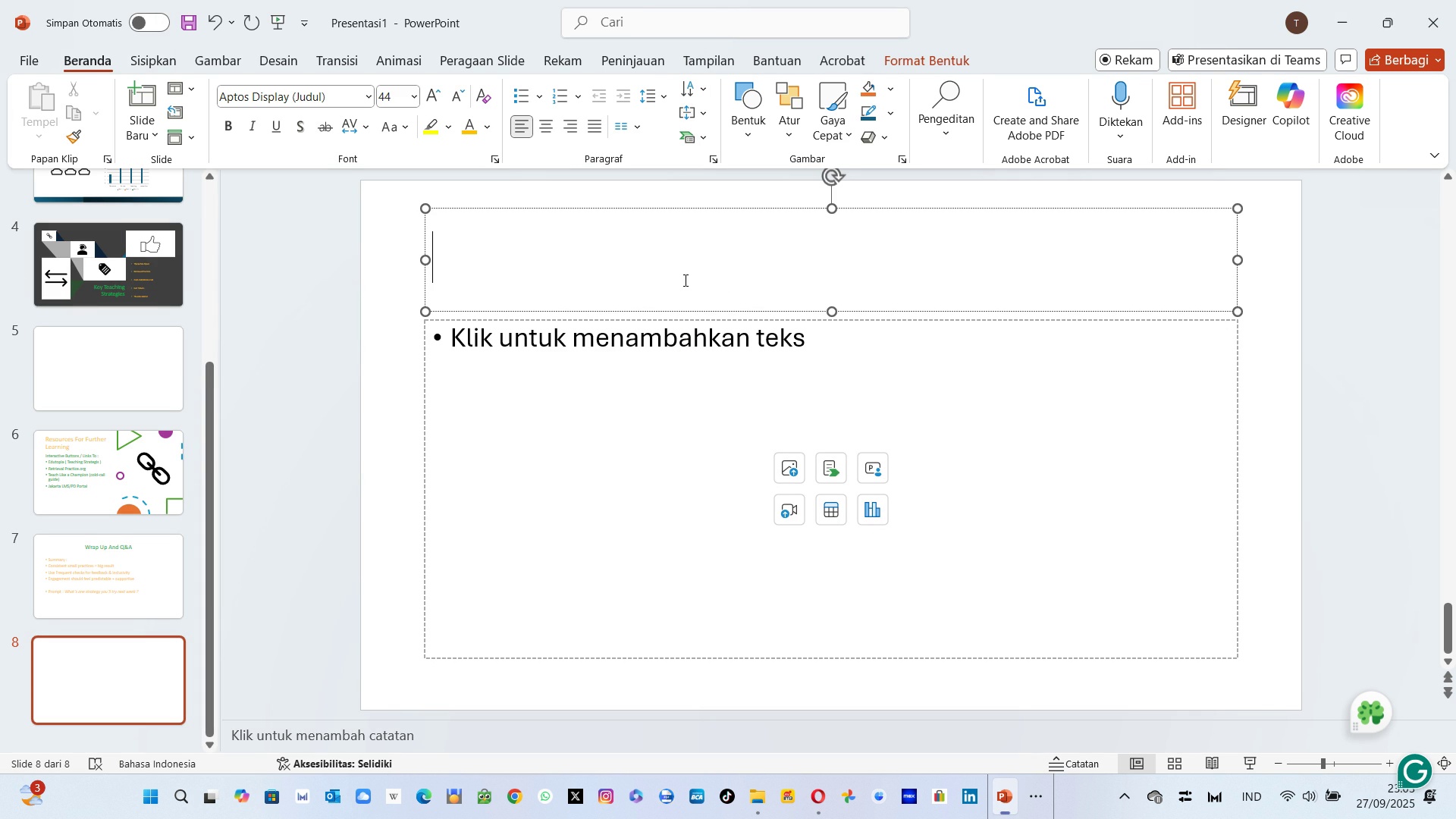 
hold_key(key=ShiftLeft, duration=0.73)
left_click([684, 280])
 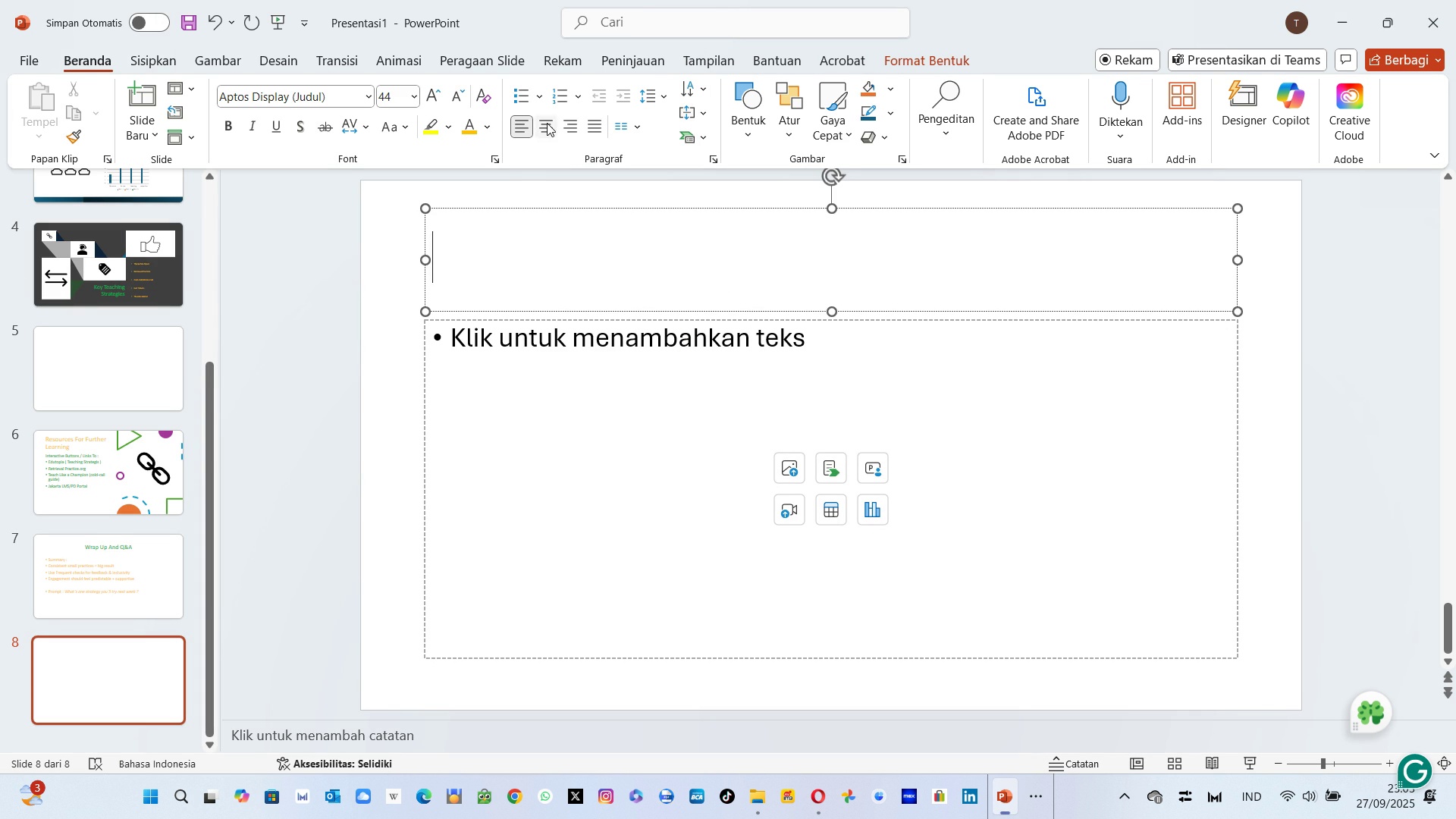 
left_click([547, 123])
 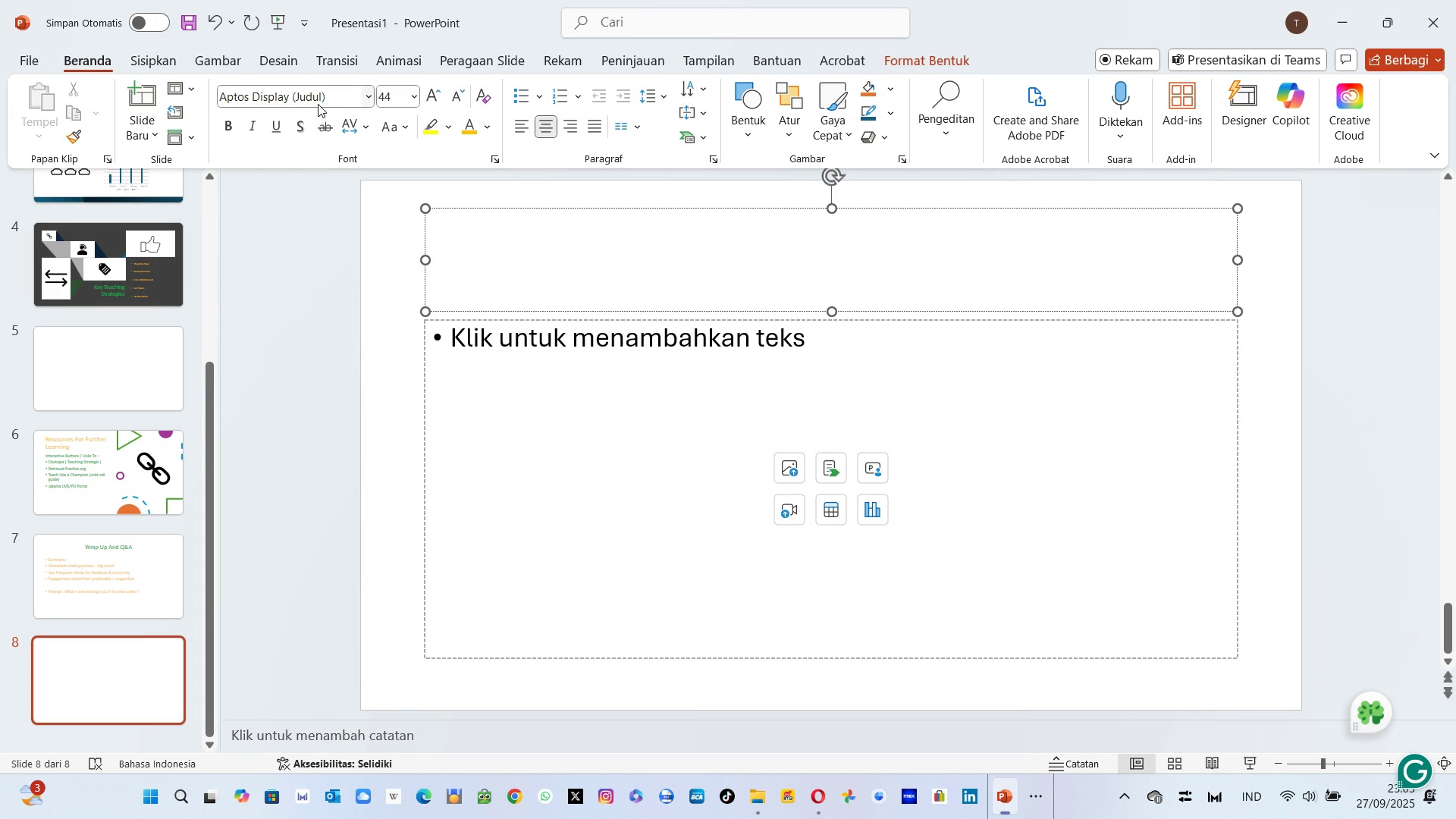 
left_click([318, 104])
 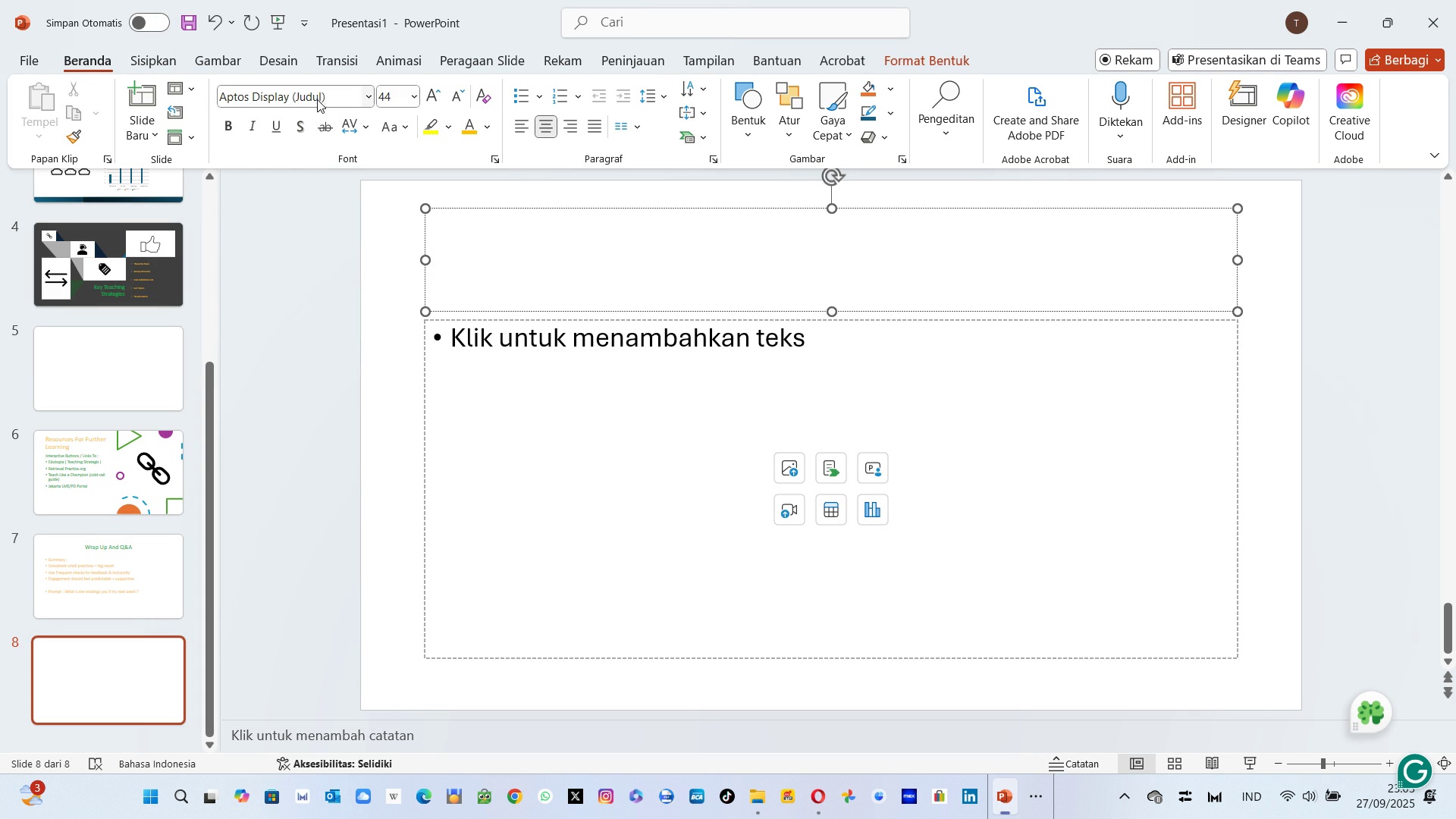 
key(Shift+ShiftLeft)
 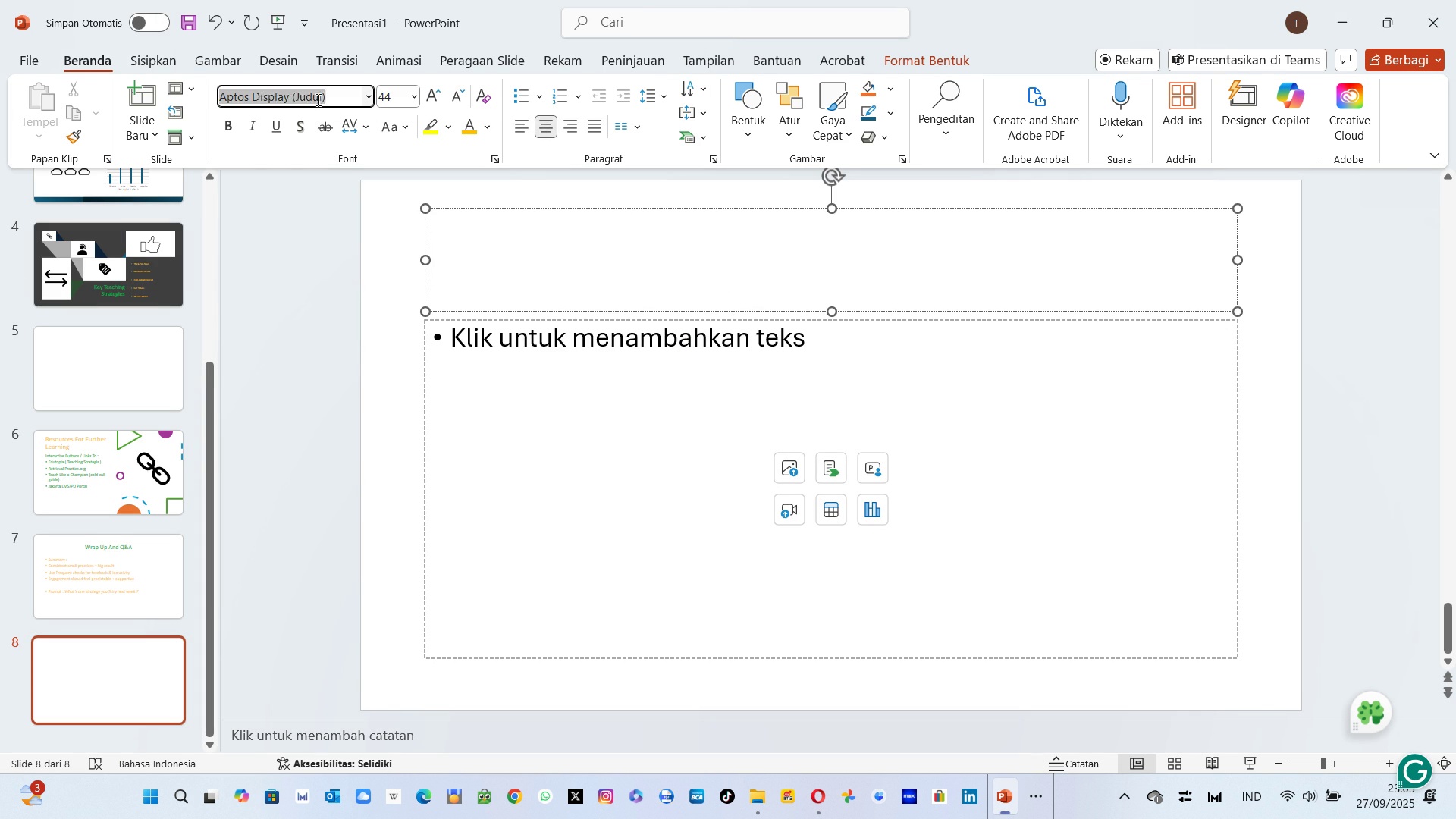 
left_click([317, 99])
 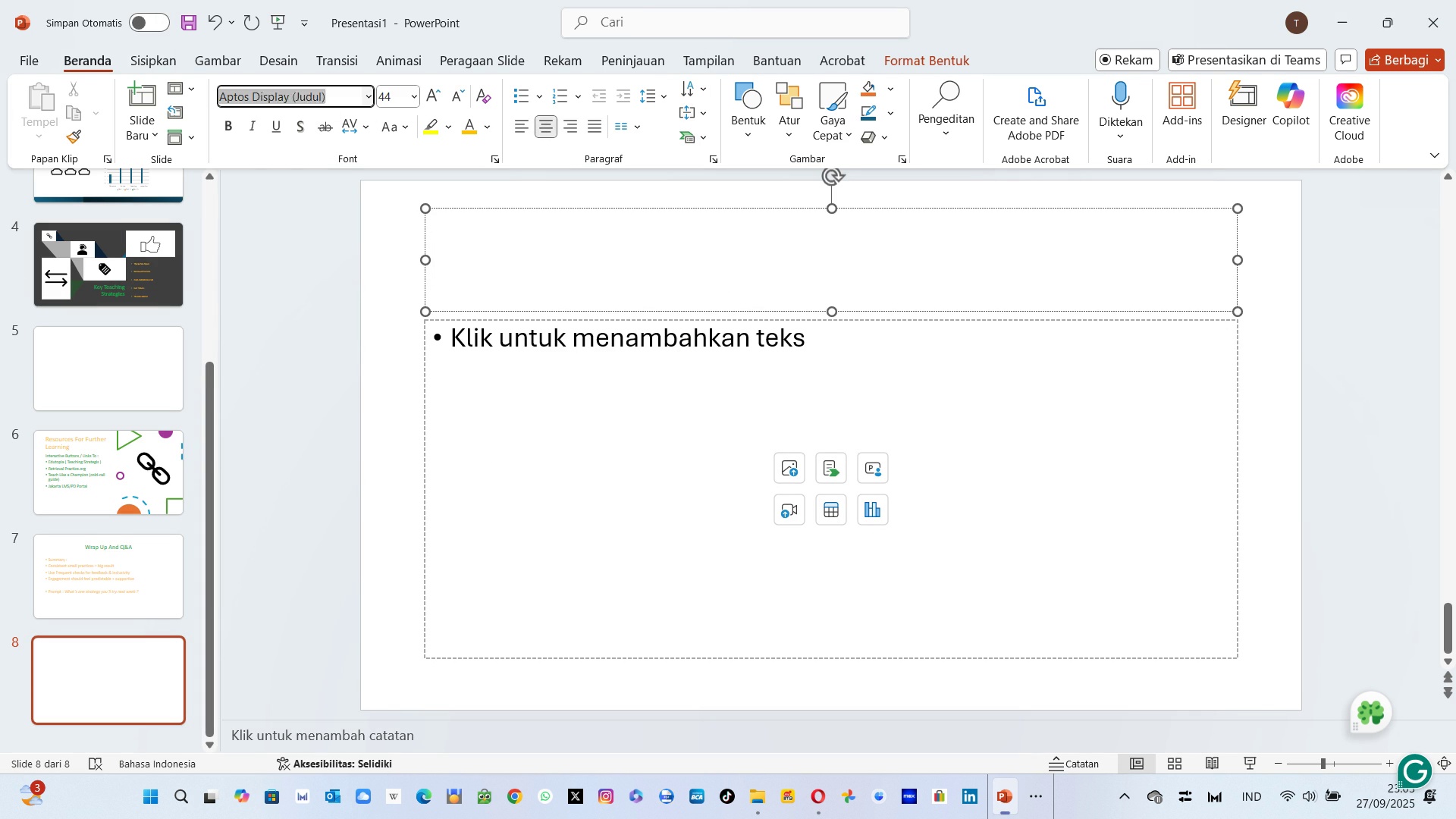 
type(Ca)
key(Tab)
type(-)
key(Backspace)
type(0)
 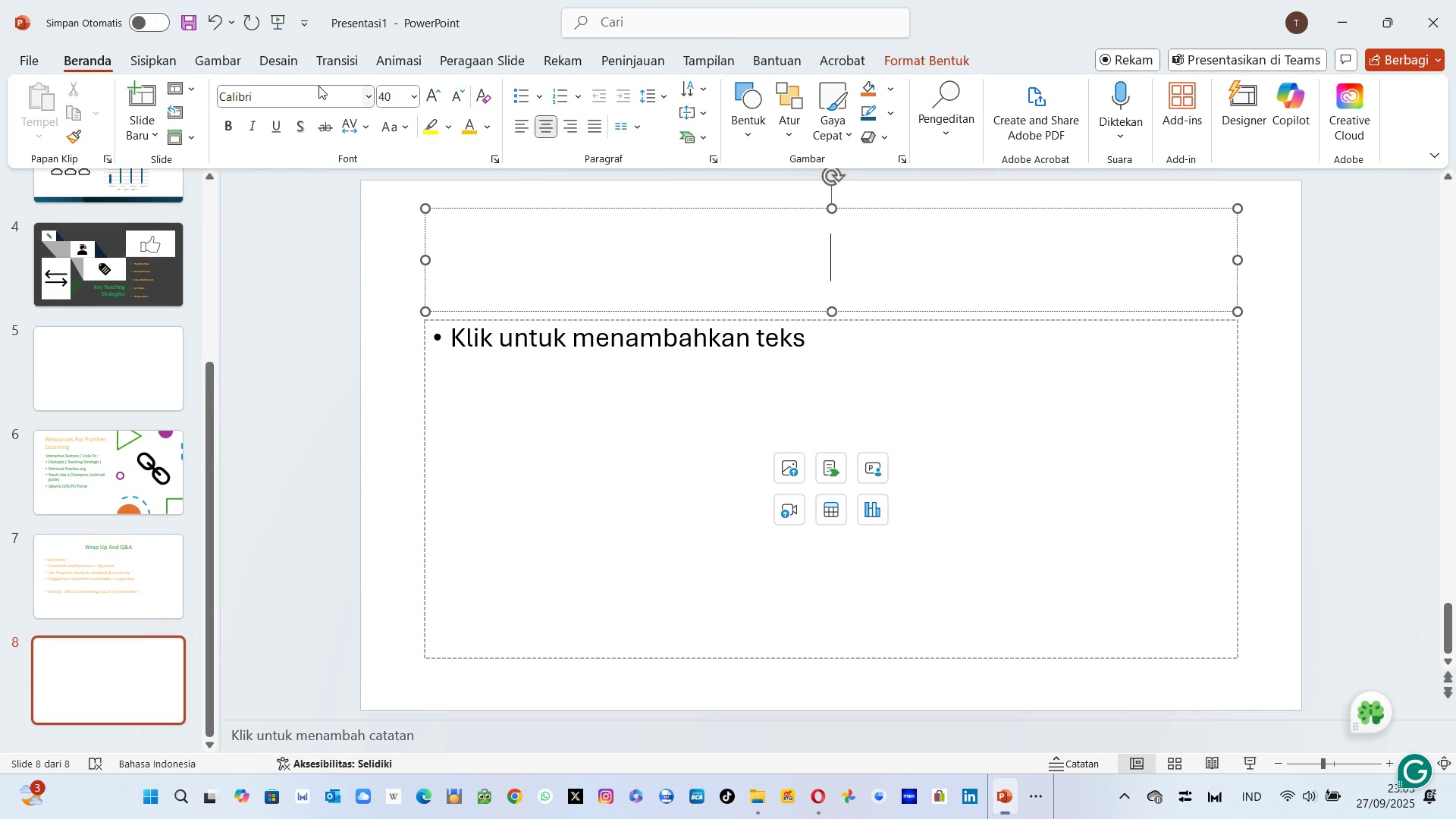 
key(Enter)
 